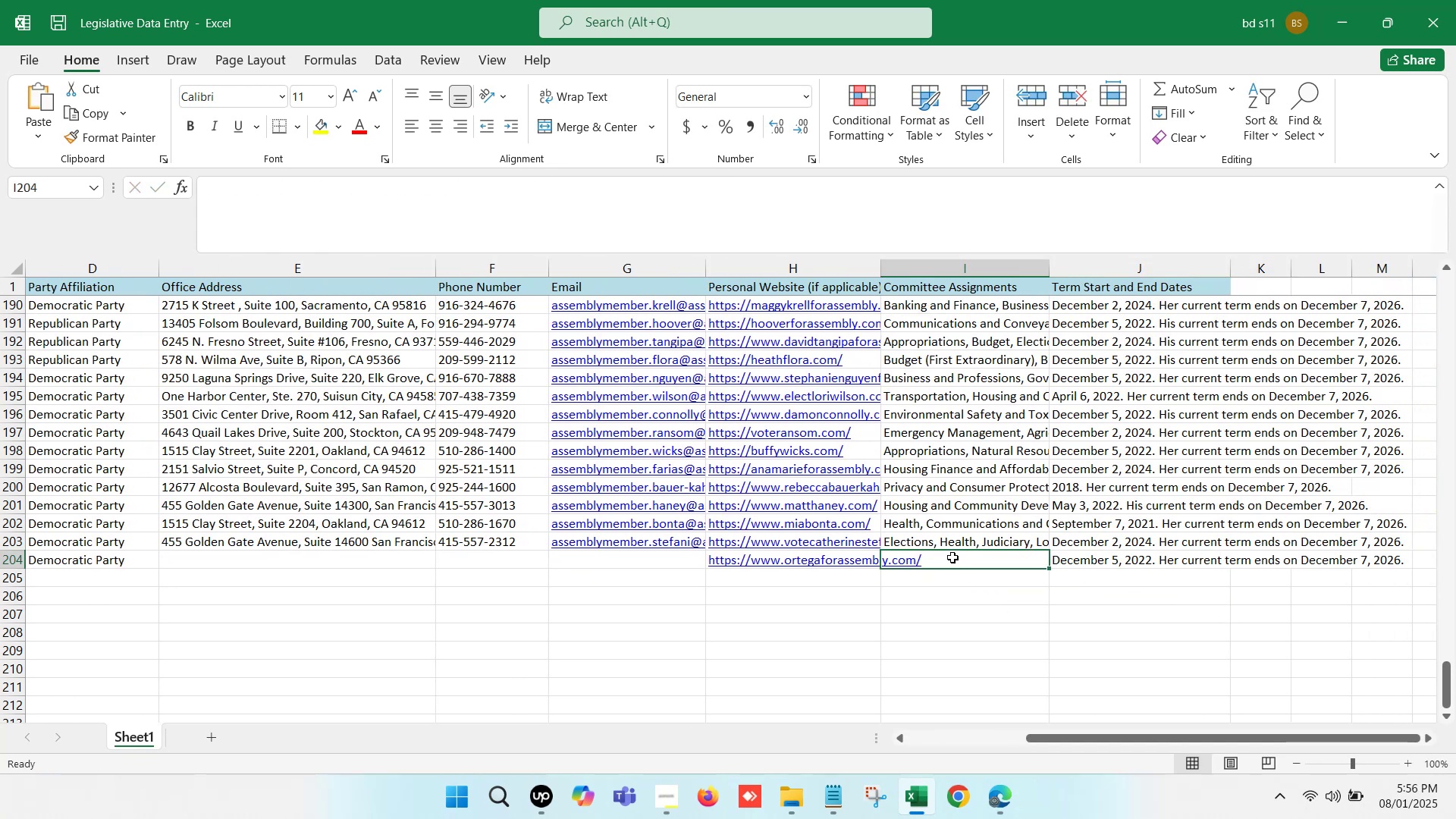 
key(ArrowLeft)
 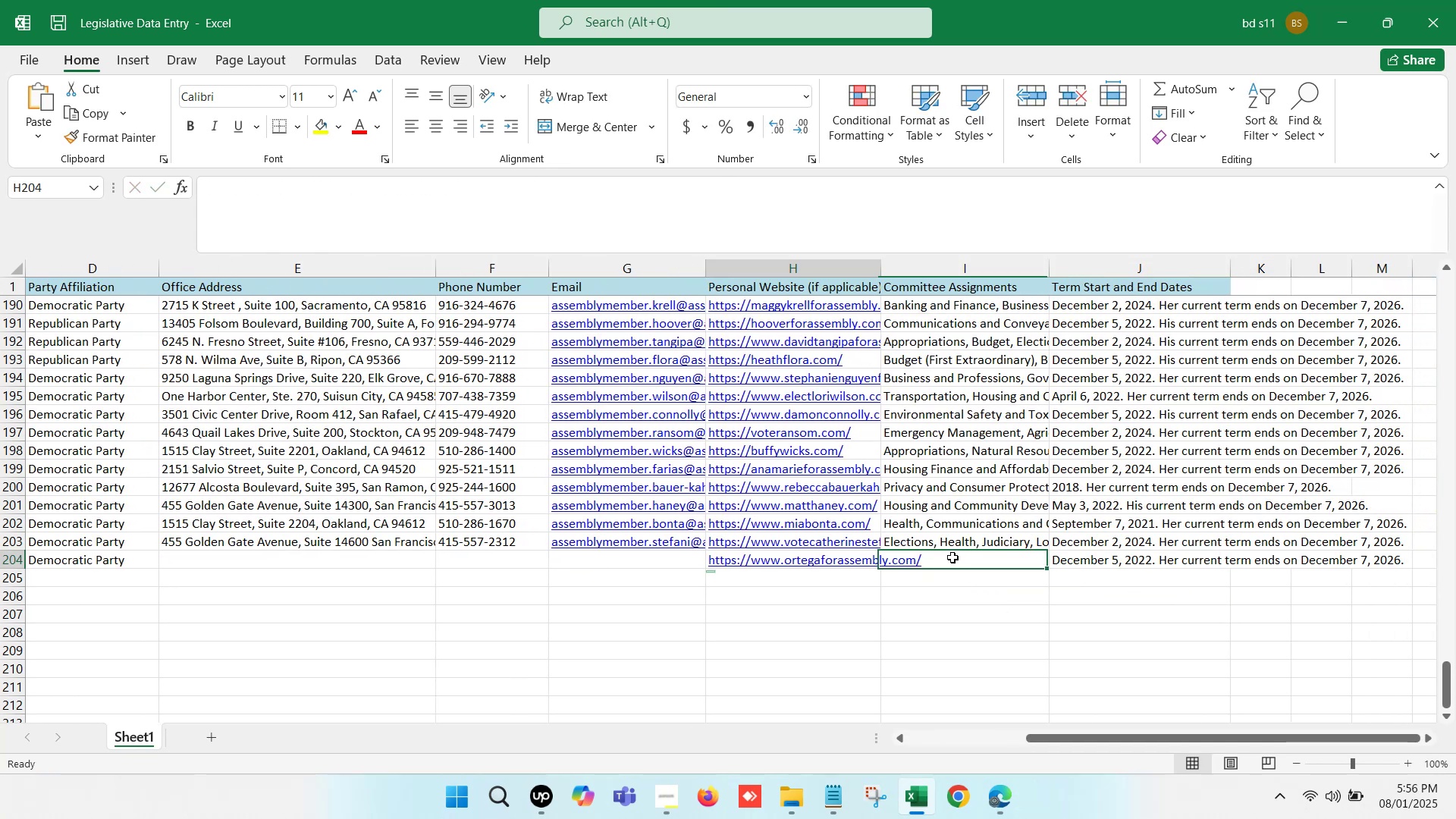 
key(ArrowLeft)
 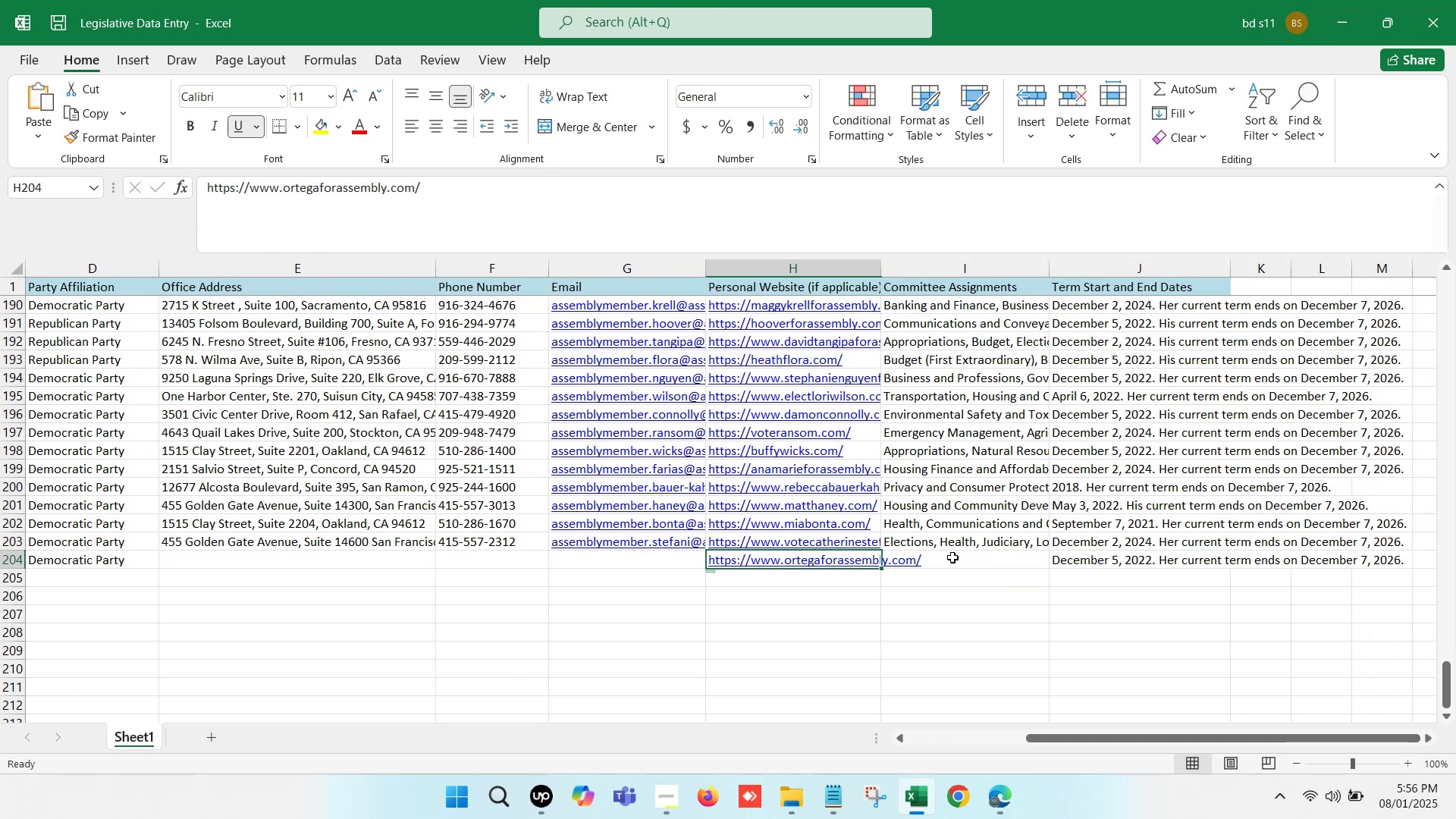 
key(ArrowLeft)
 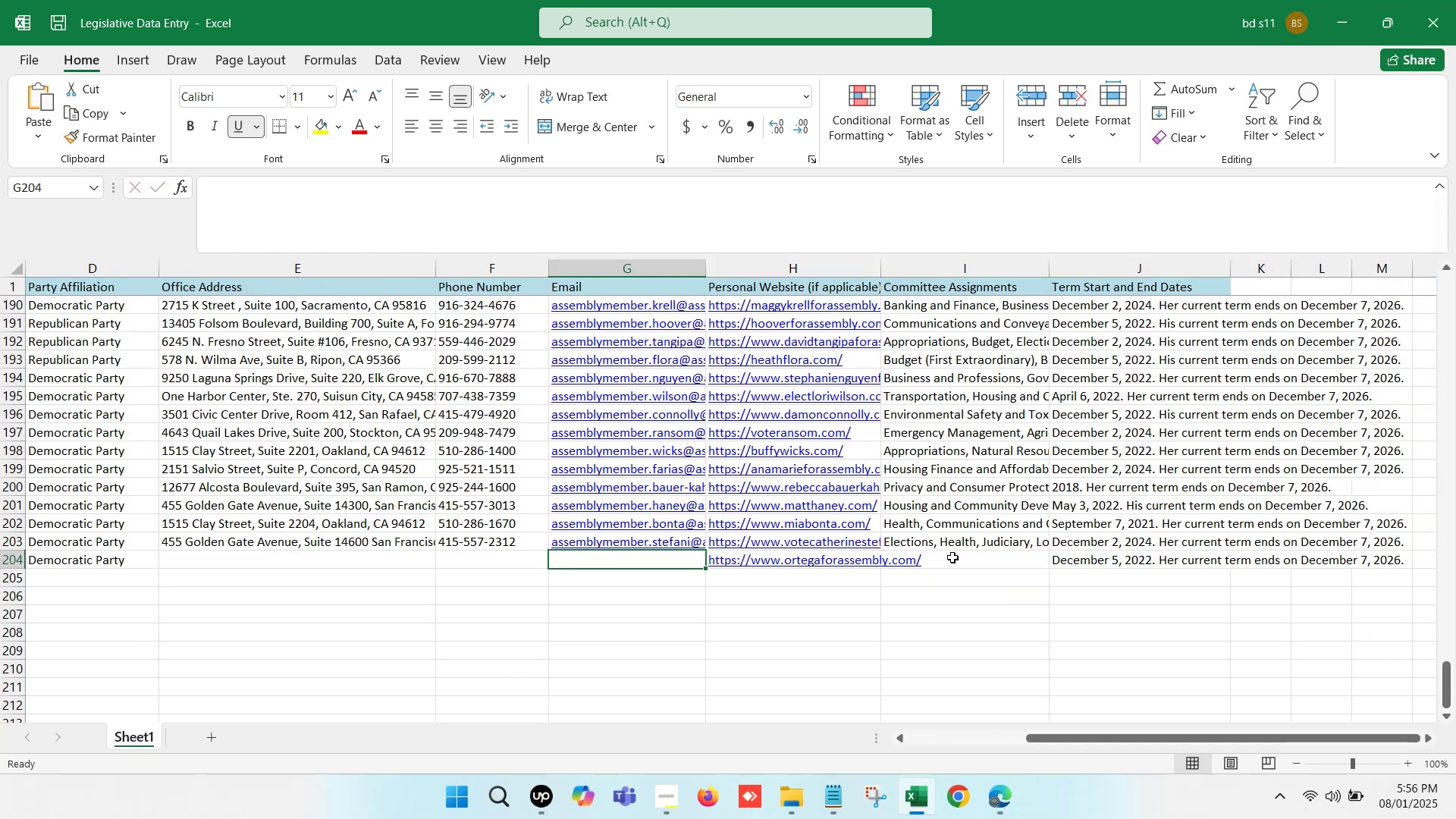 
key(ArrowLeft)
 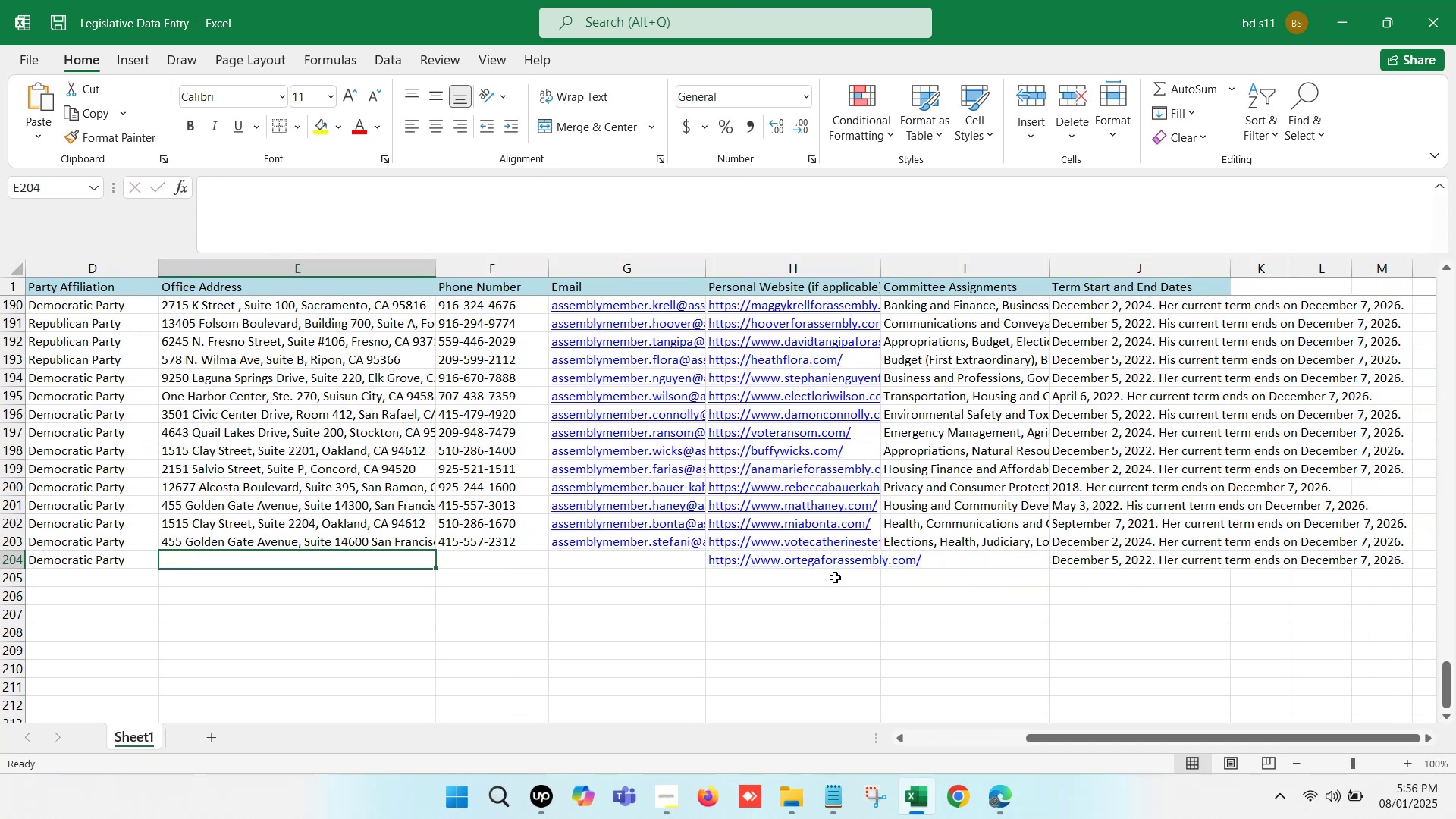 
key(ArrowLeft)
 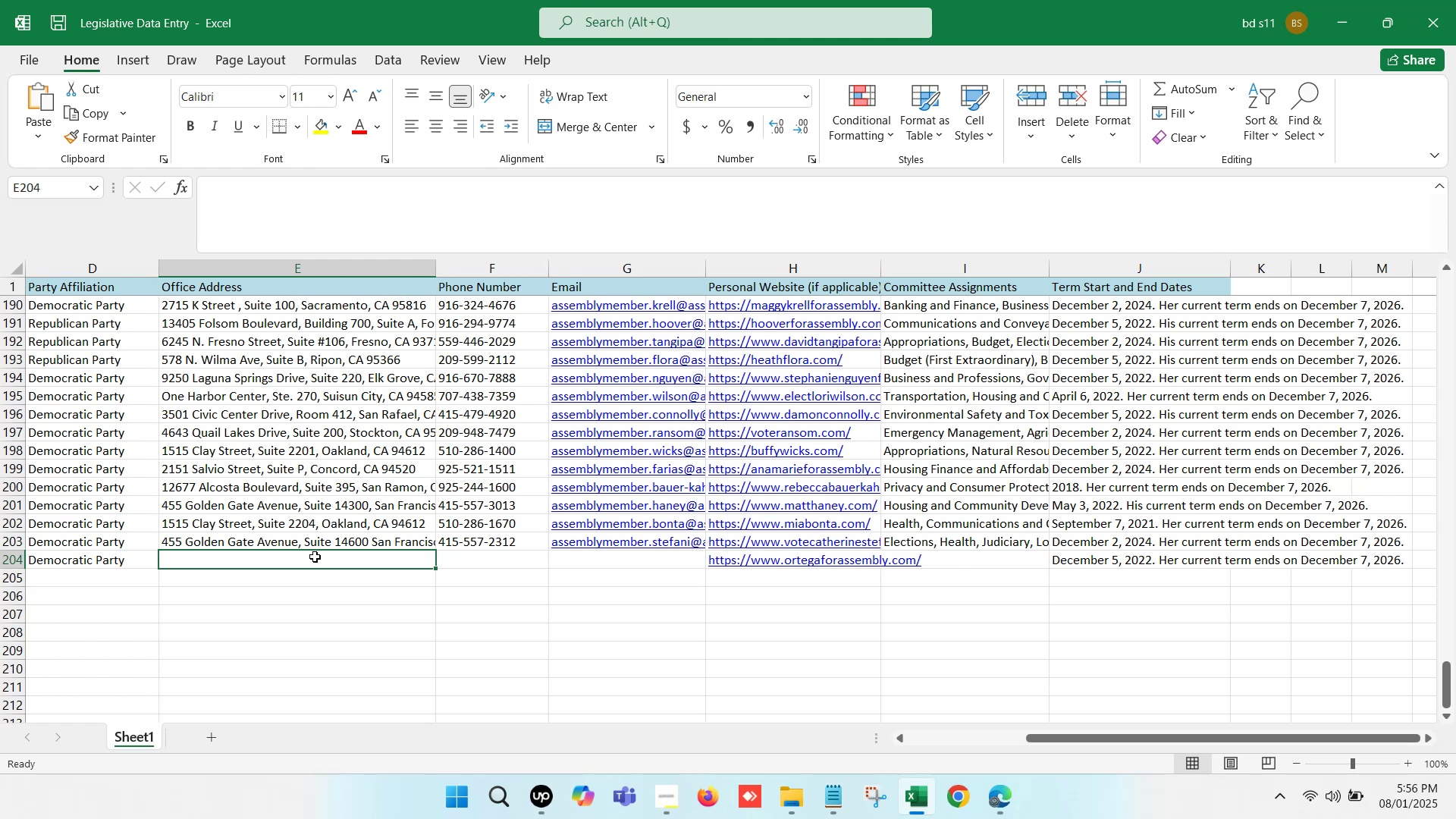 
wait(15.79)
 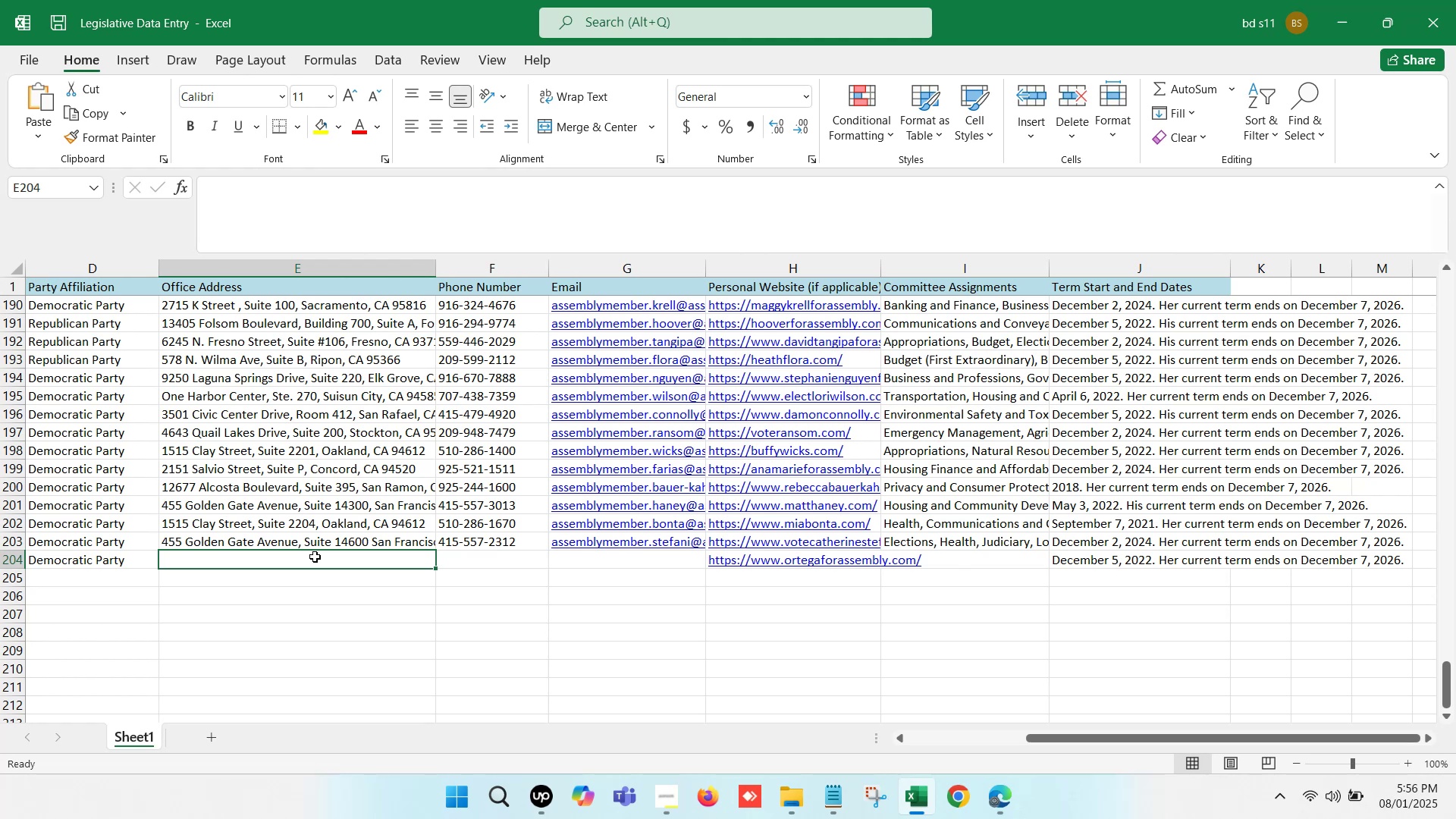 
left_click([987, 818])
 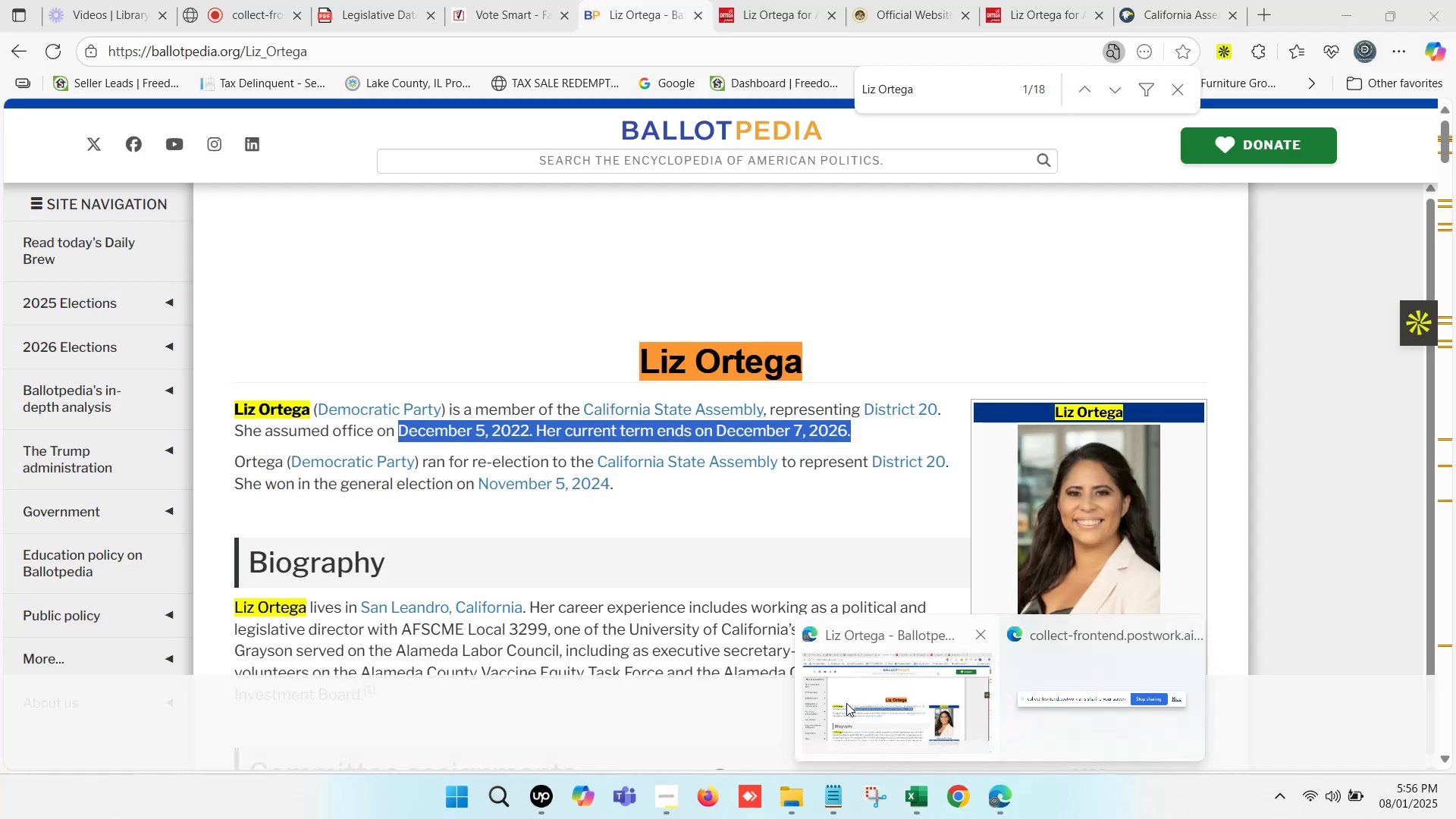 
left_click([821, 703])
 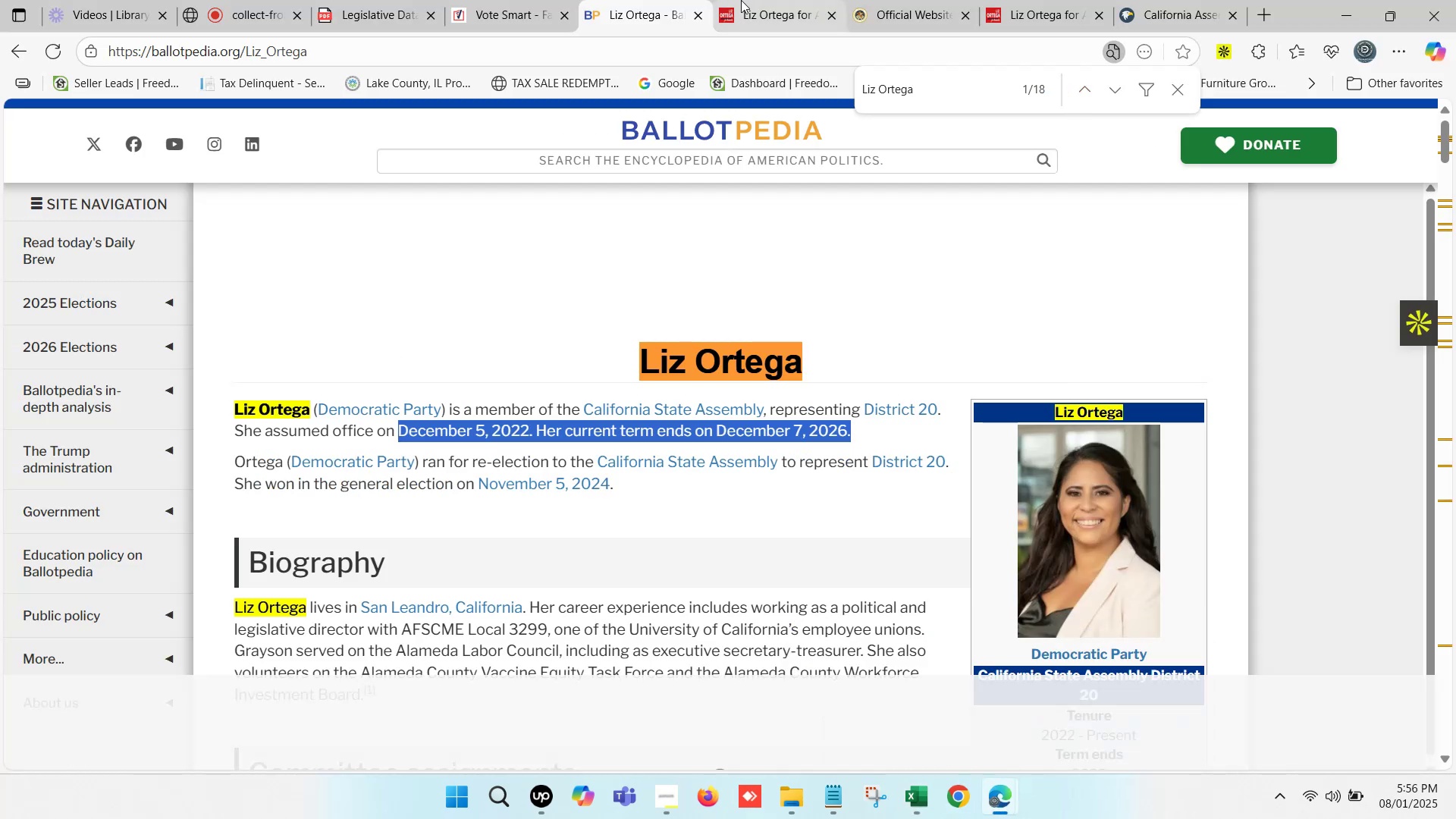 
double_click([740, 0])
 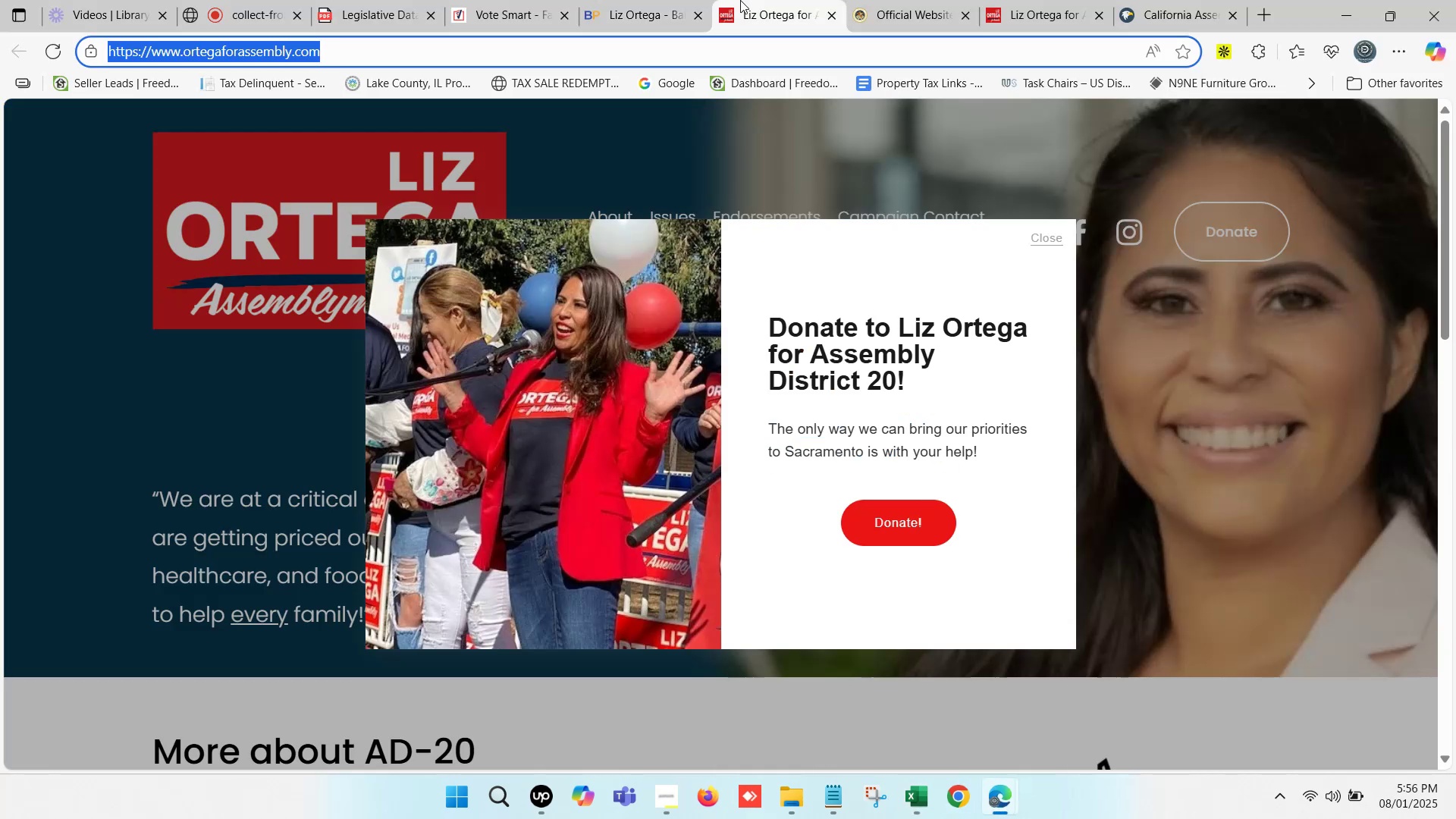 
triple_click([740, 0])
 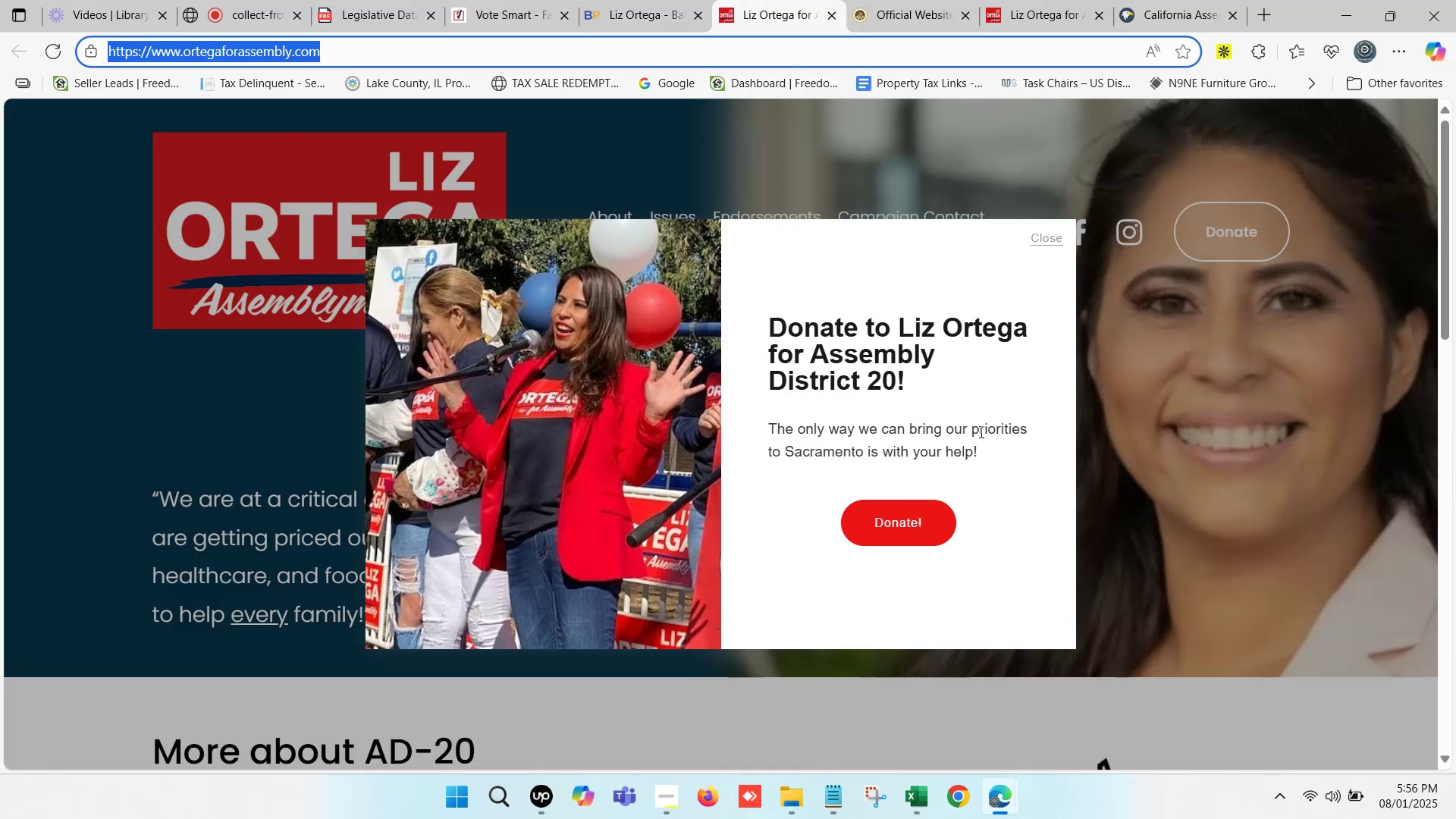 
left_click([1052, 232])
 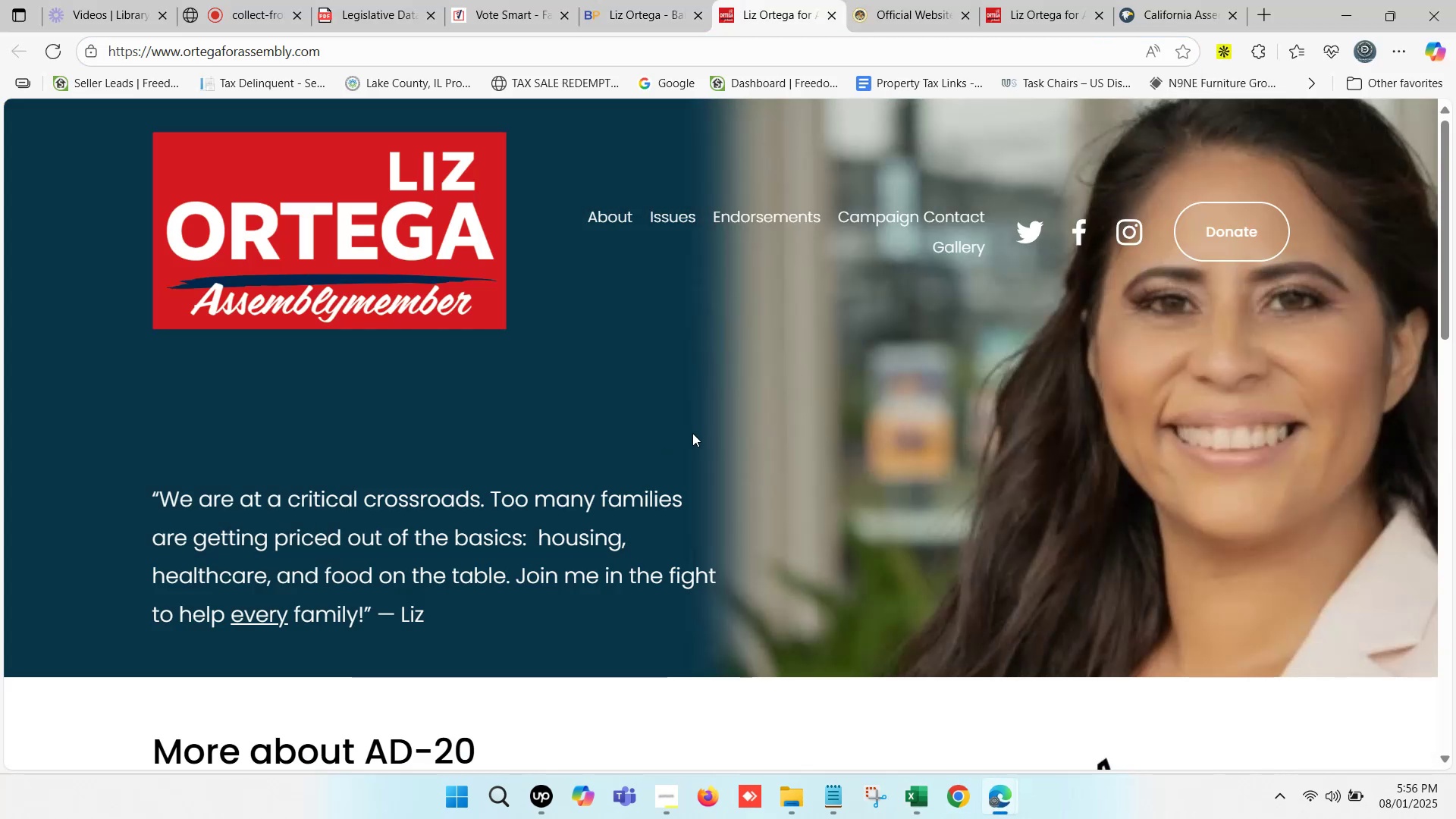 
scroll: coordinate [717, 410], scroll_direction: down, amount: 4.0
 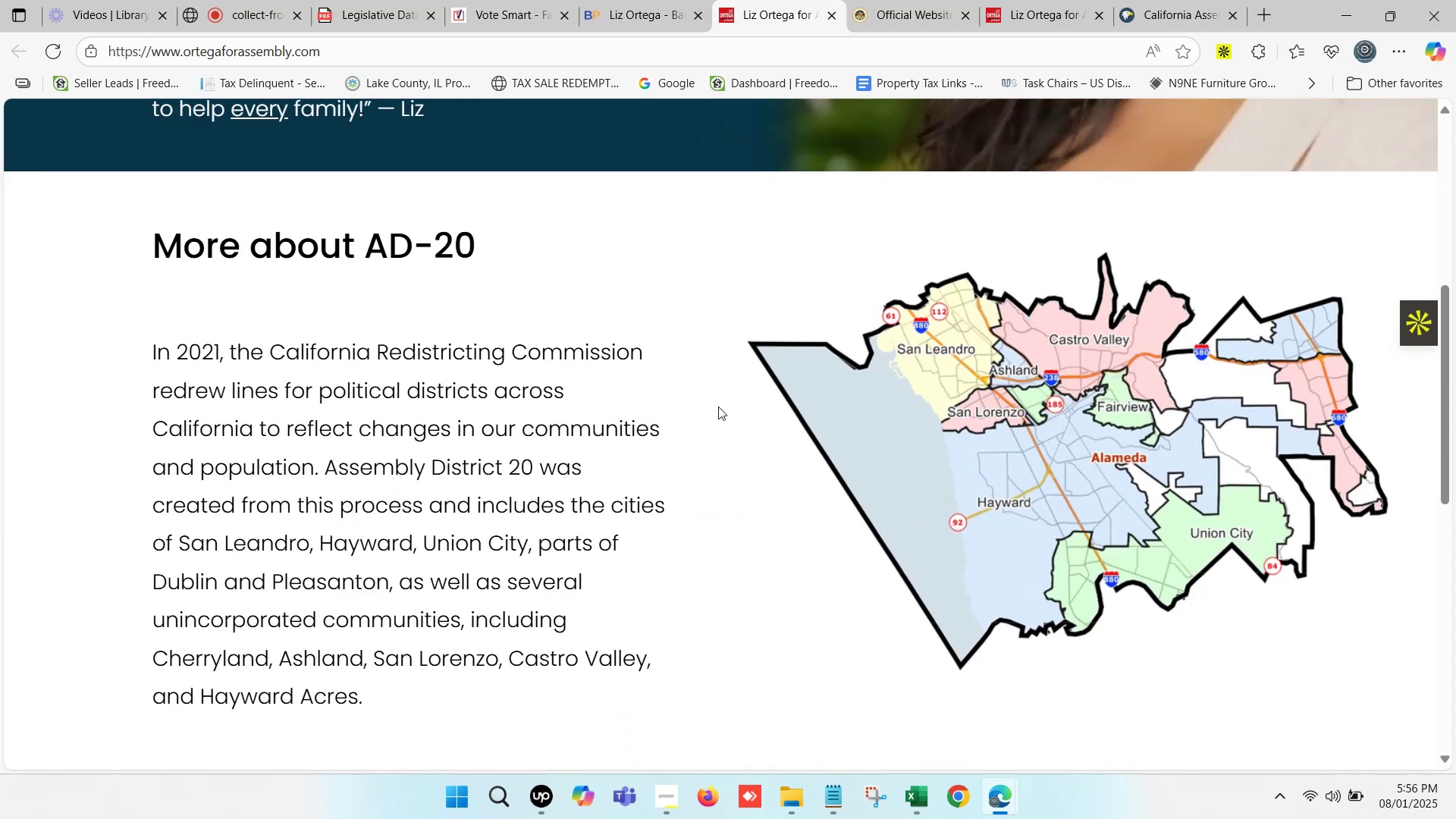 
scroll: coordinate [927, 259], scroll_direction: up, amount: 10.0
 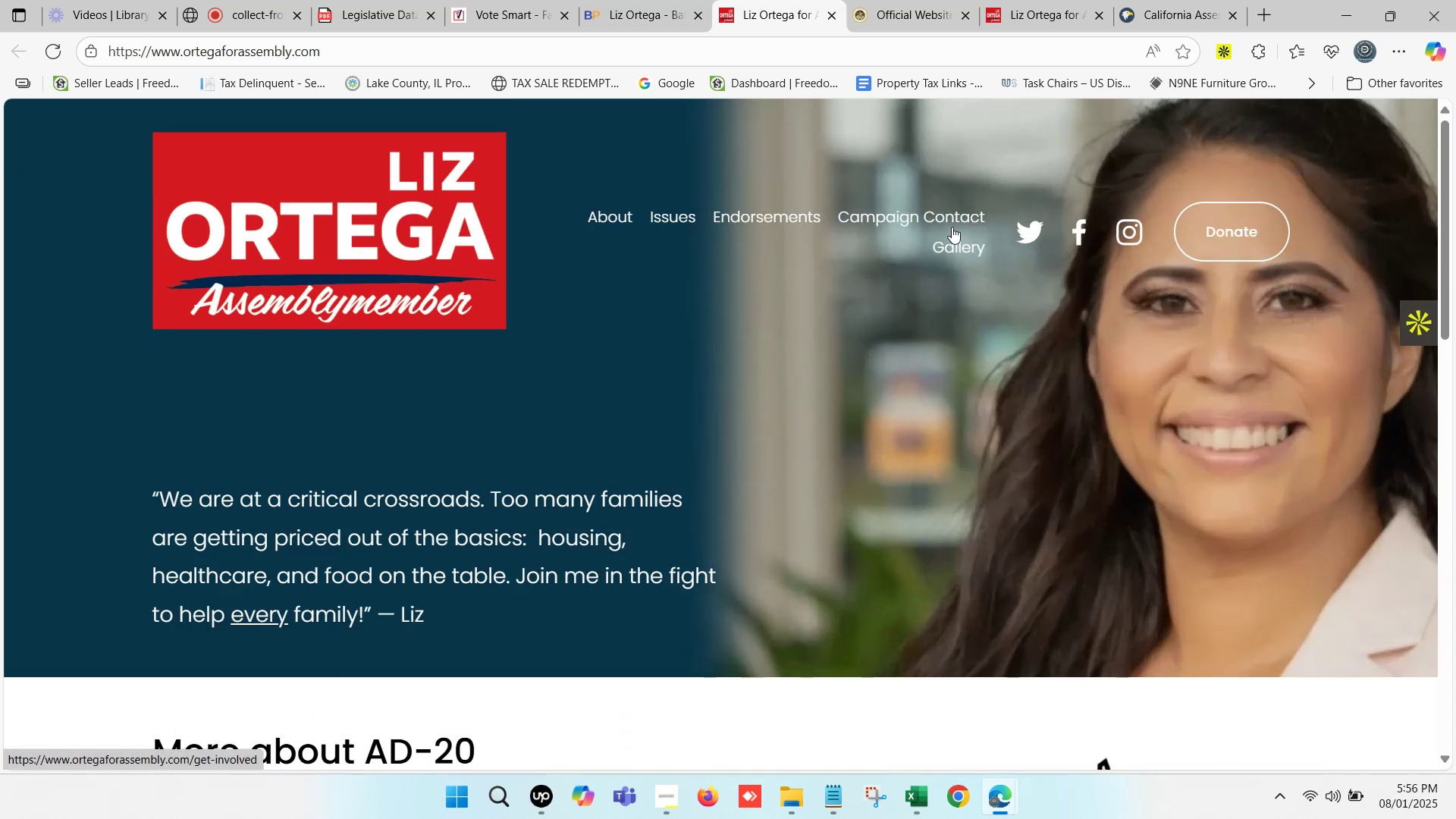 
left_click([622, 220])
 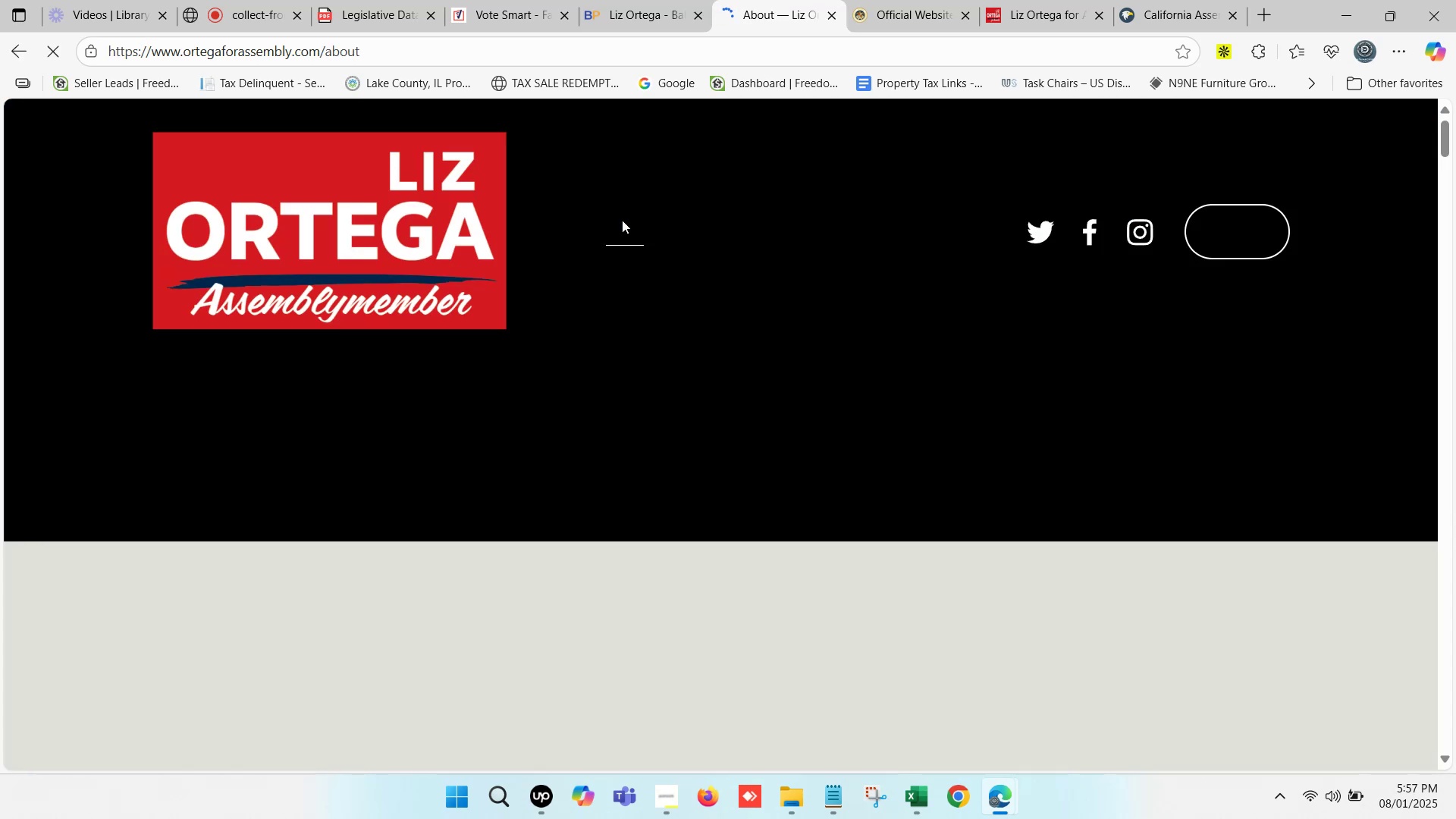 
scroll: coordinate [915, 359], scroll_direction: down, amount: 20.0
 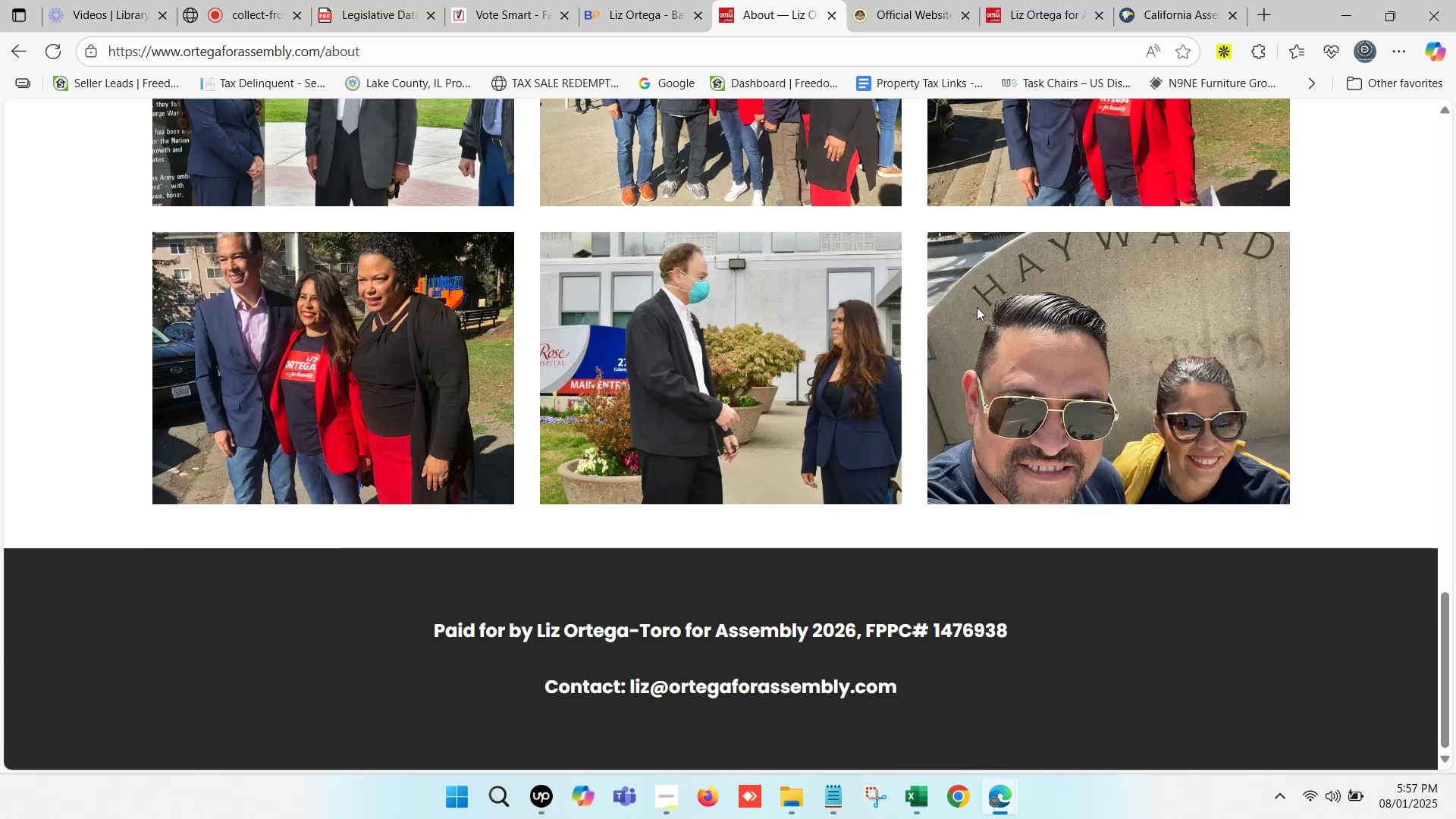 
left_click([931, 0])
 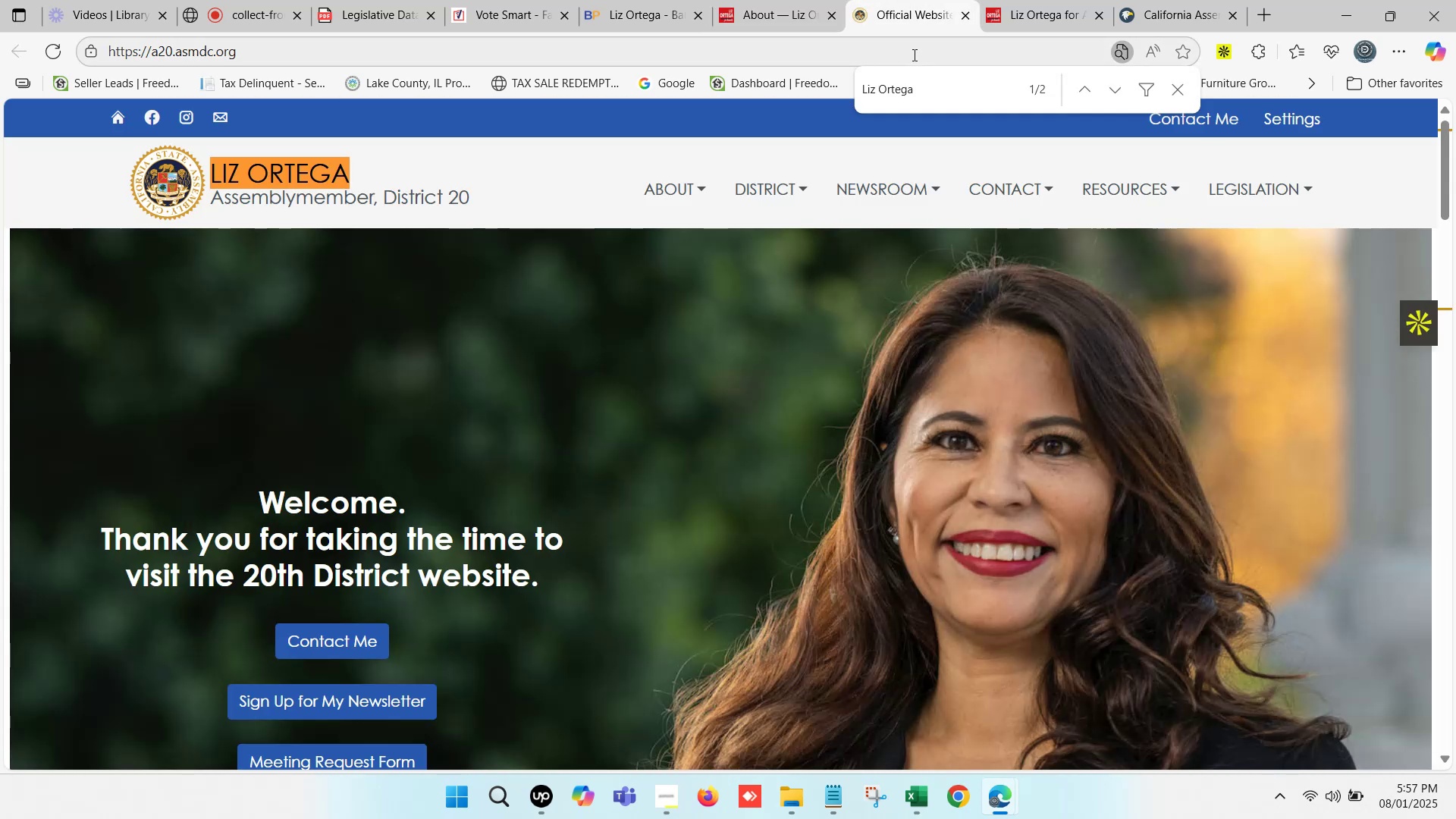 
mouse_move([959, 43])
 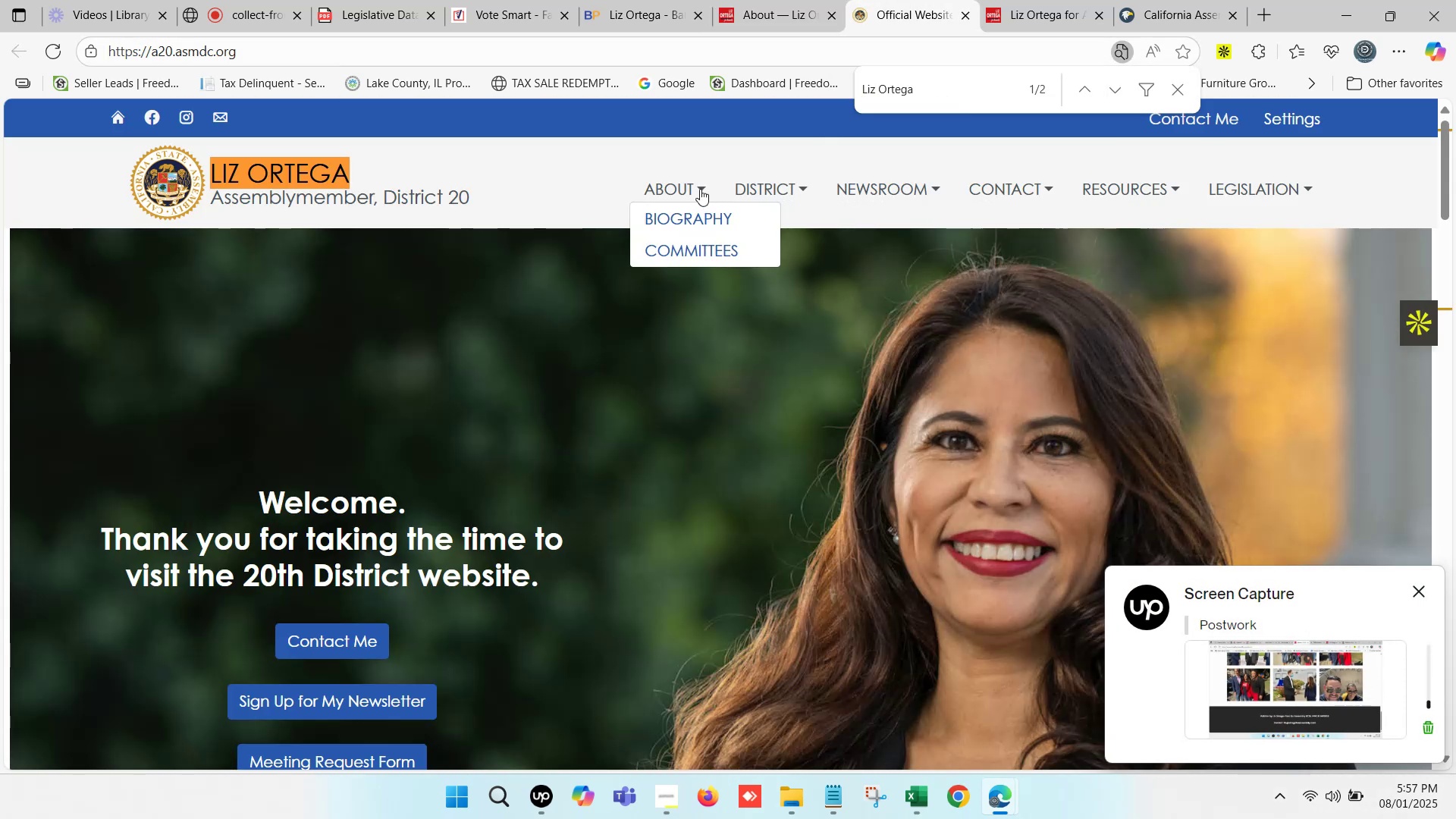 
scroll: coordinate [1161, 336], scroll_direction: down, amount: 9.0
 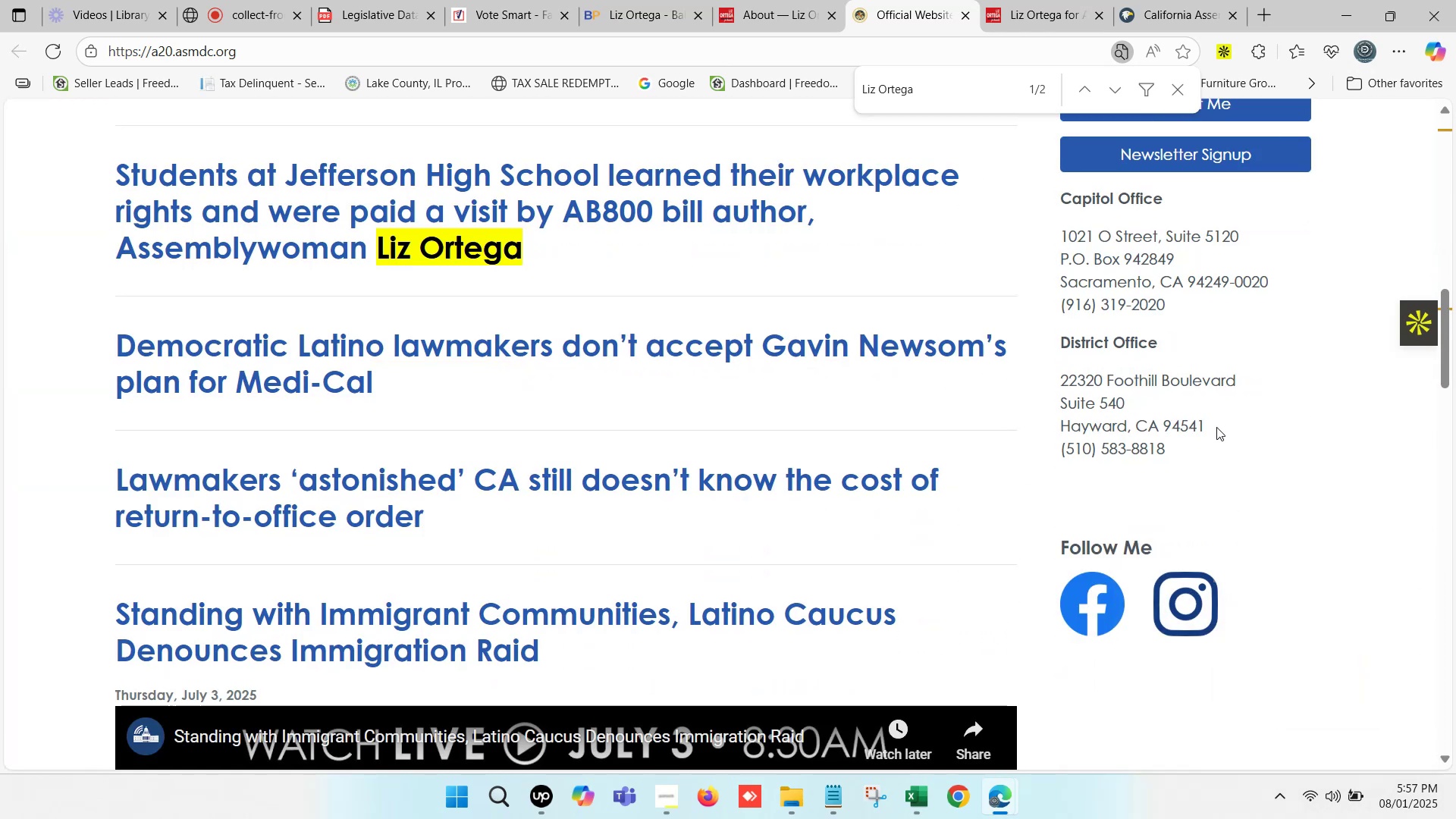 
left_click_drag(start_coordinate=[1178, 447], to_coordinate=[1063, 387])
 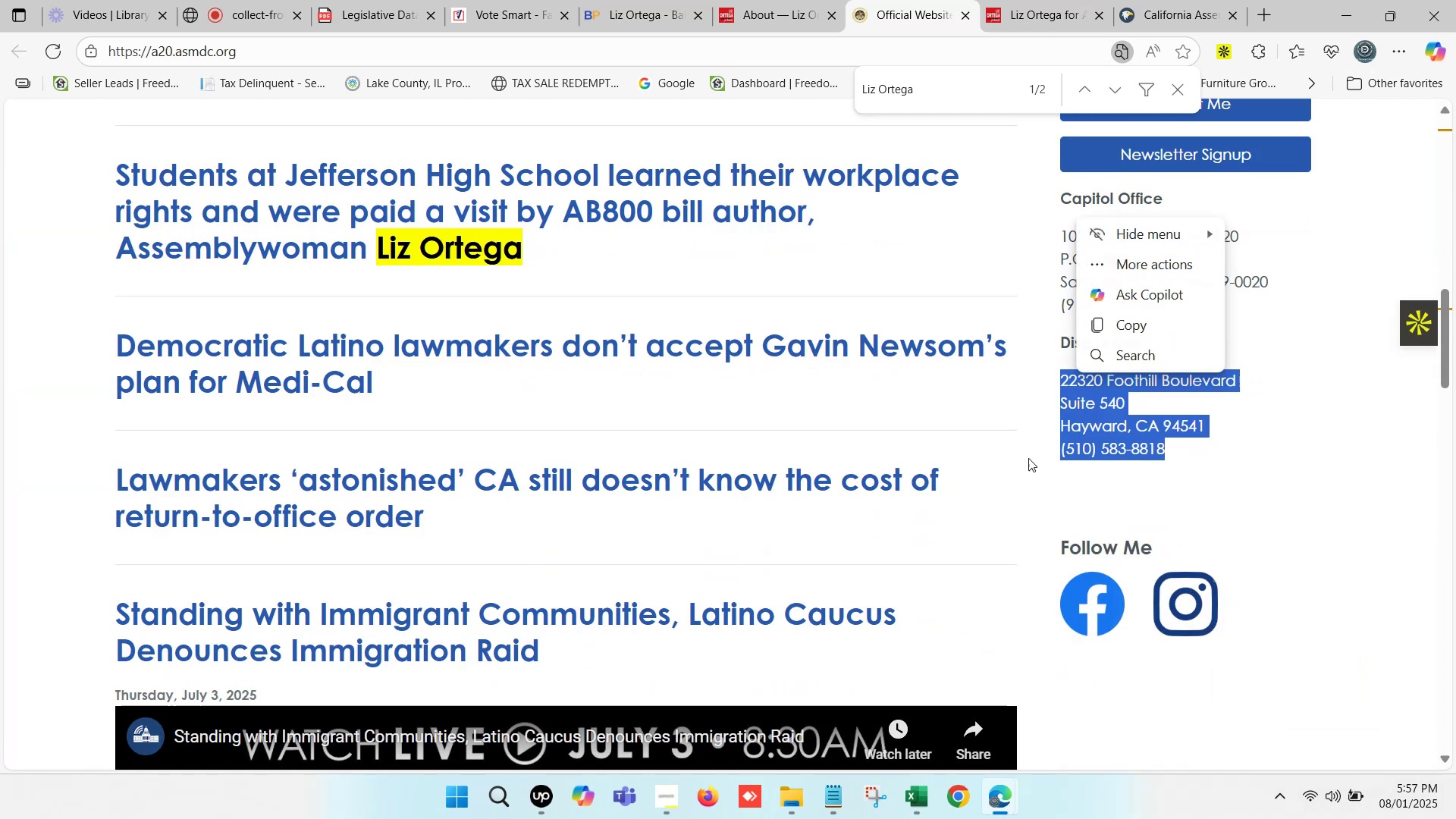 
key(Control+C)
 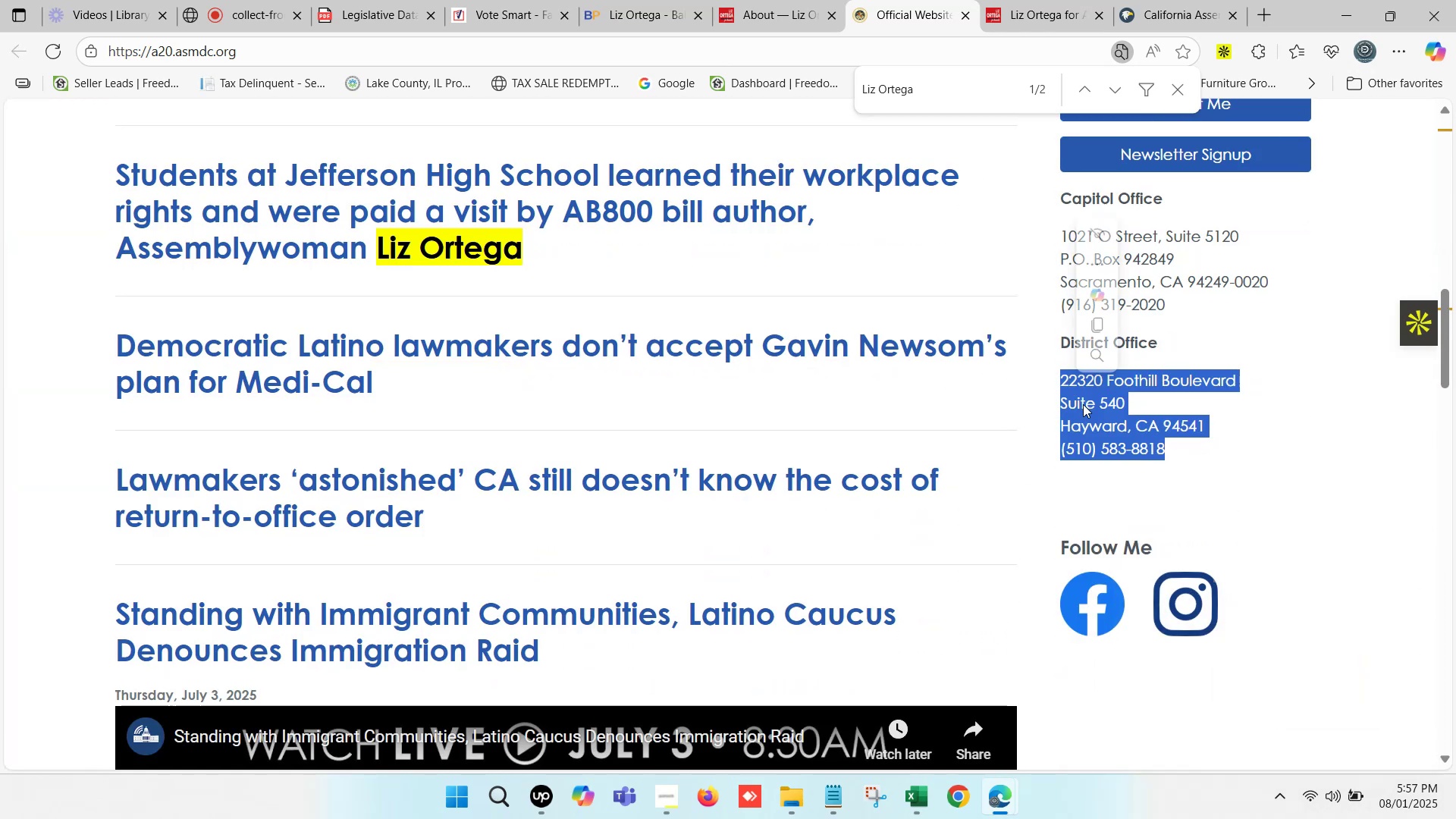 
key(Control+C)
 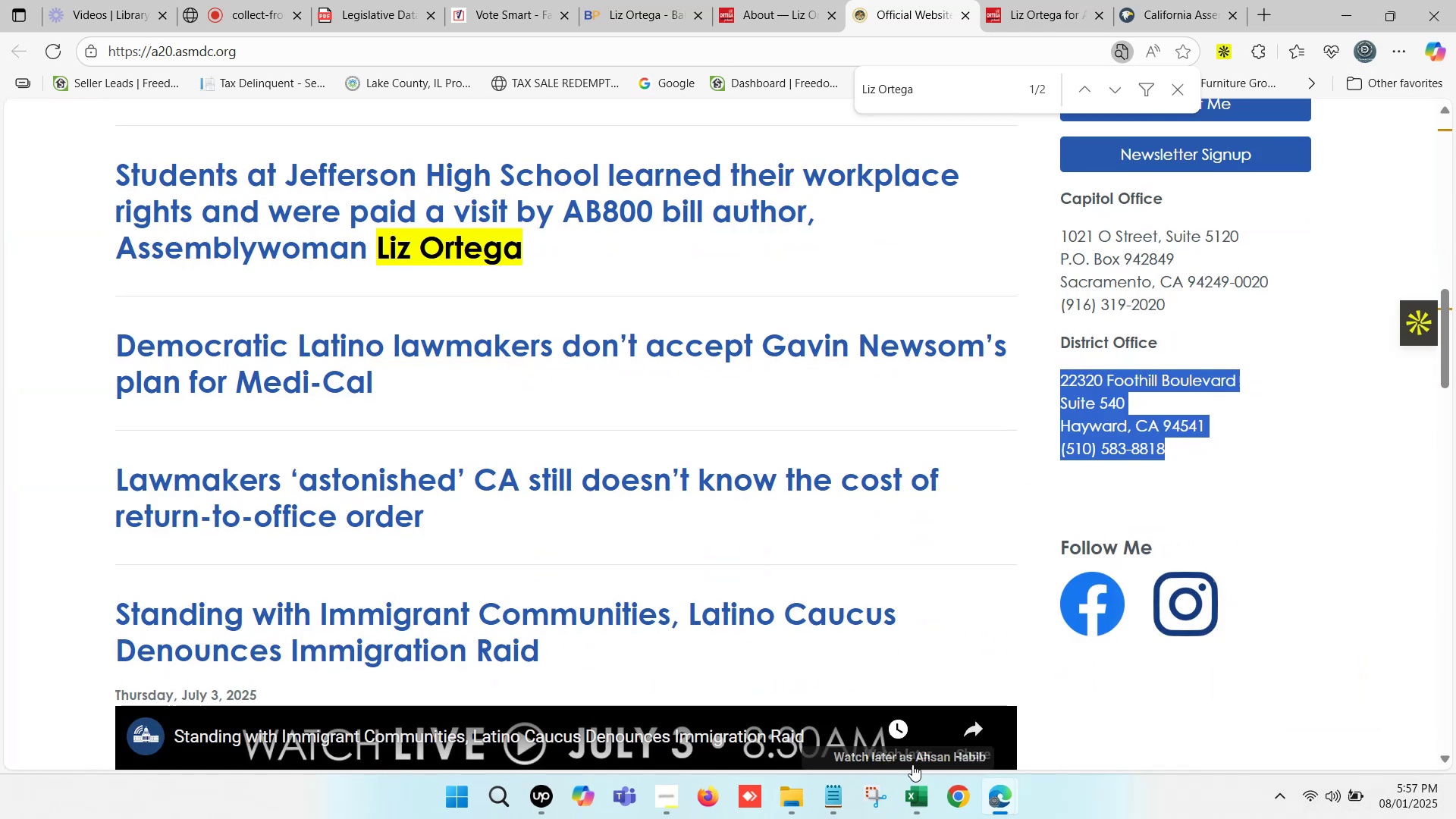 
left_click([916, 797])
 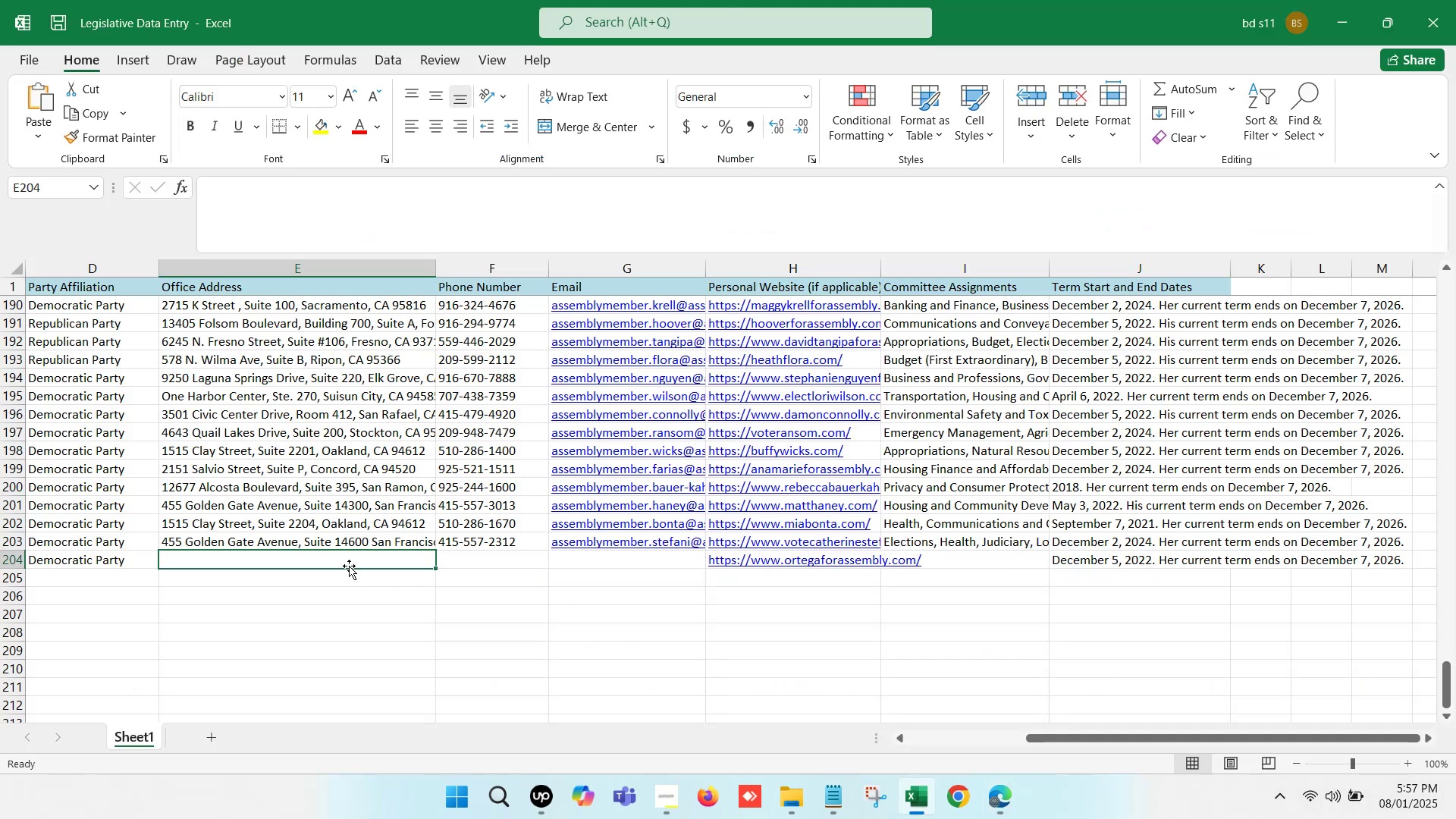 
double_click([345, 560])
 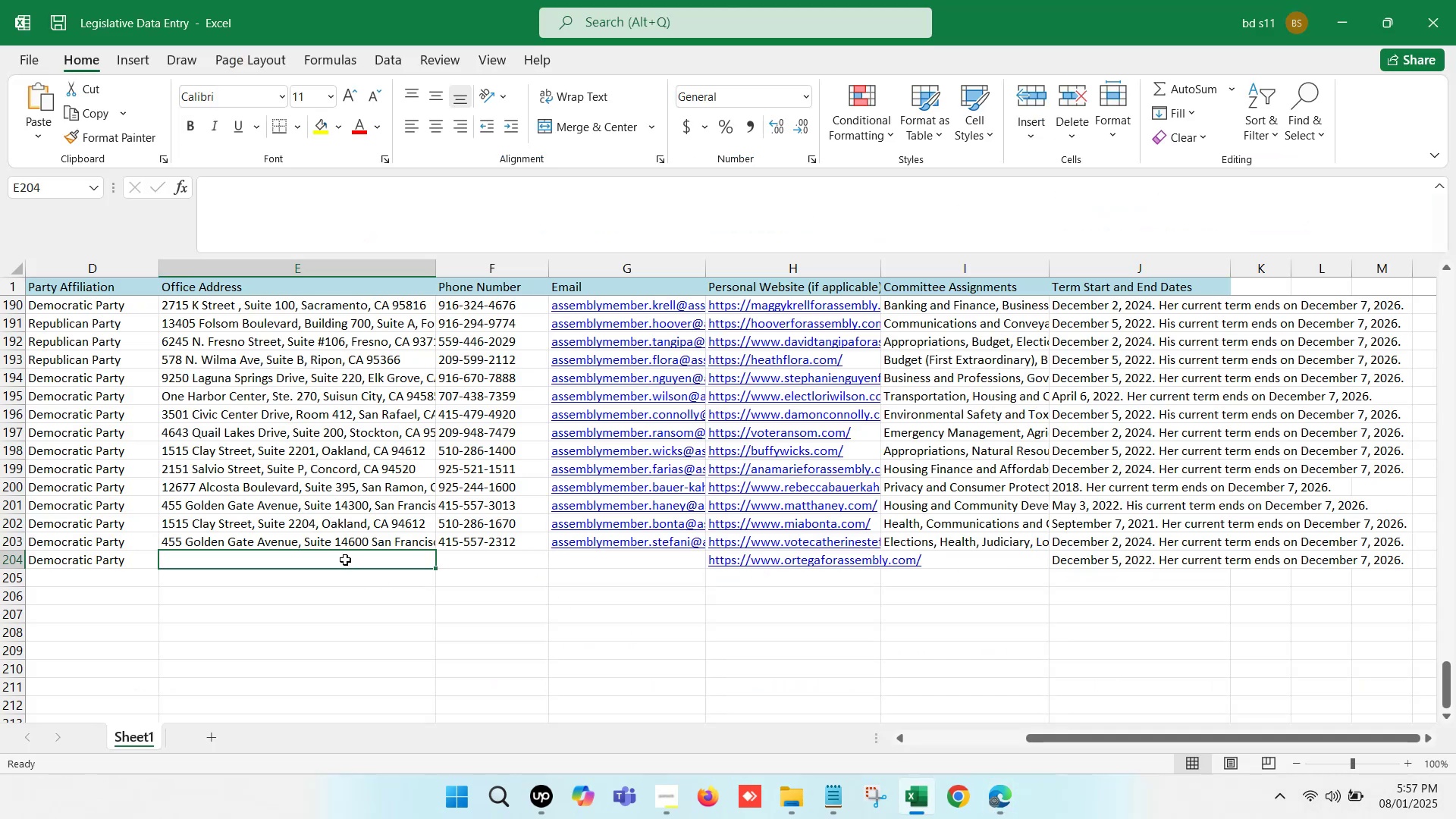 
key(Control+V)
 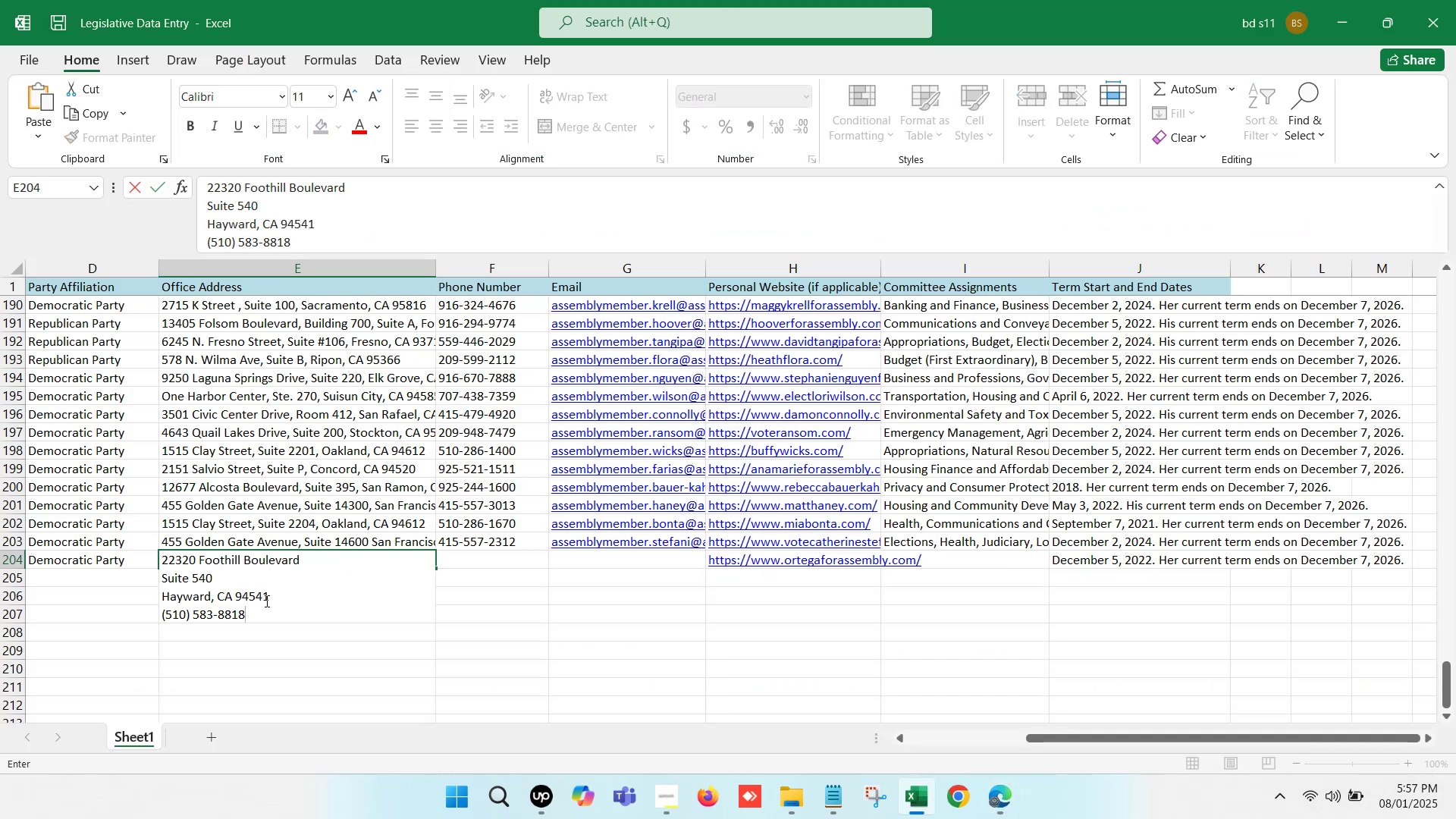 
left_click_drag(start_coordinate=[255, 608], to_coordinate=[167, 621])
 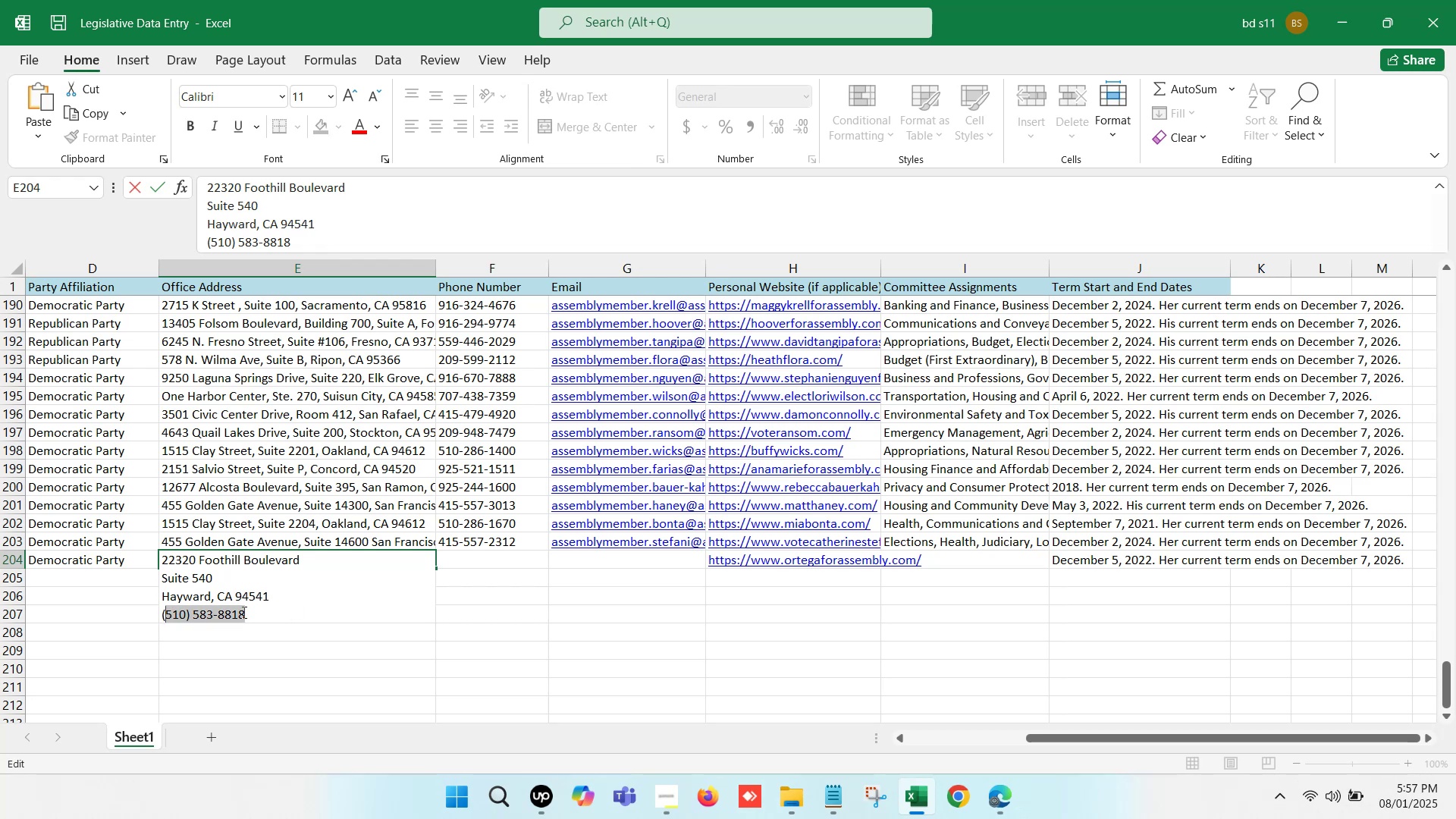 
key(Control+ControlLeft)
 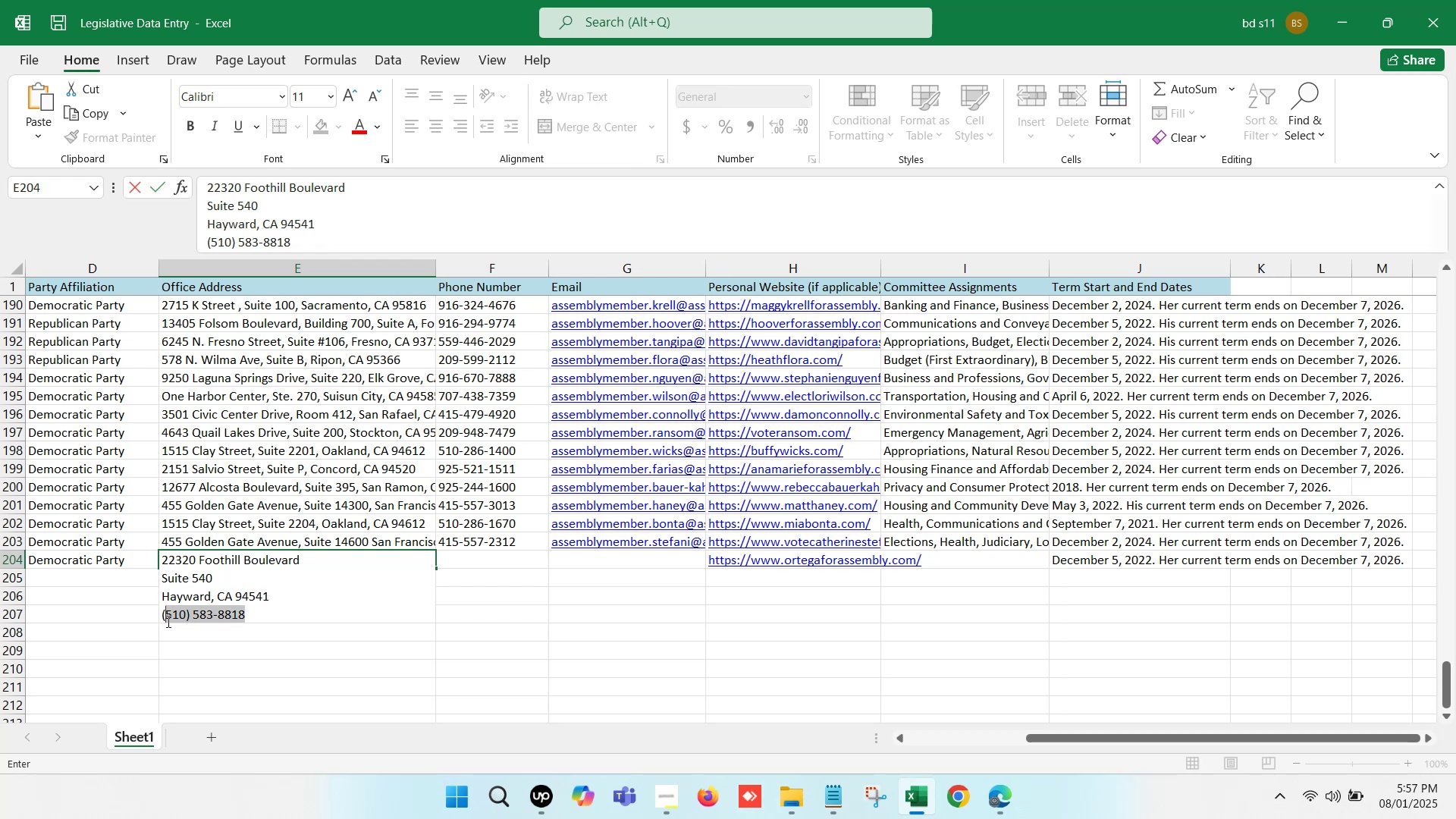 
key(Control+X)
 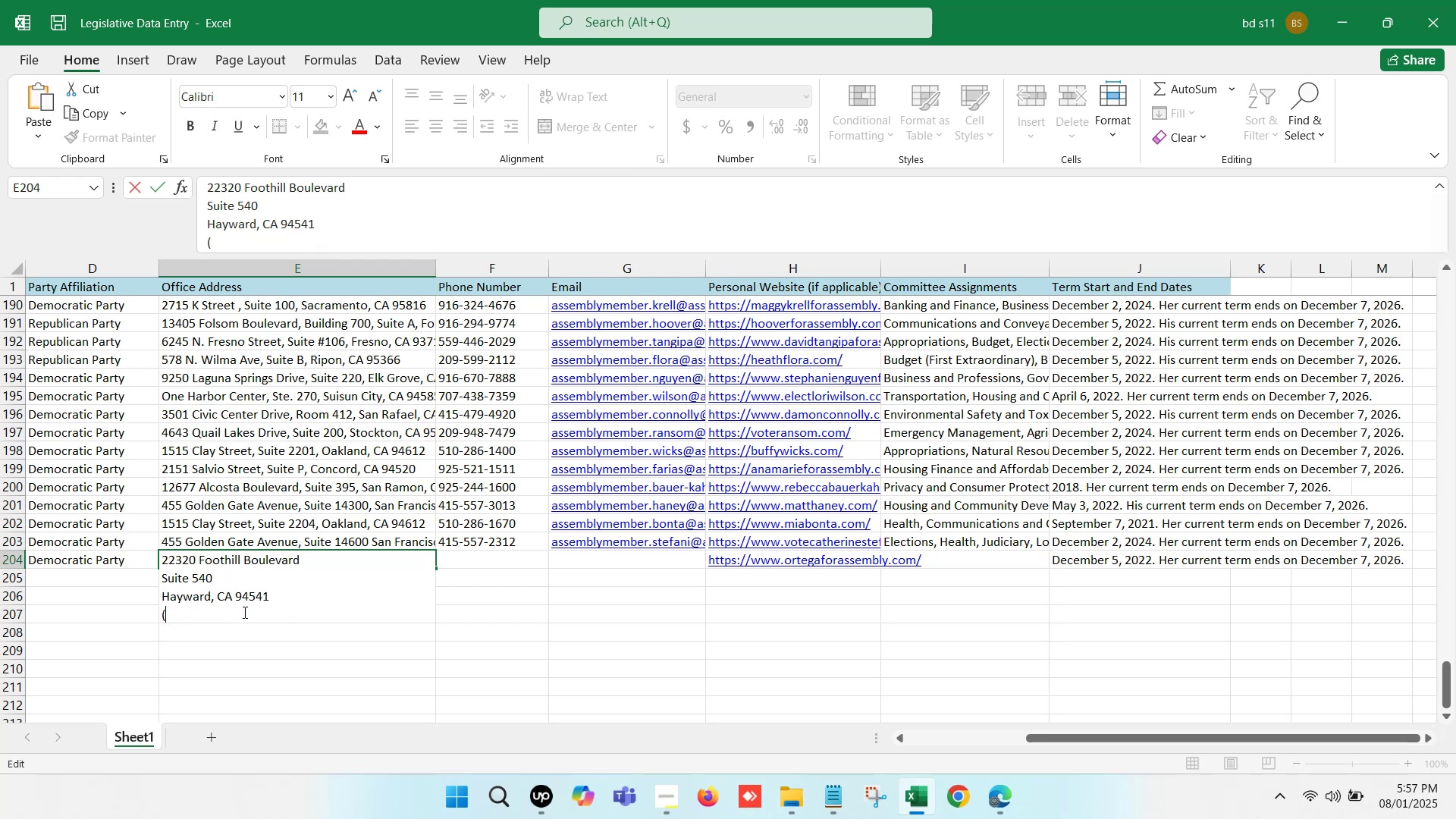 
key(Backspace)
 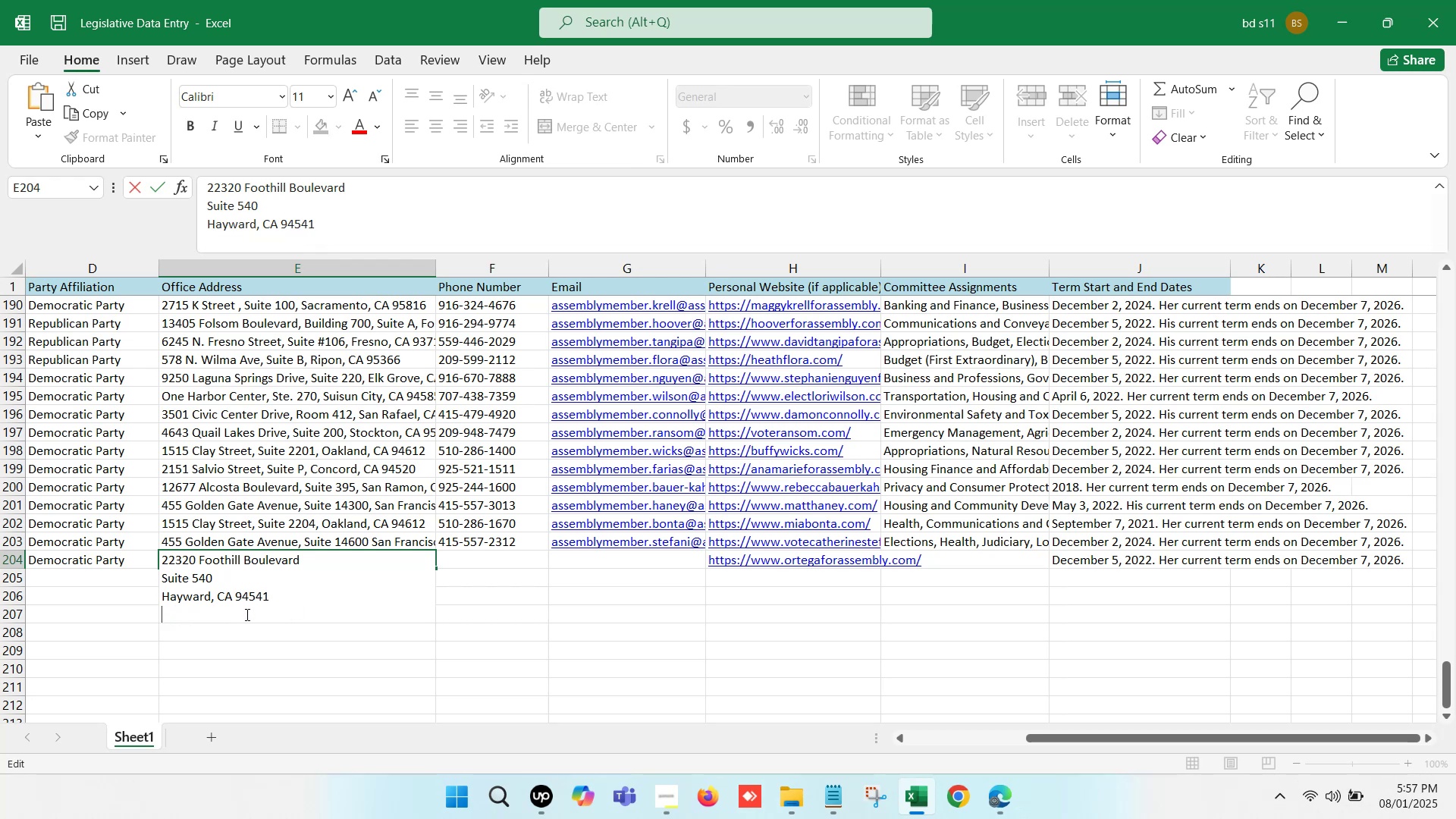 
key(Backspace)
 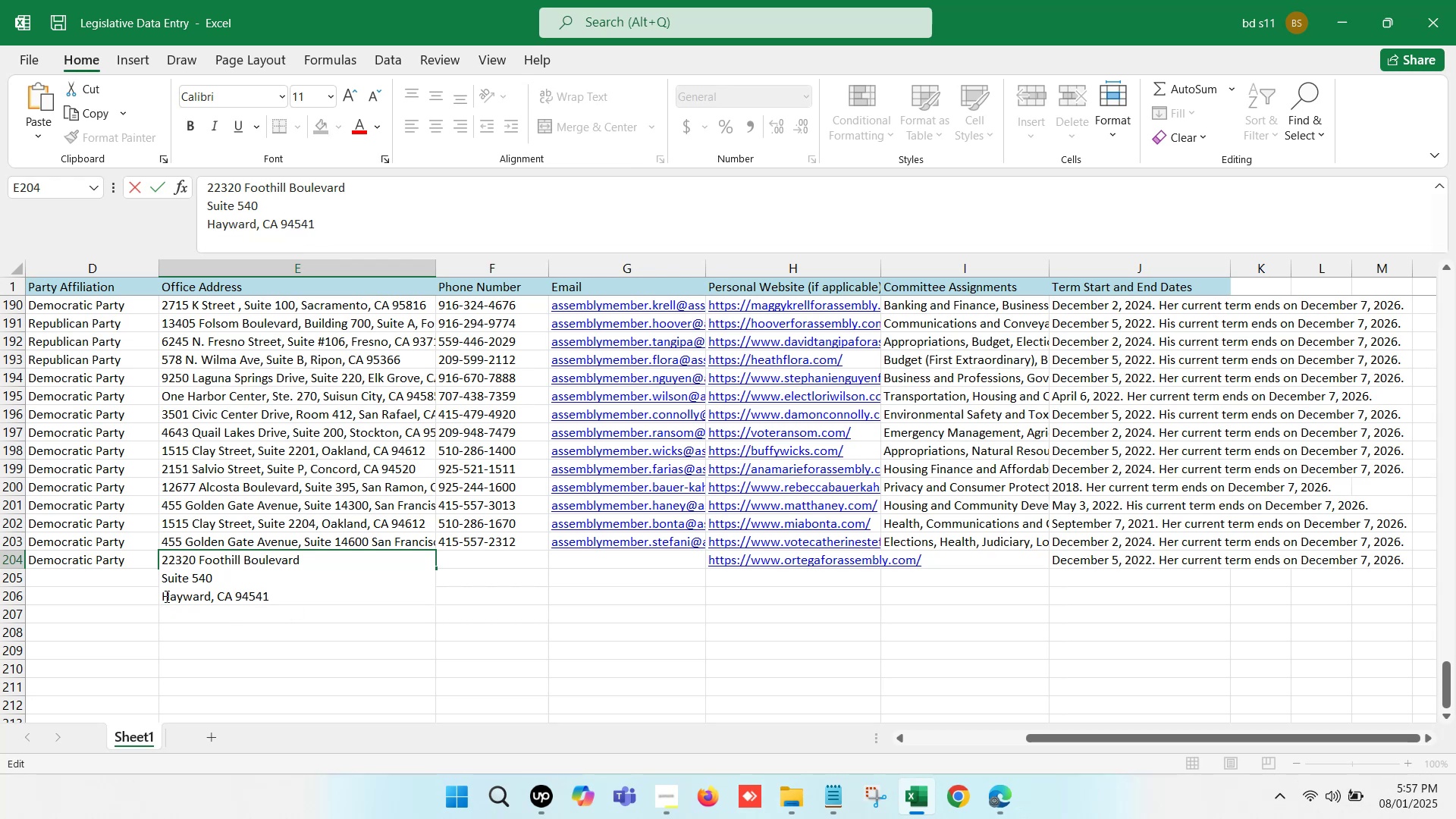 
left_click([160, 595])
 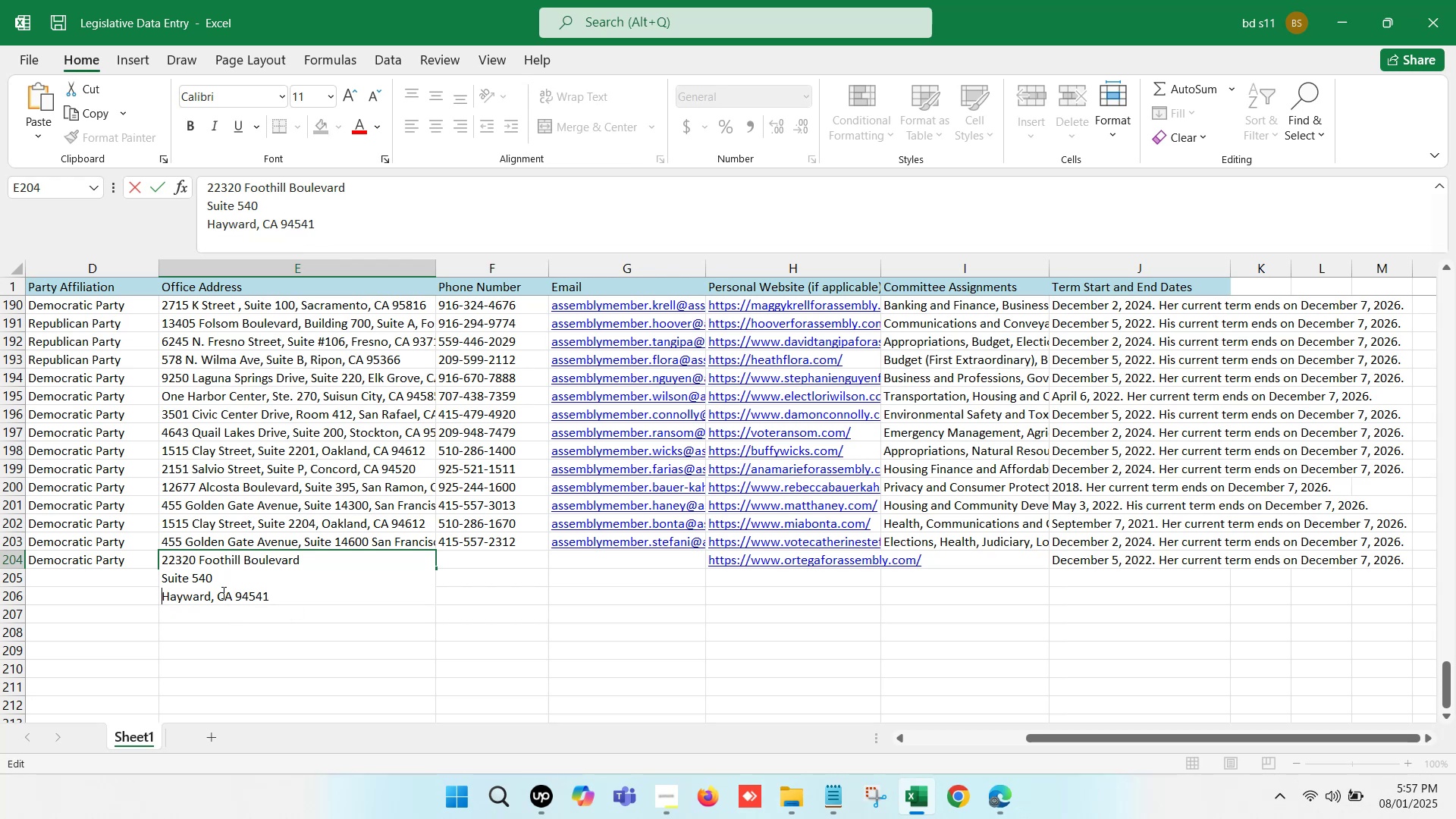 
key(Backspace)
 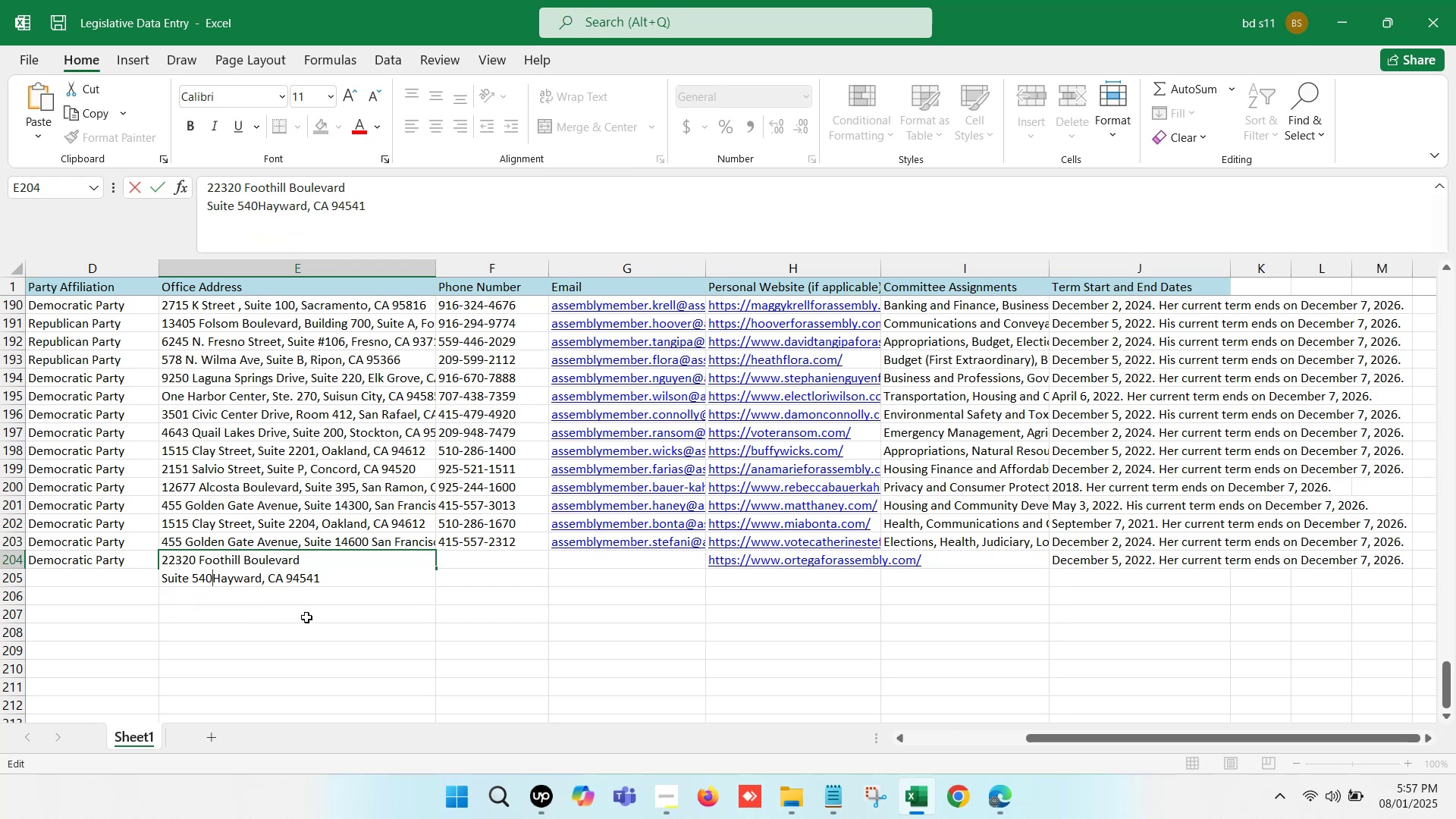 
key(Space)
 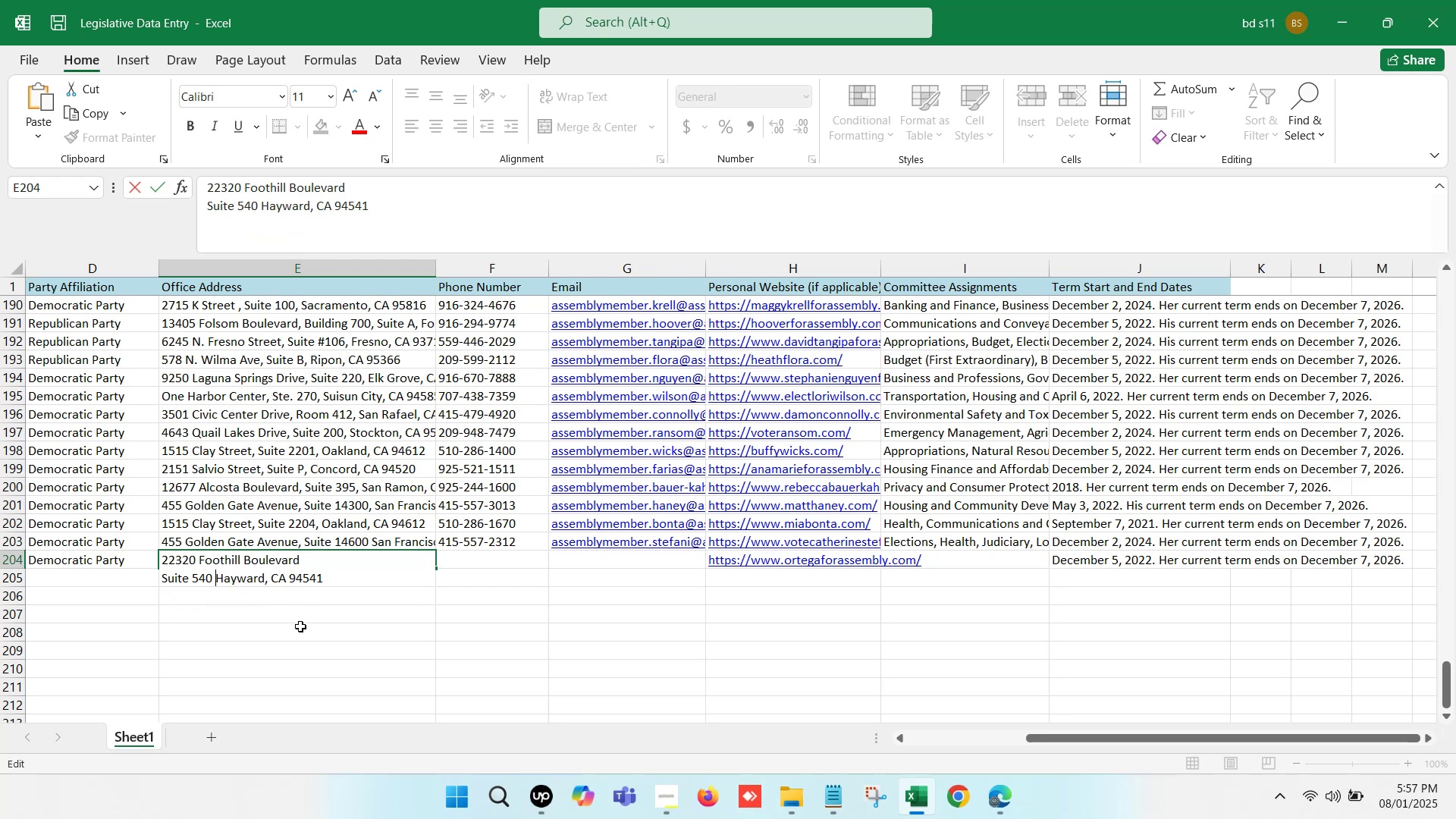 
left_click([300, 629])
 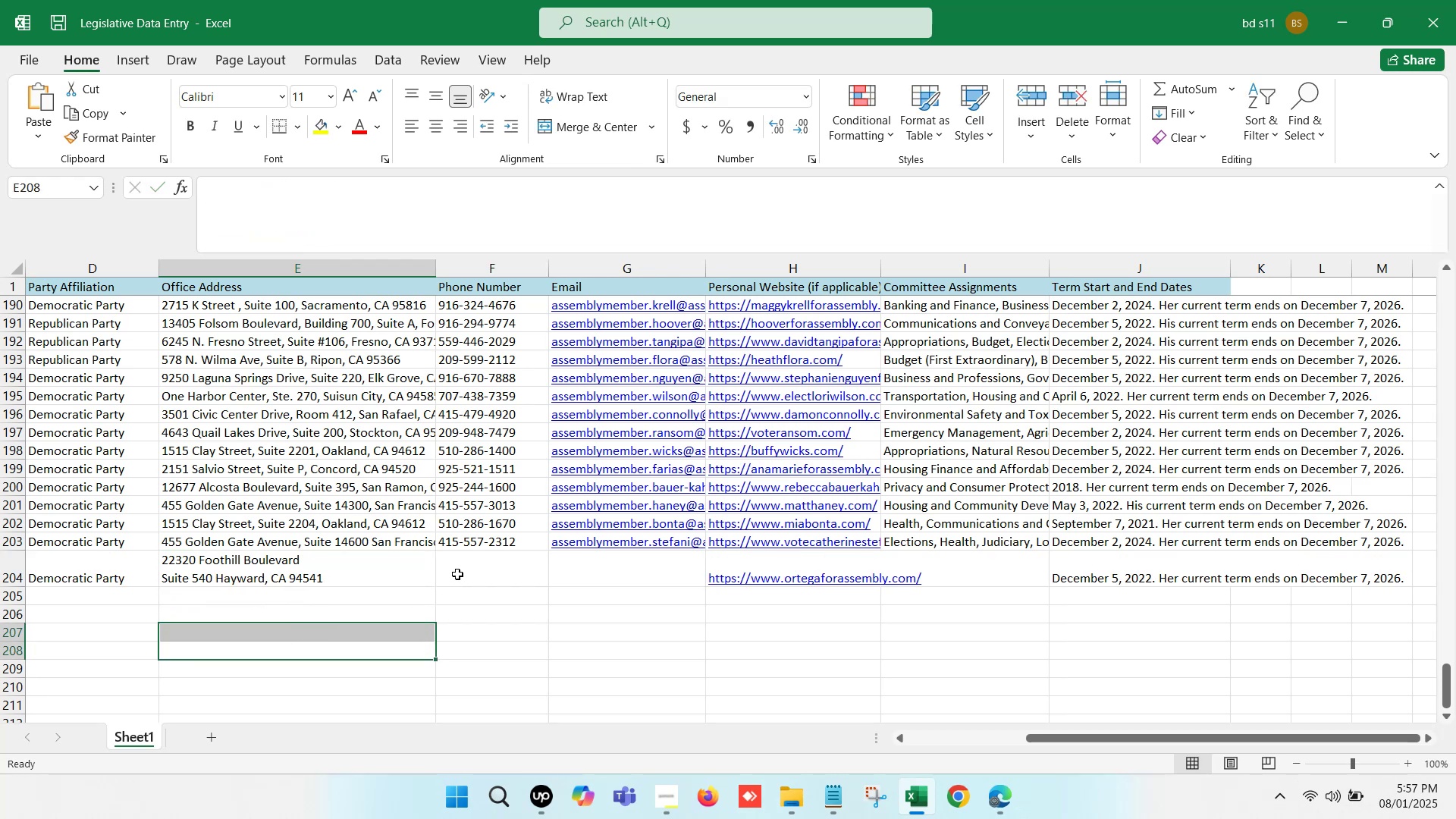 
double_click([463, 570])
 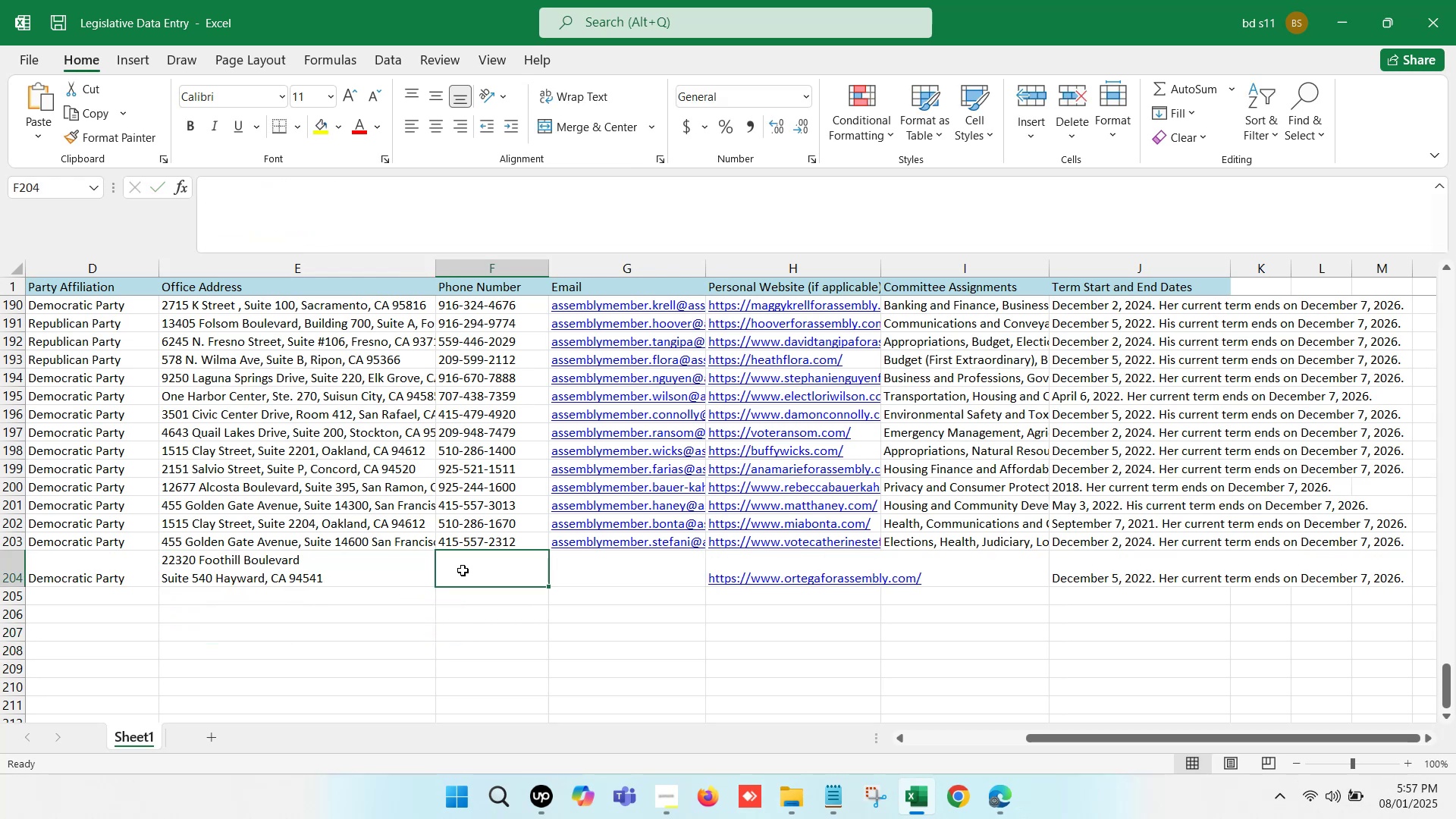 
key(Control+V)
 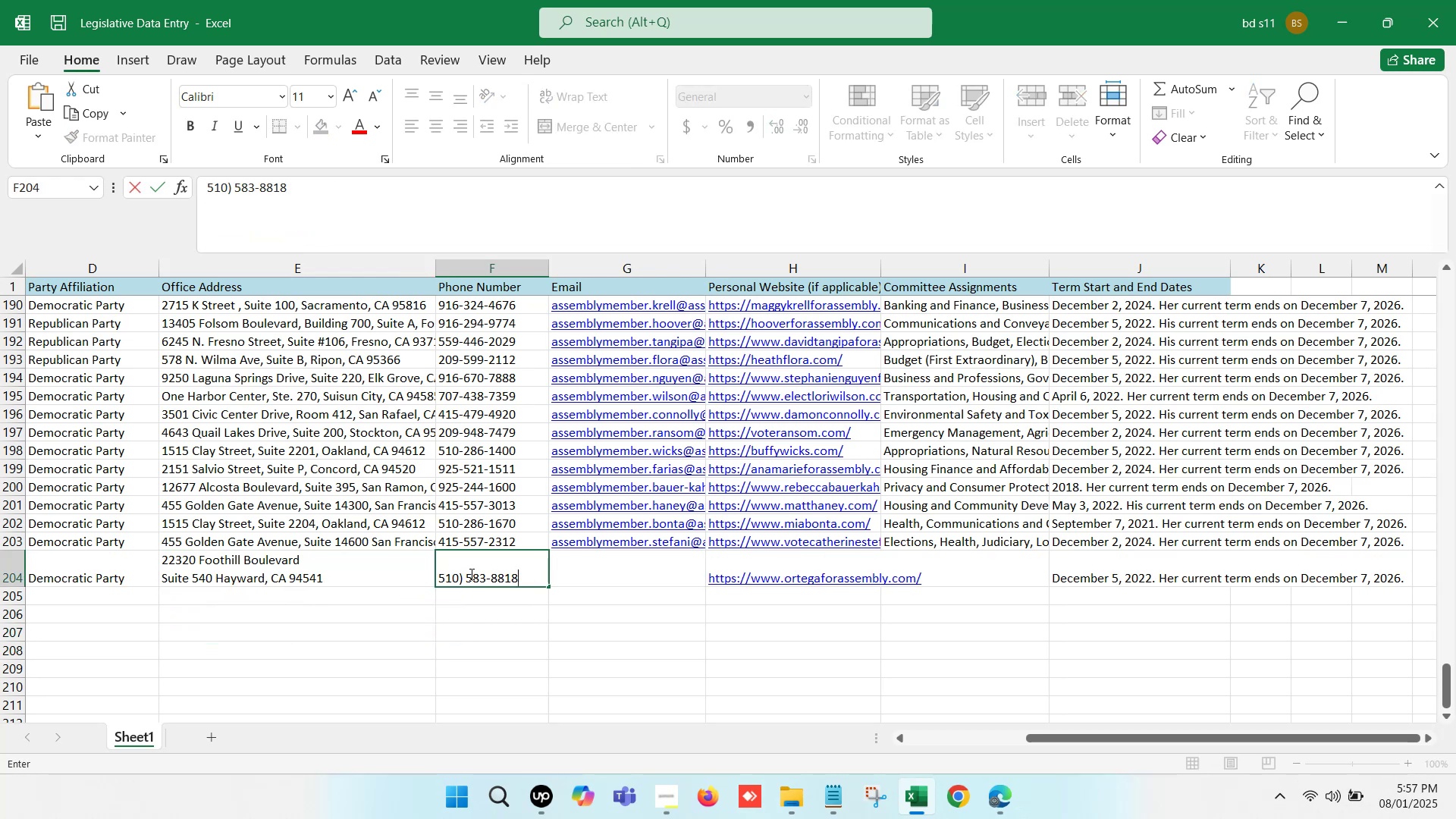 
left_click([464, 574])
 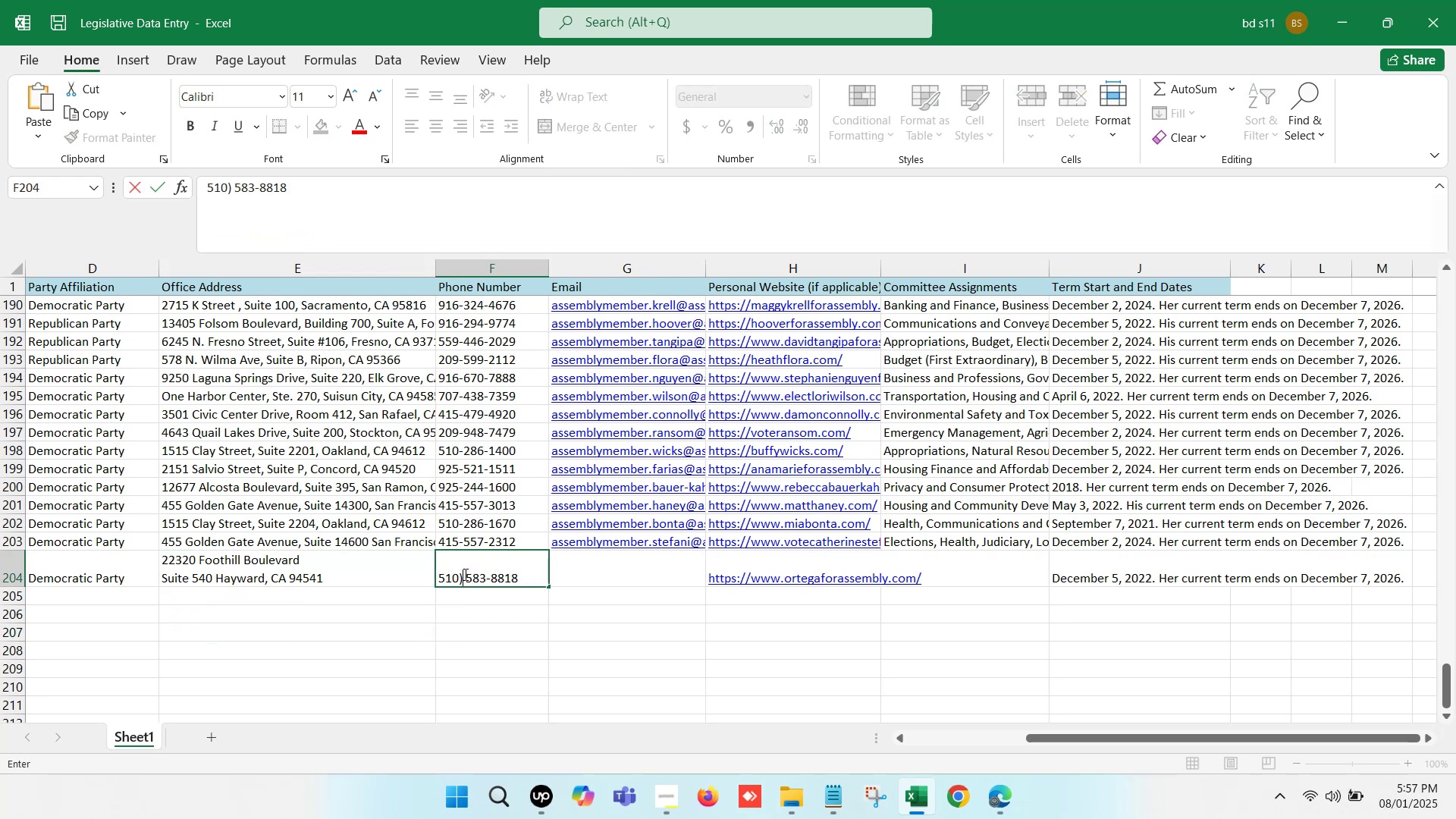 
key(Backspace)
 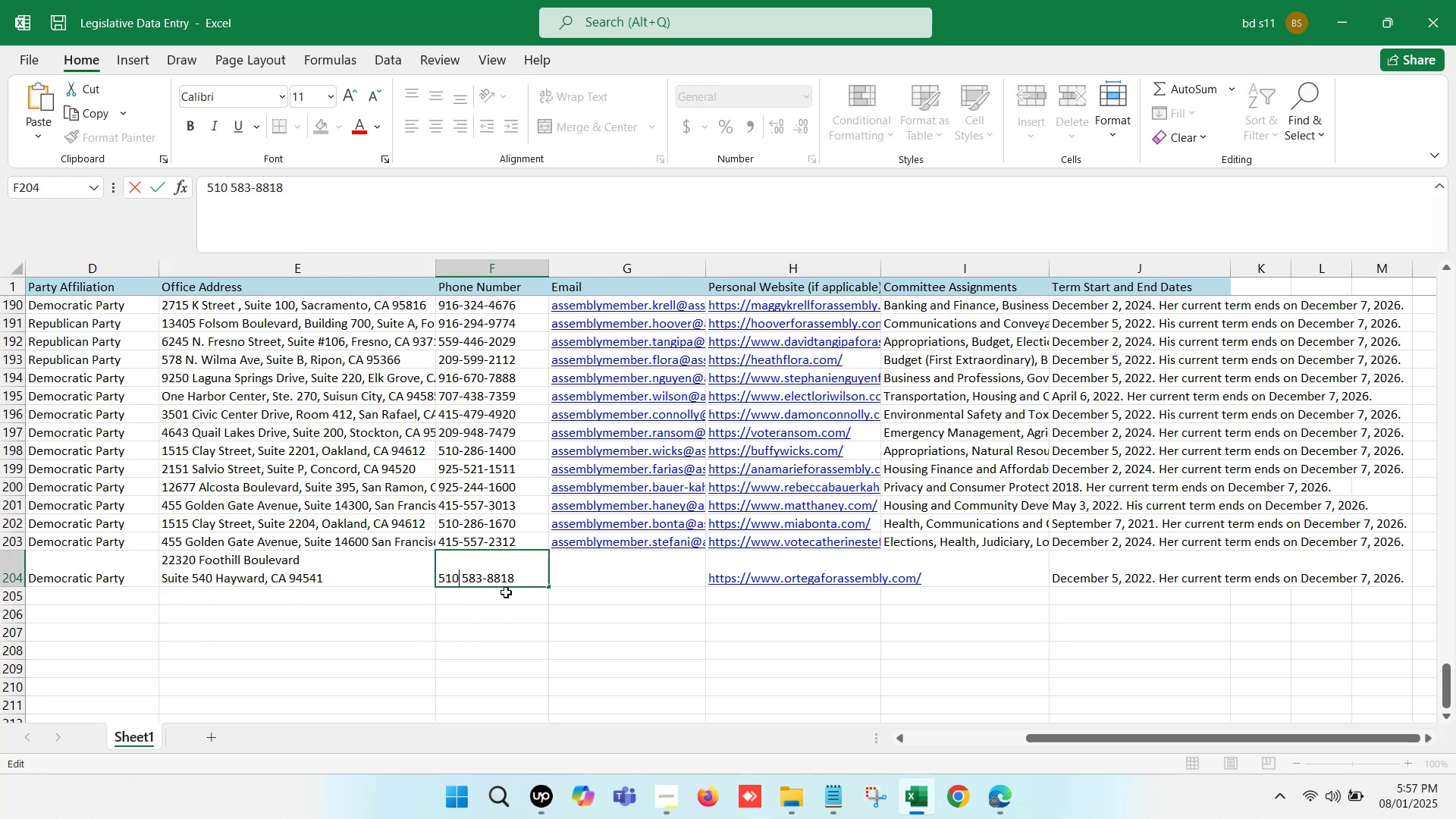 
key(ArrowRight)
 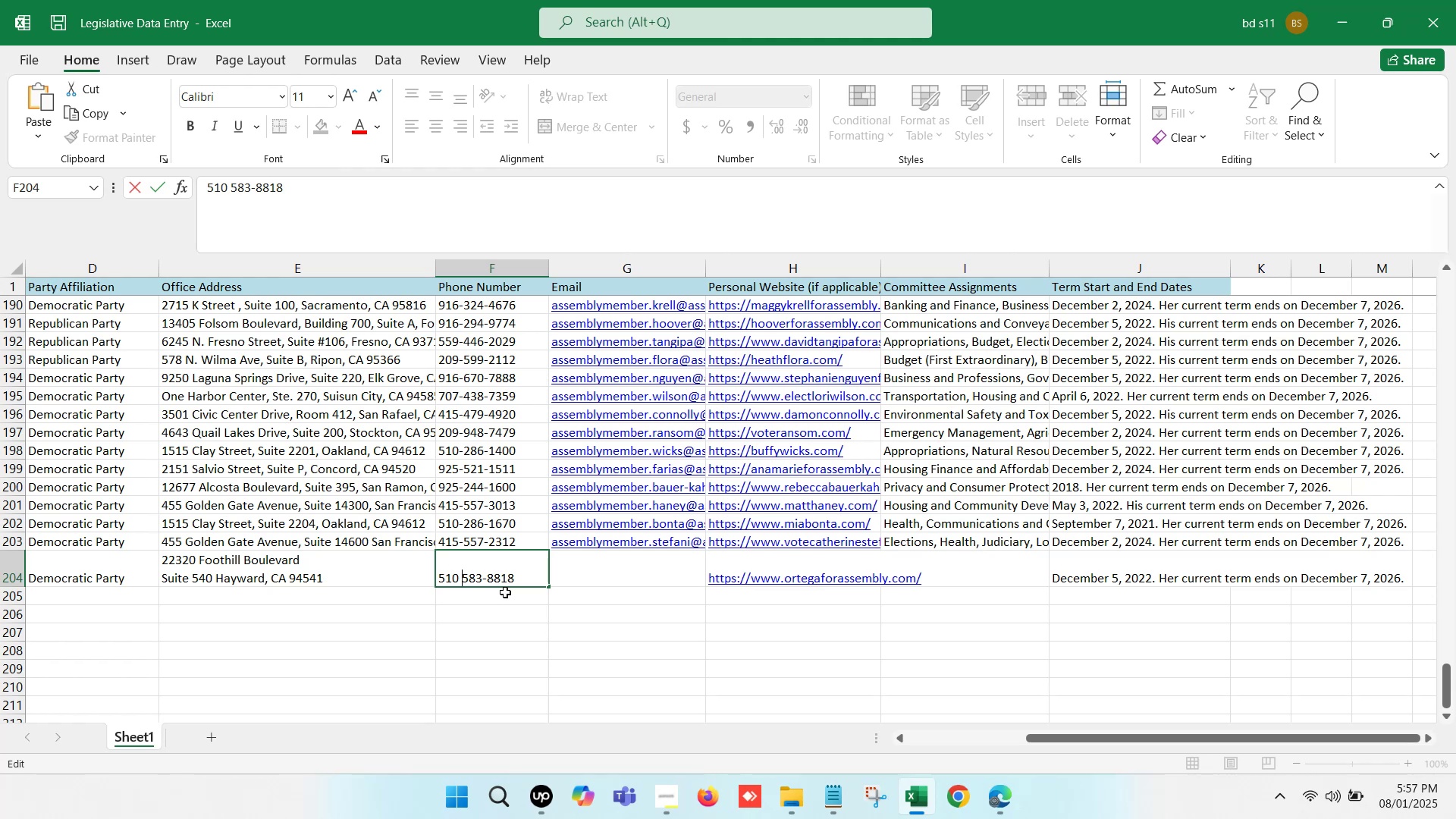 
key(Backspace)
 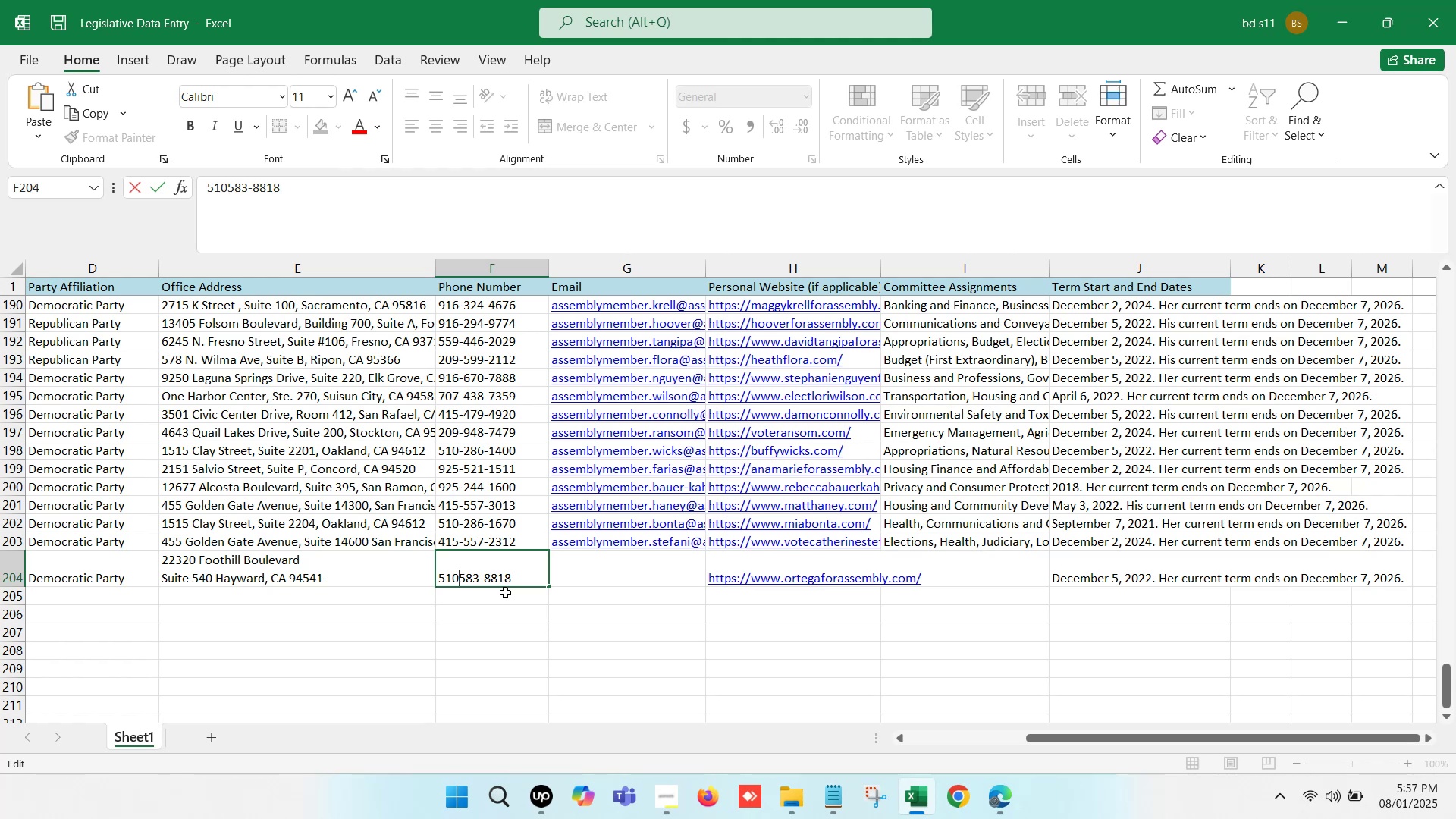 
key(Minus)
 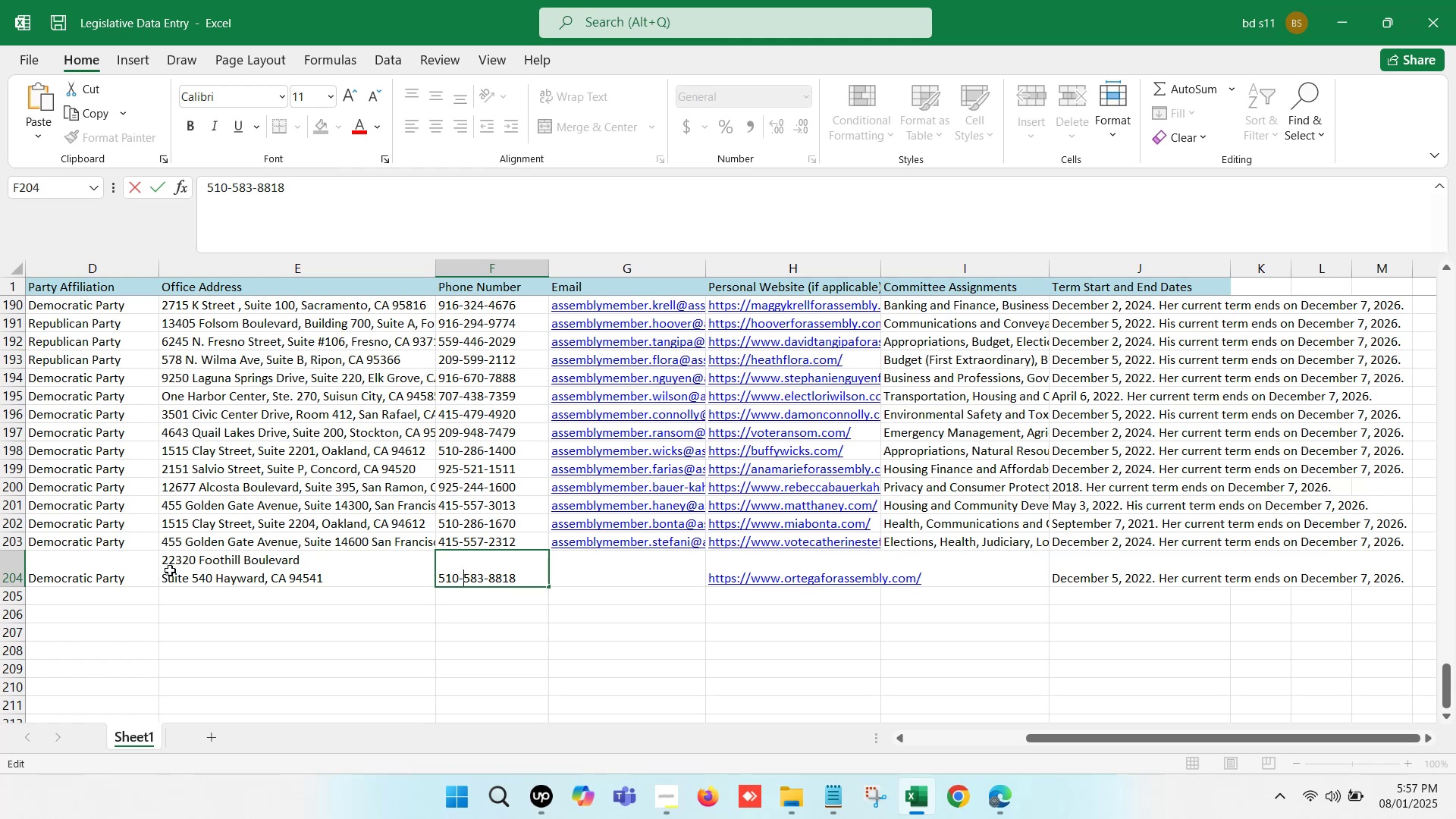 
double_click([179, 572])
 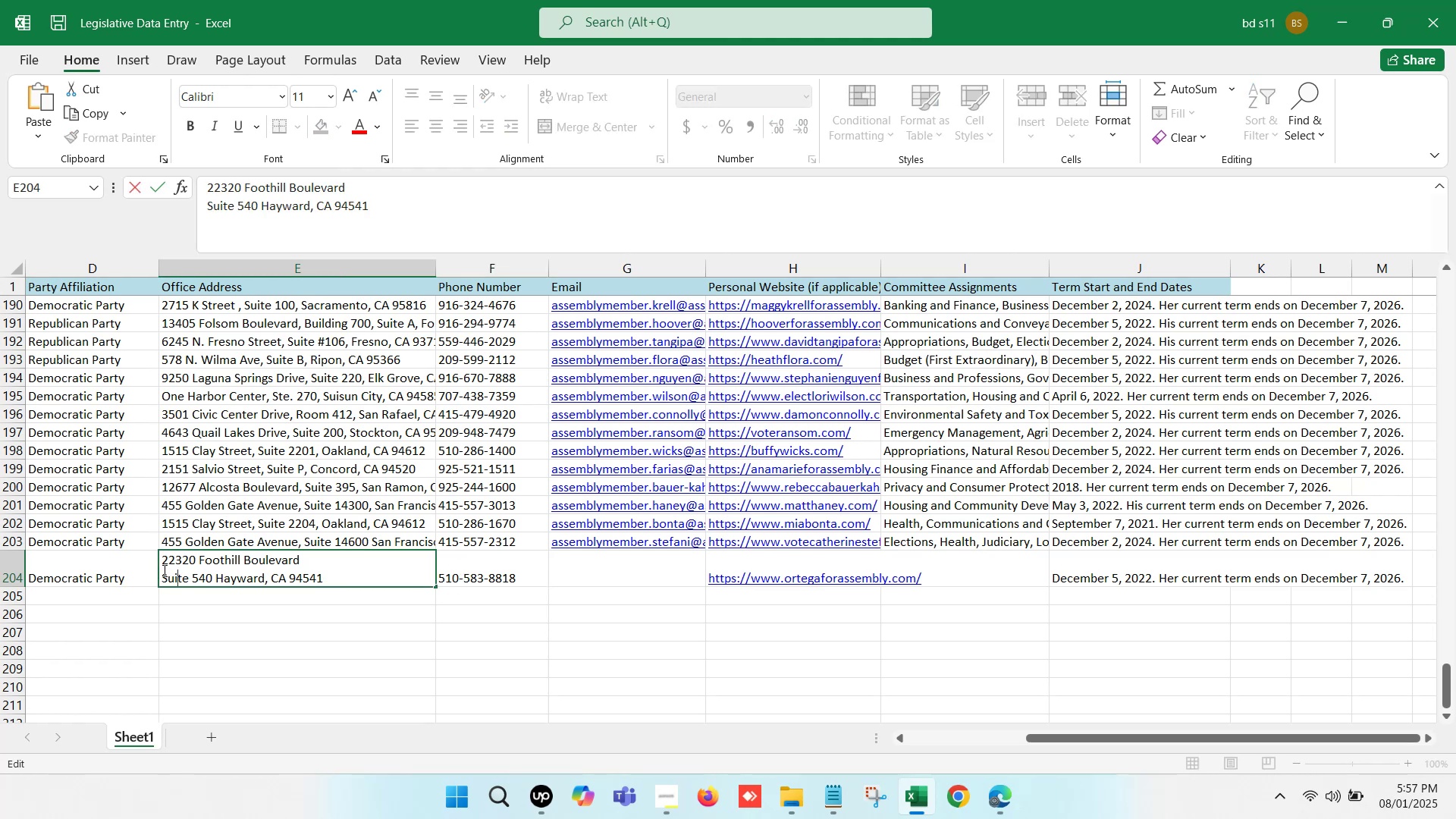 
left_click([162, 570])
 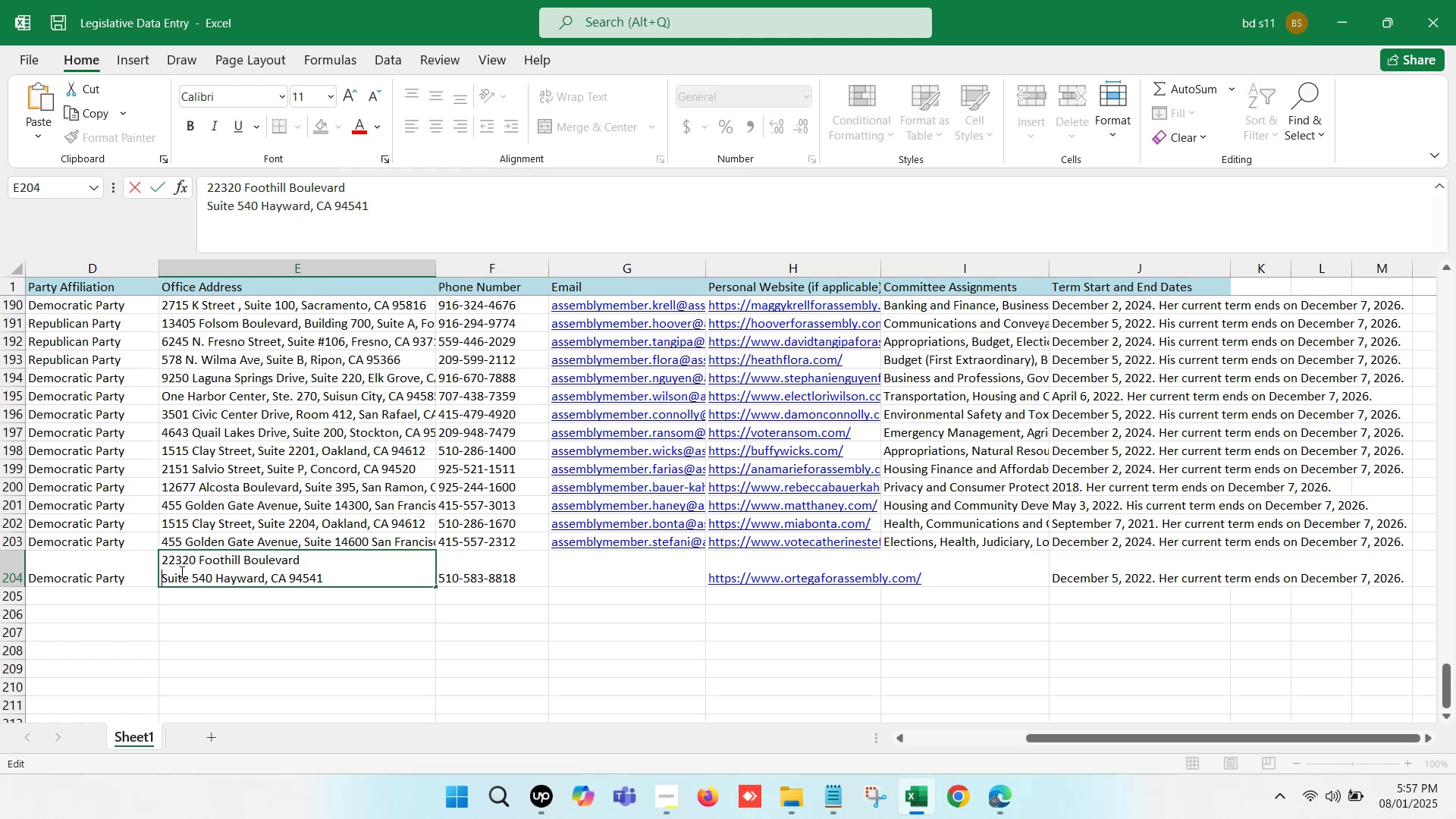 
key(Backspace)
 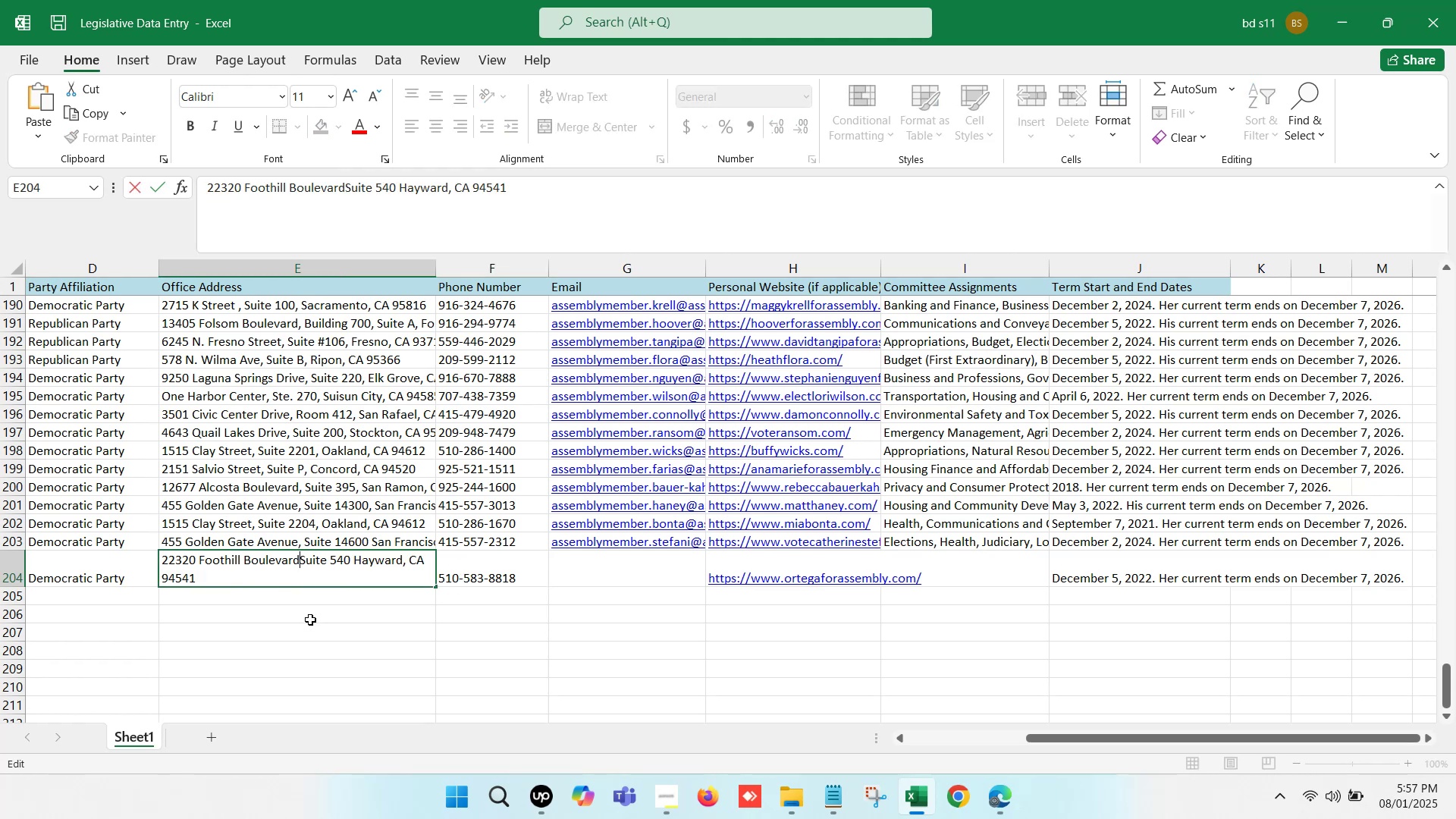 
key(Space)
 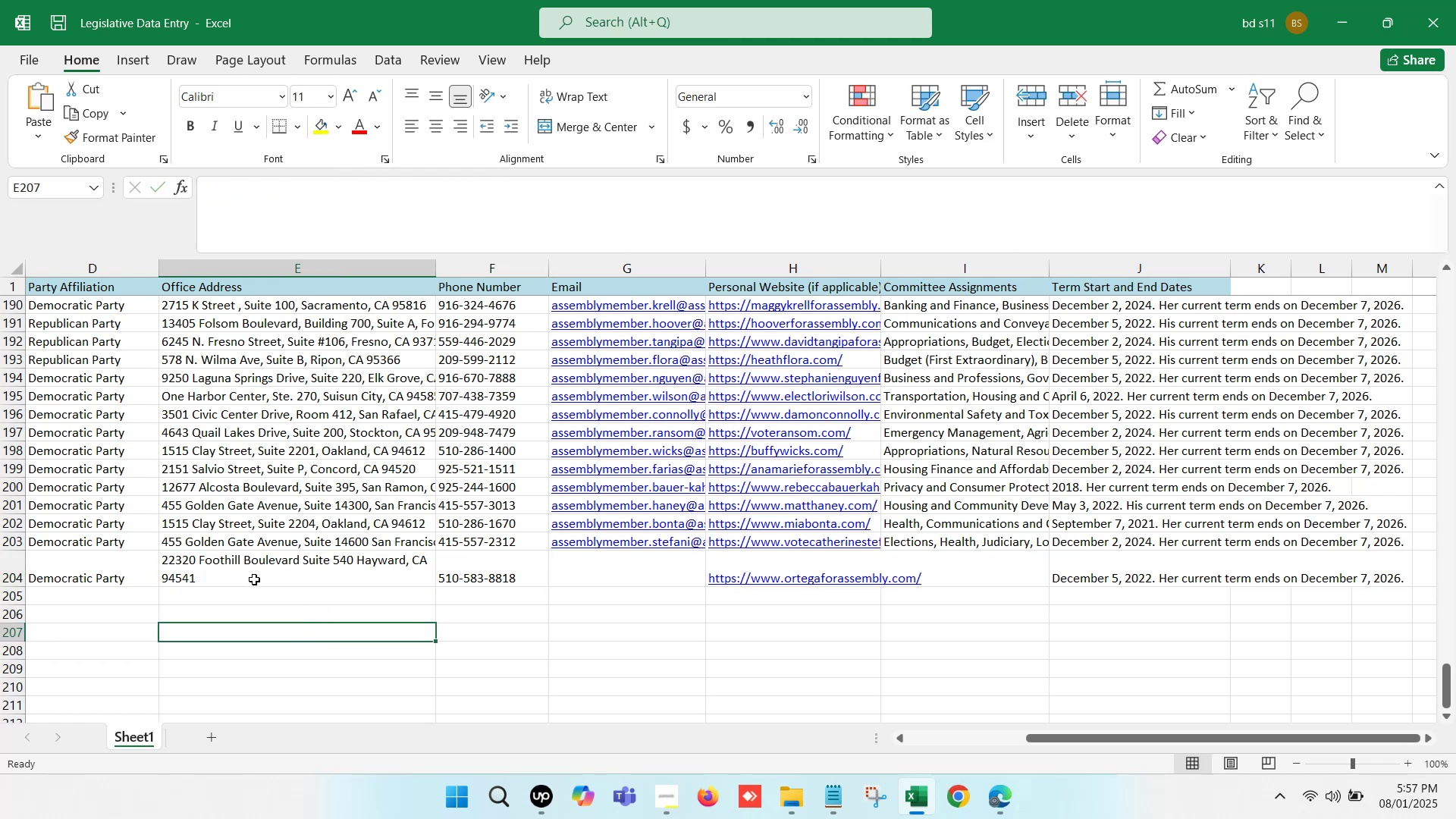 
left_click([254, 579])
 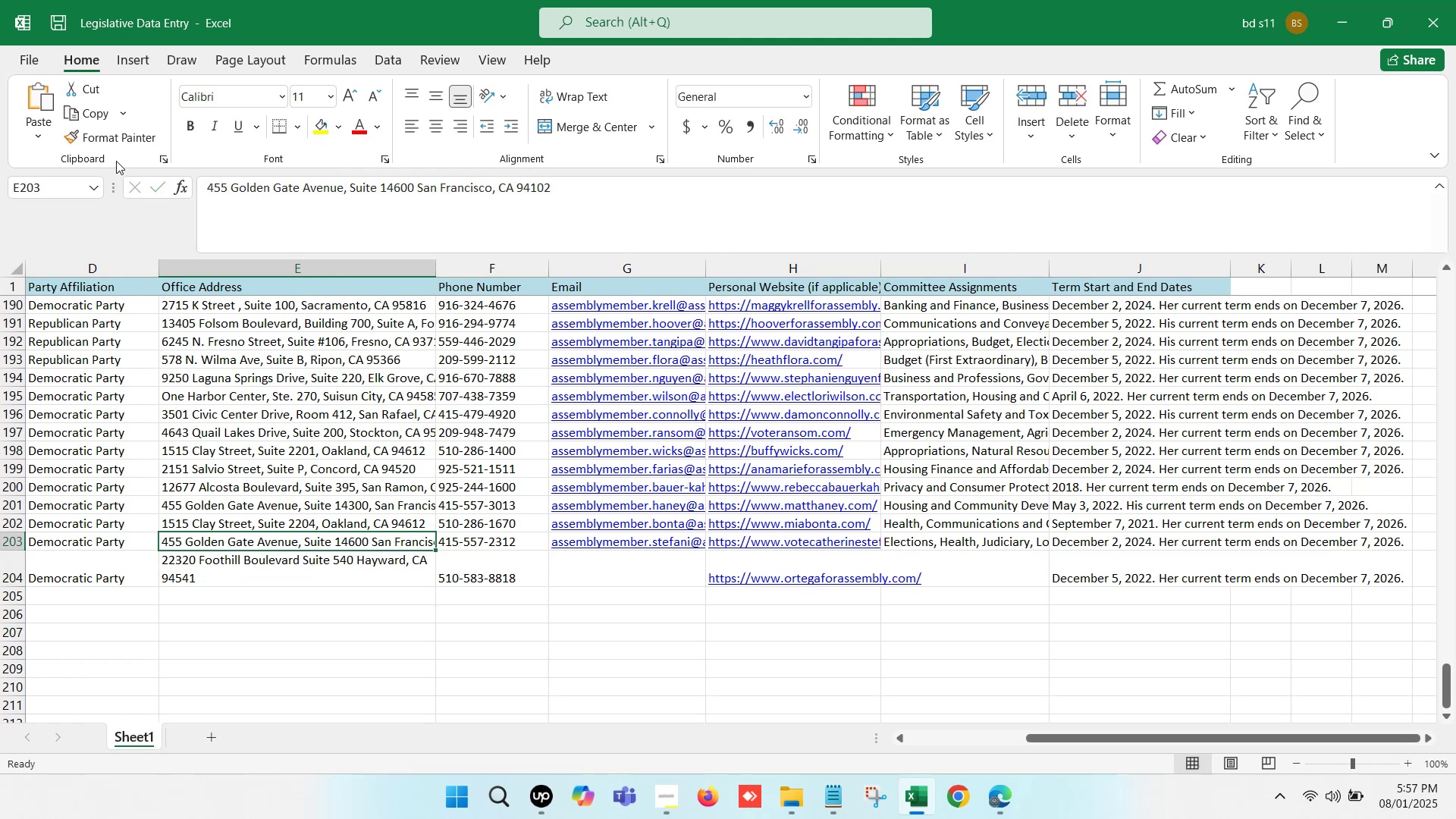 
left_click([99, 138])
 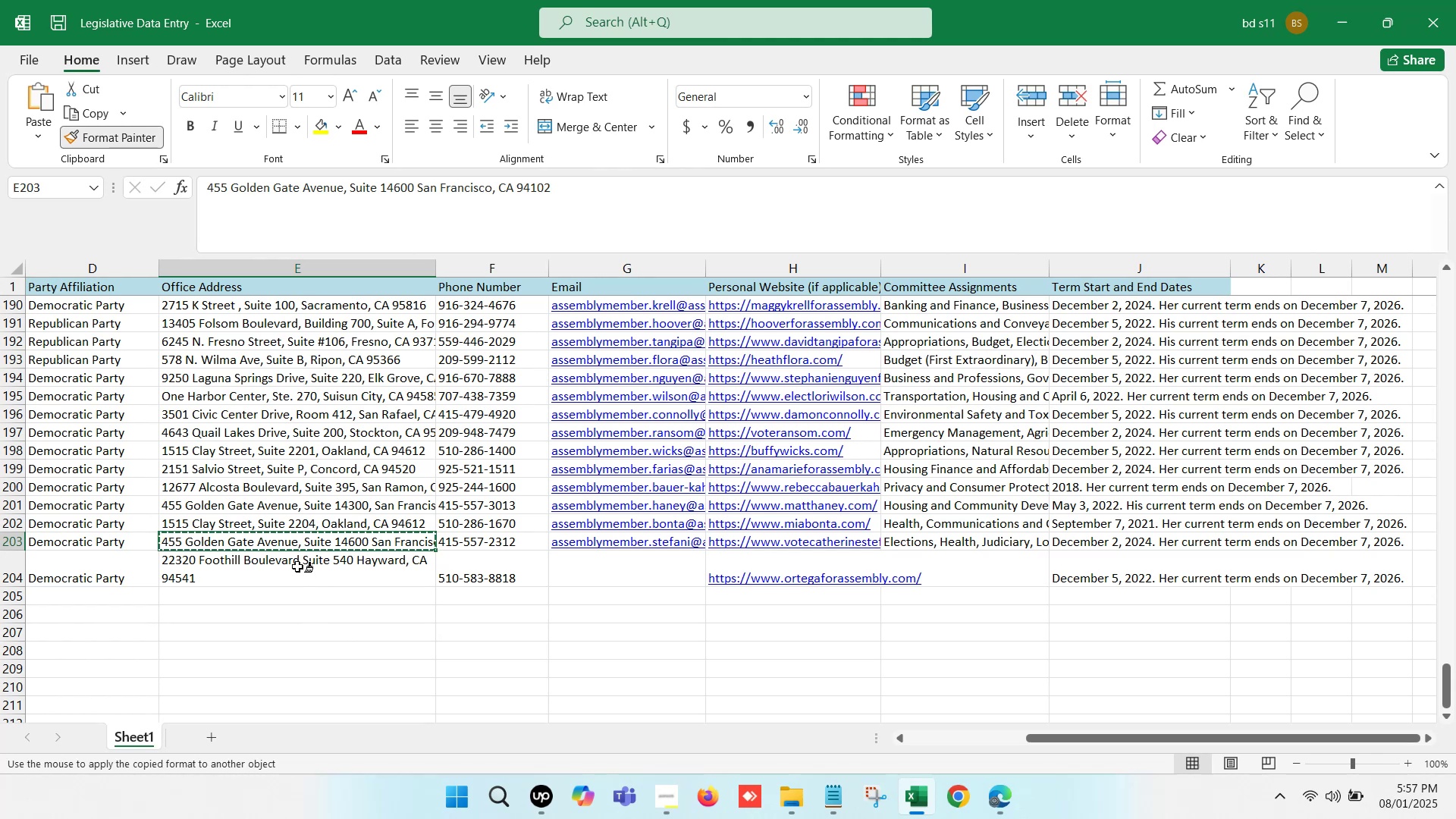 
double_click([298, 610])
 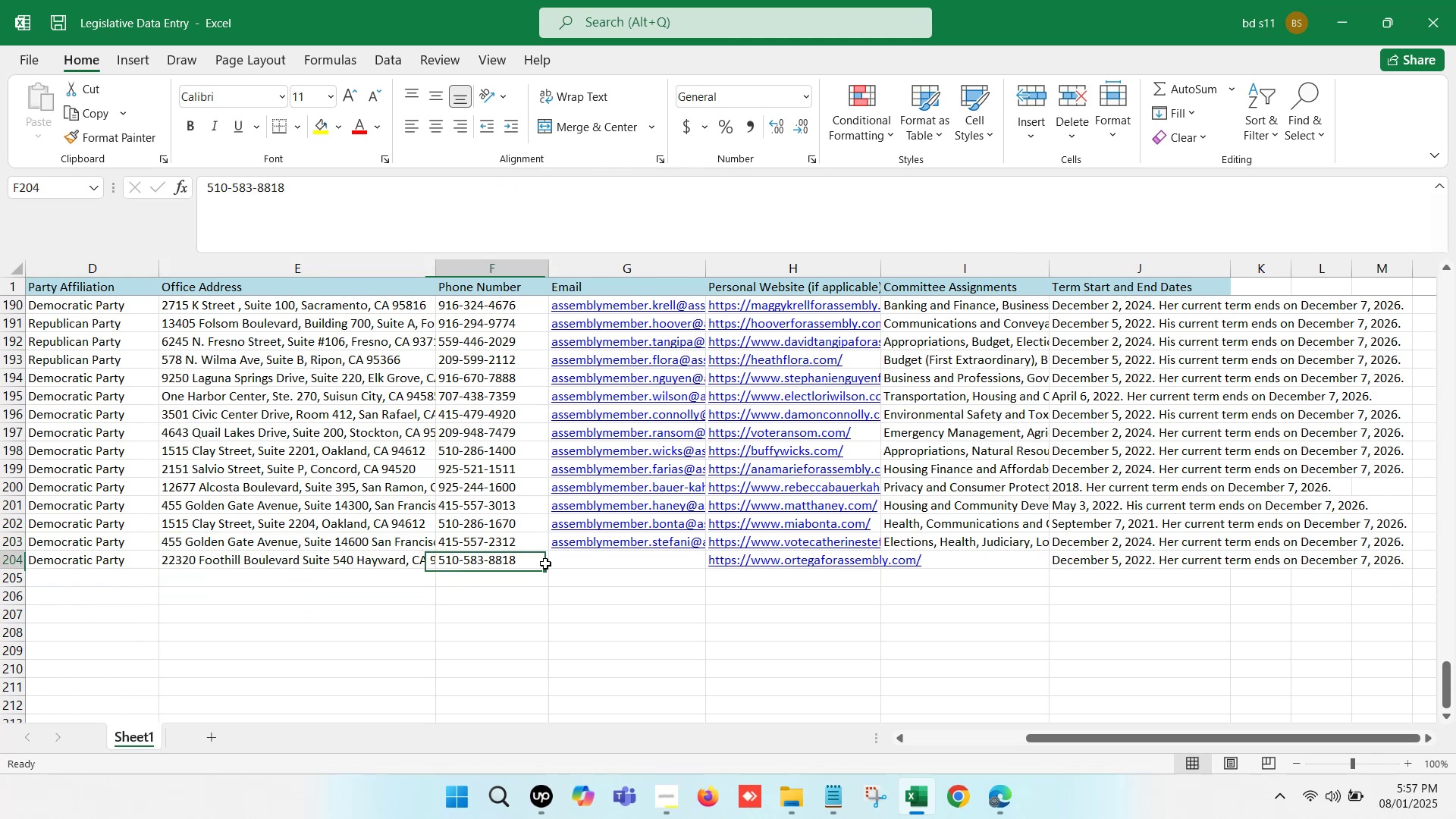 
double_click([604, 563])
 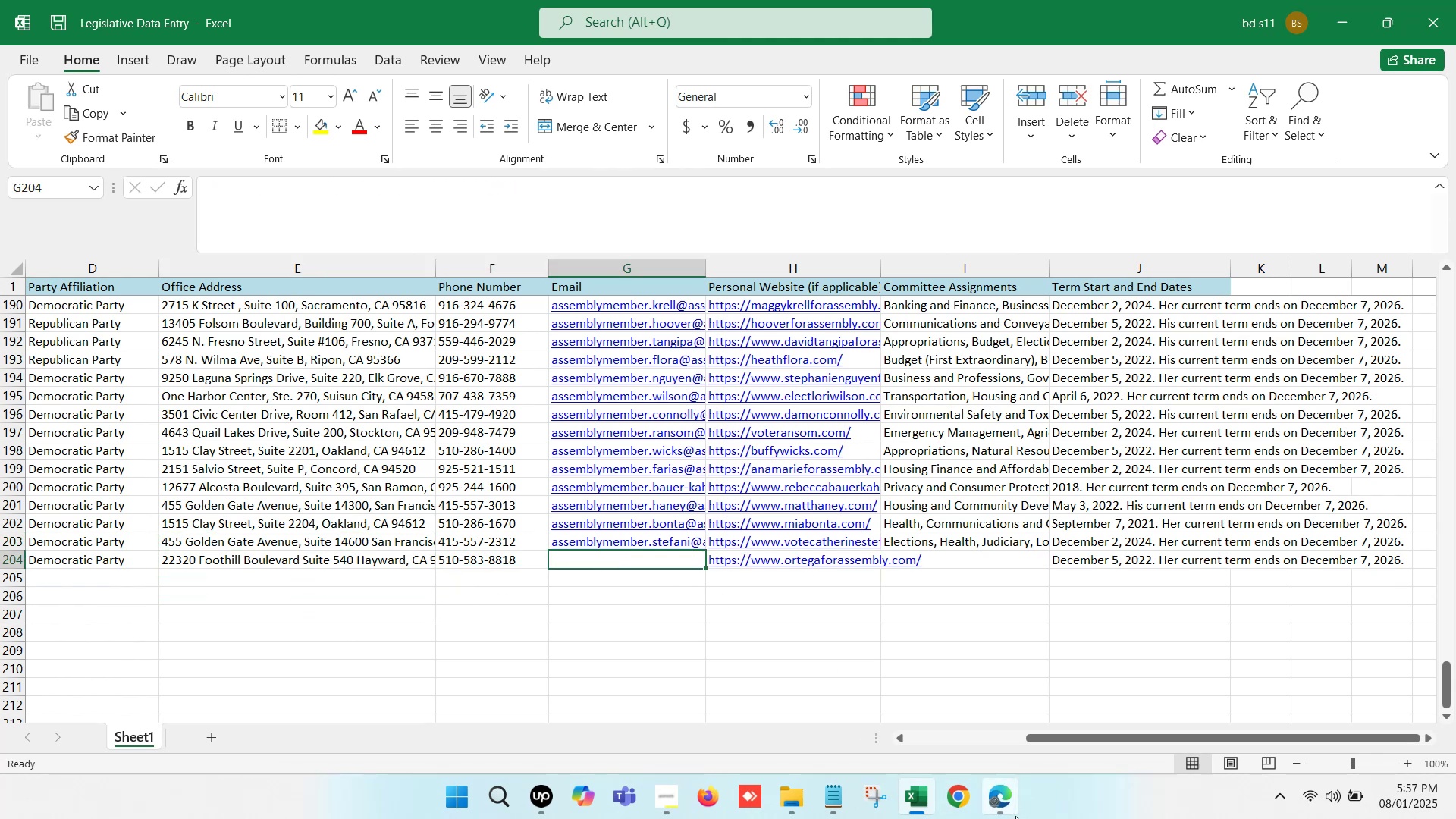 
left_click([1006, 811])
 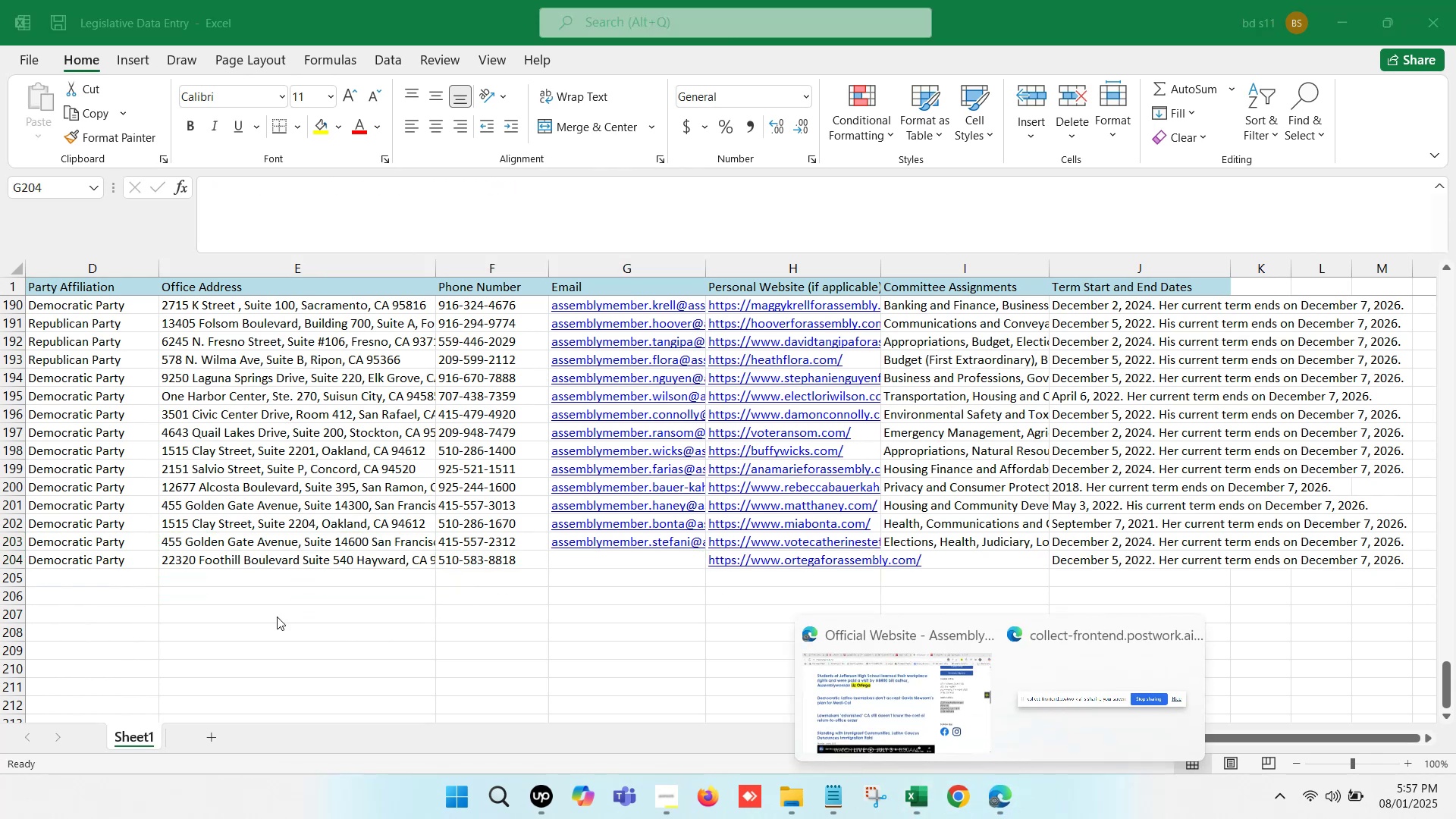 
left_click([99, 557])
 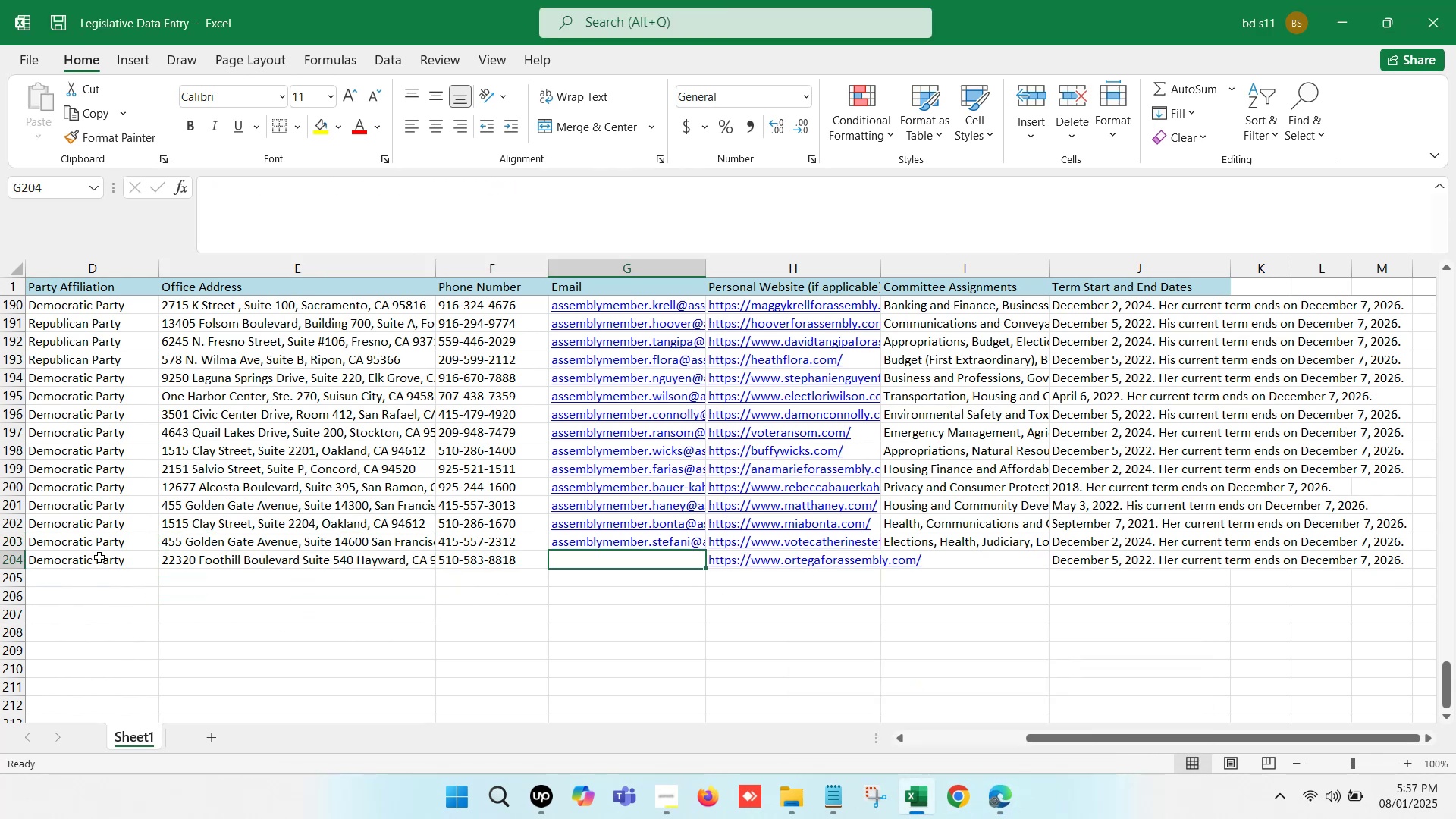 
hold_key(key=ArrowLeft, duration=1.1)
 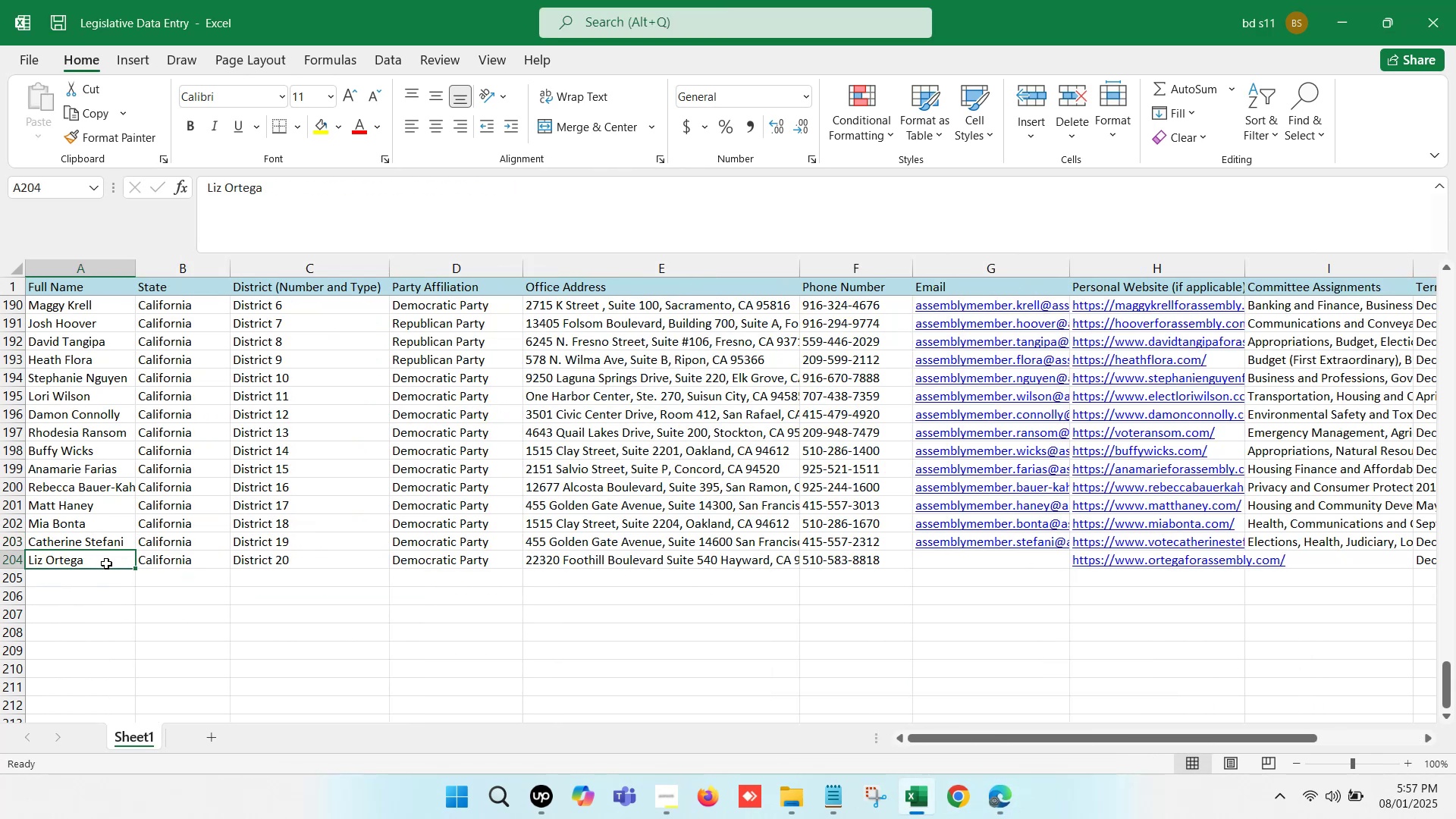 
left_click([106, 563])
 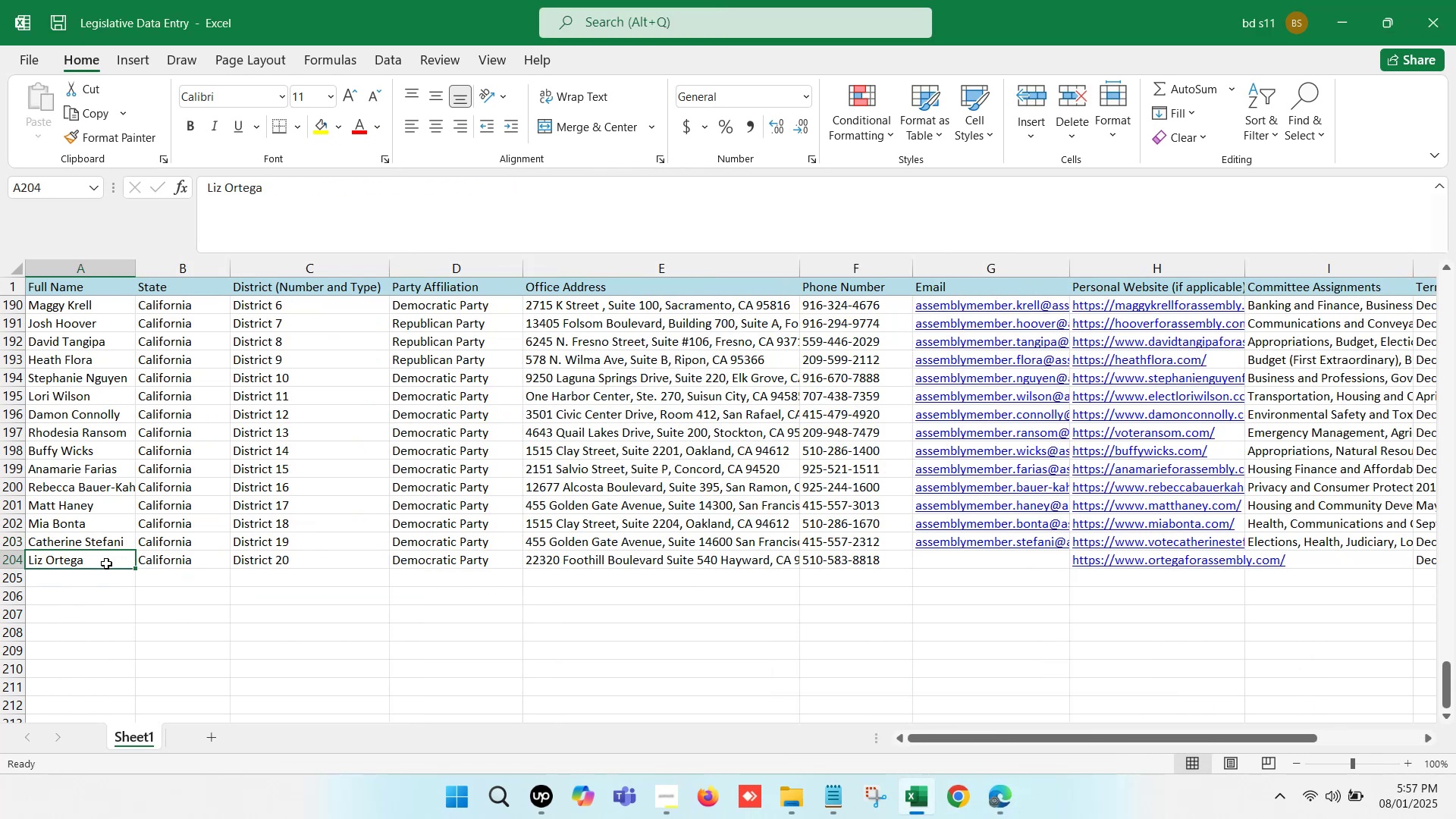 
key(Control+C)
 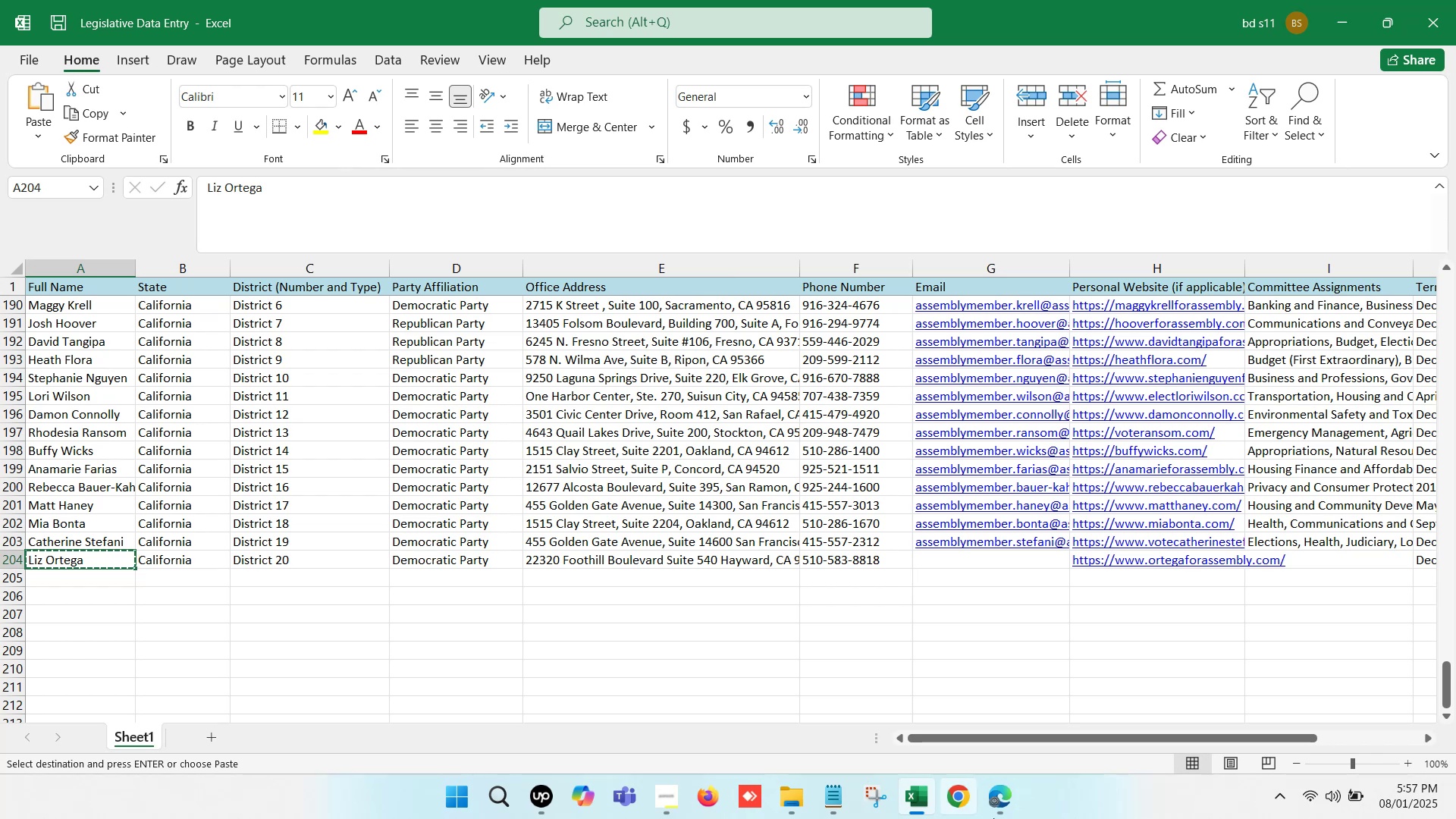 
left_click([999, 795])
 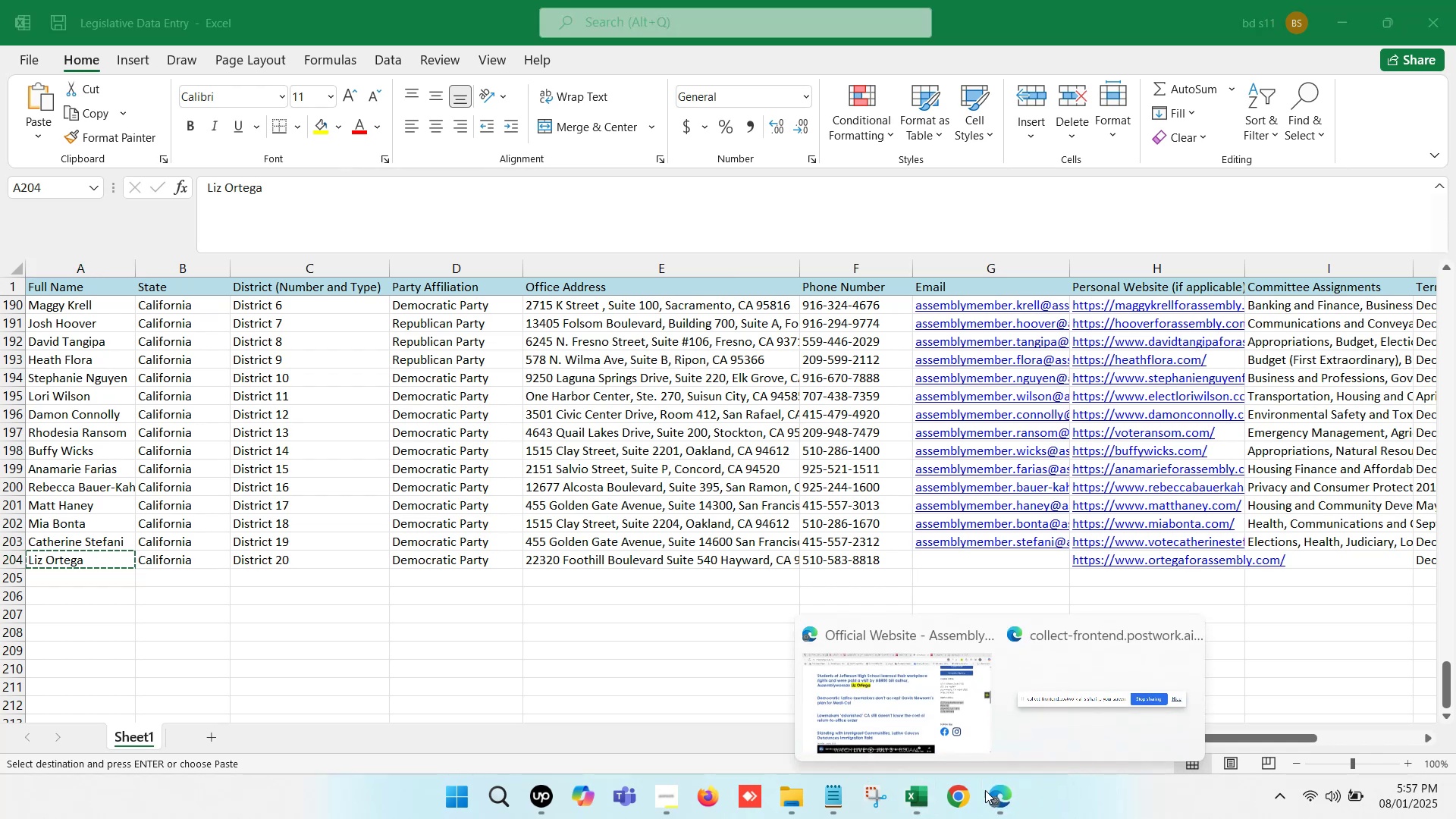 
left_click([882, 670])
 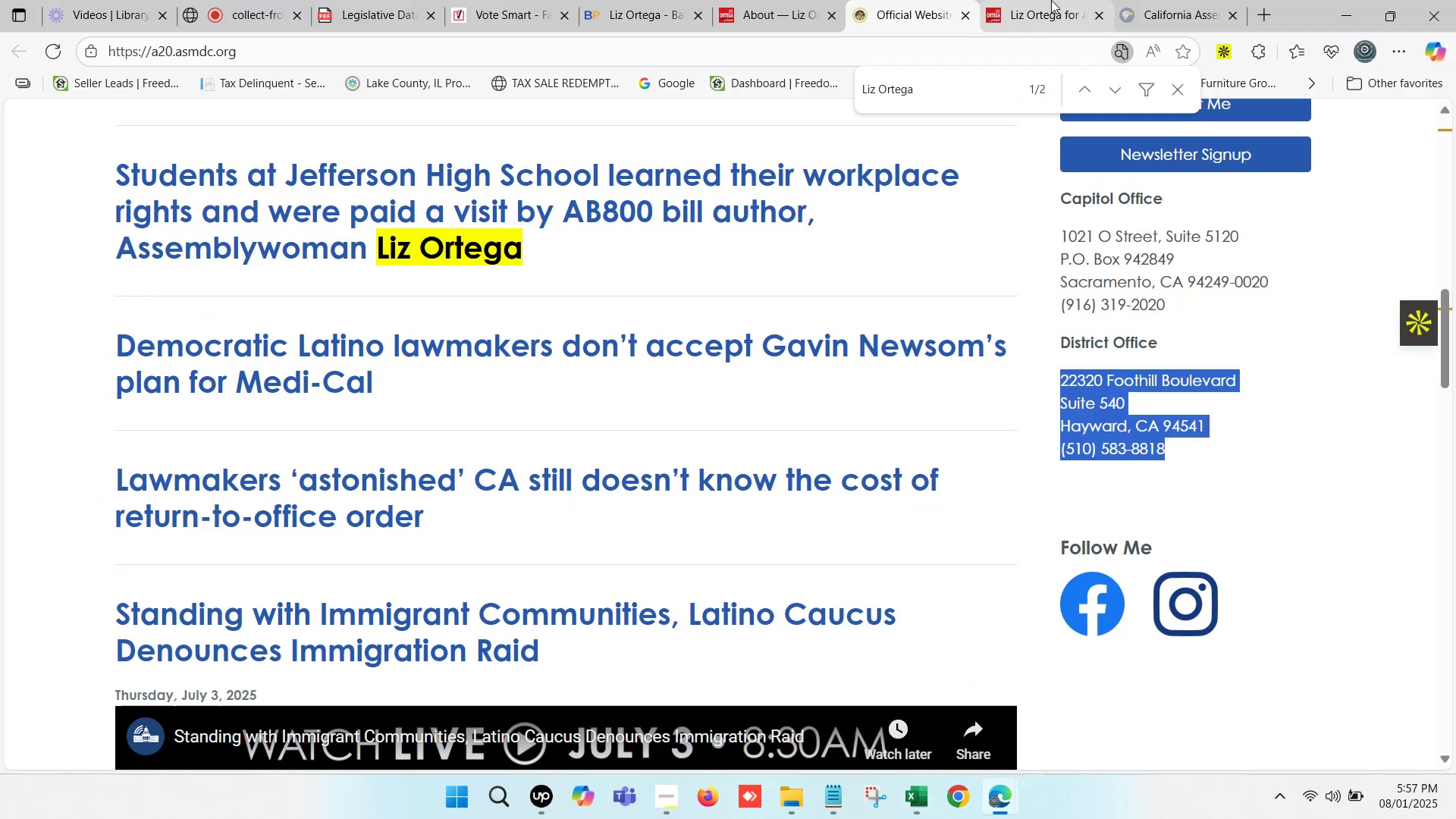 
left_click([1050, 0])
 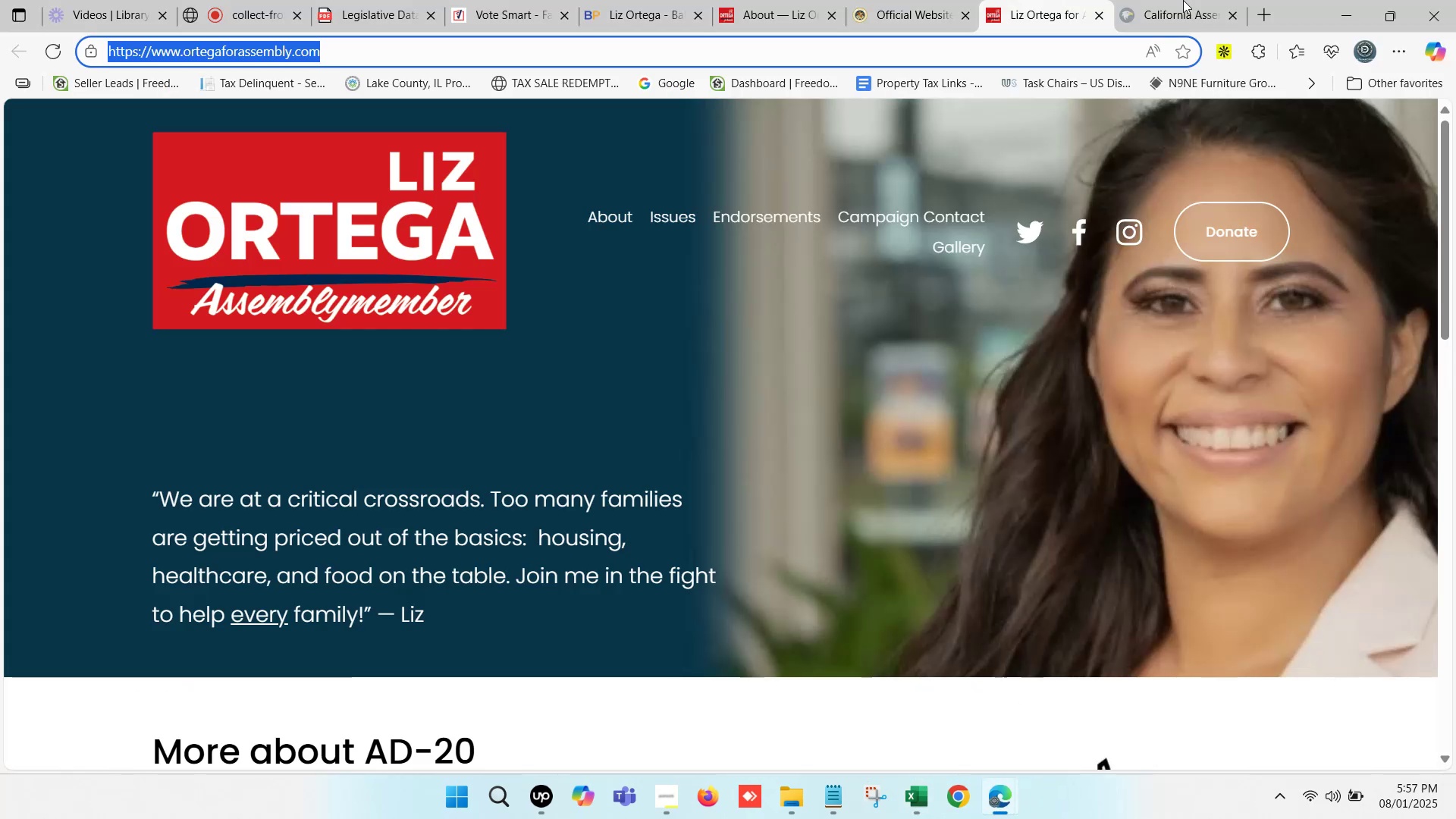 
left_click([1203, 1])
 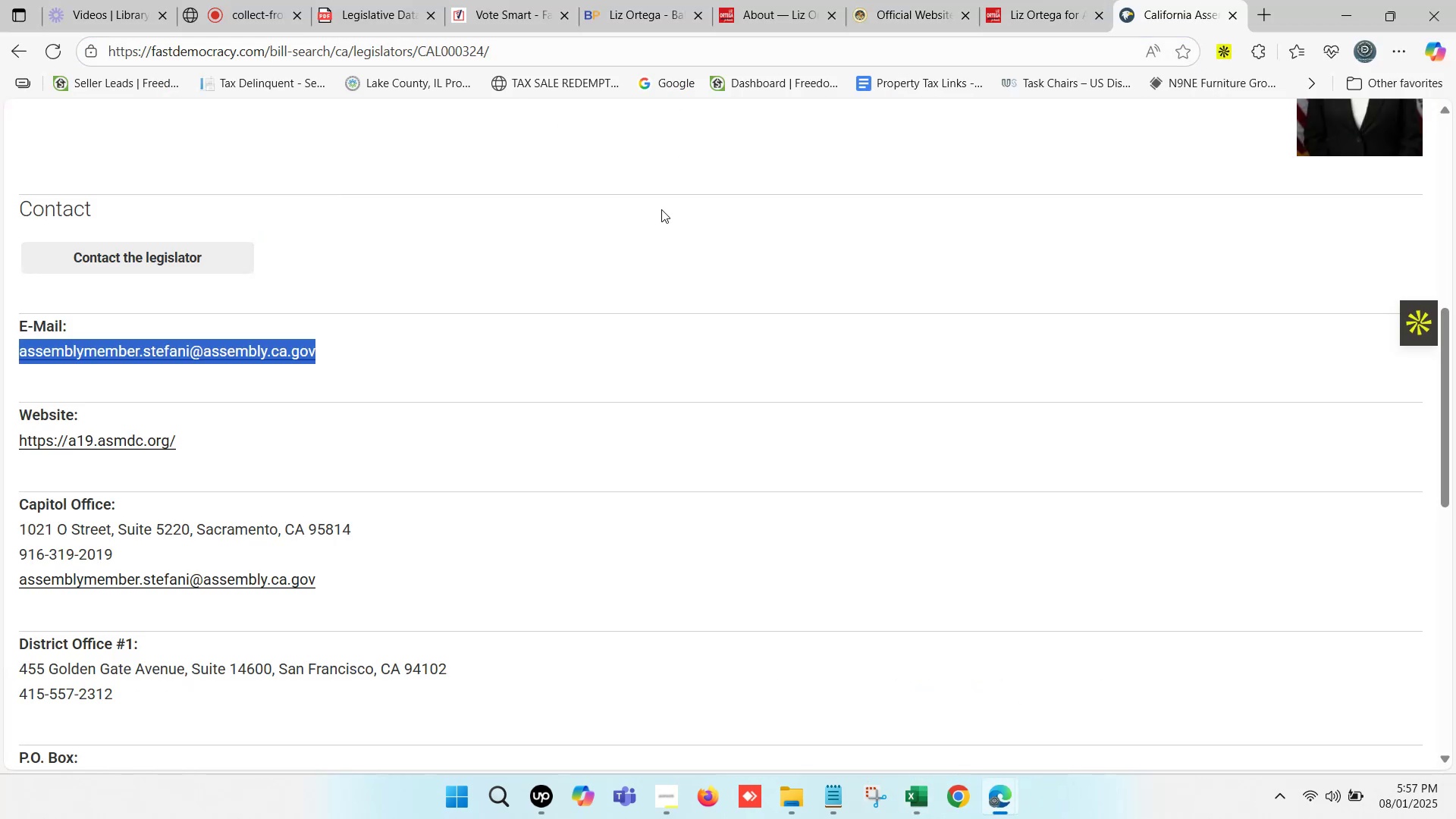 
scroll: coordinate [628, 326], scroll_direction: up, amount: 5.0
 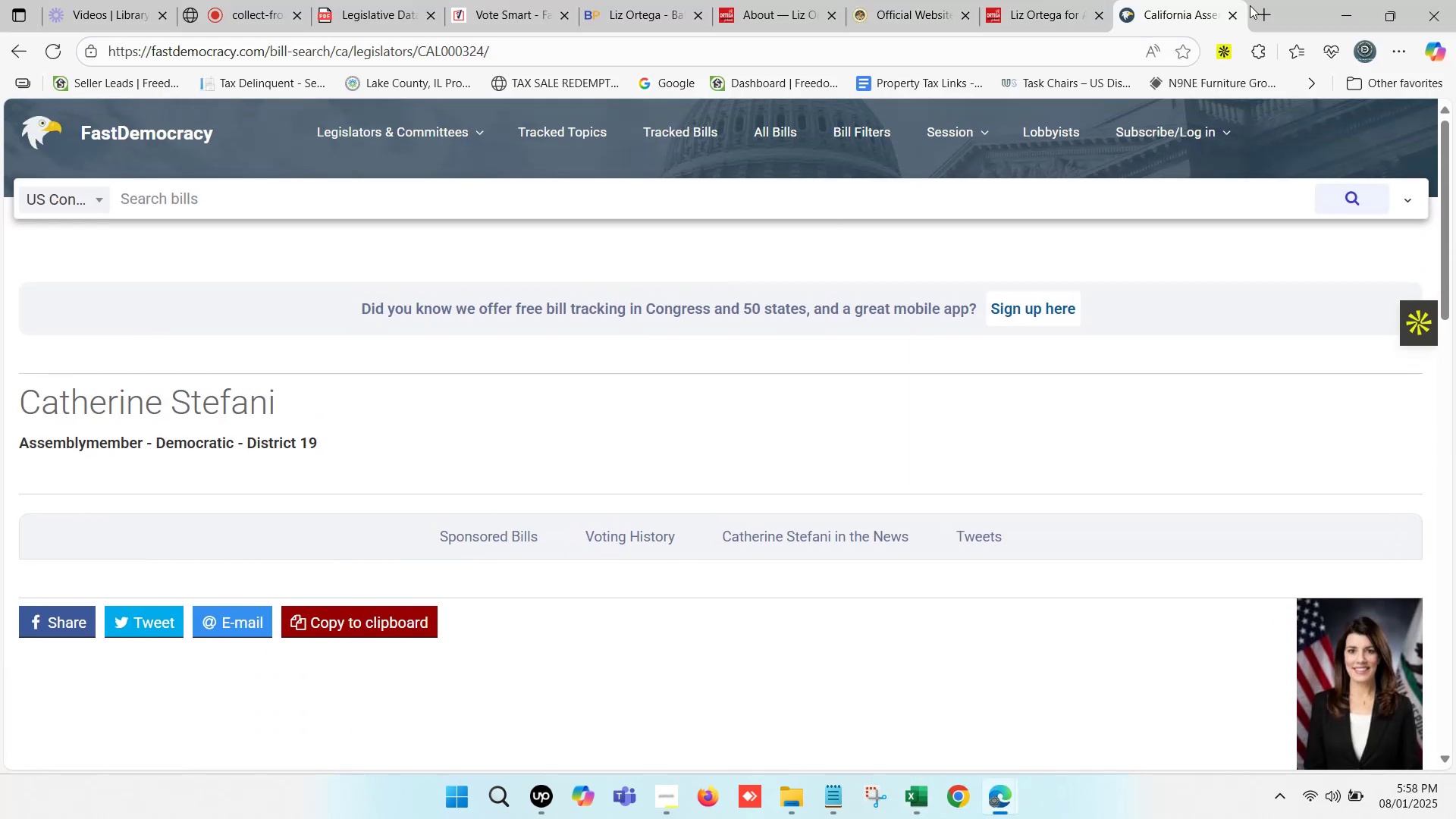 
left_click([1266, 5])
 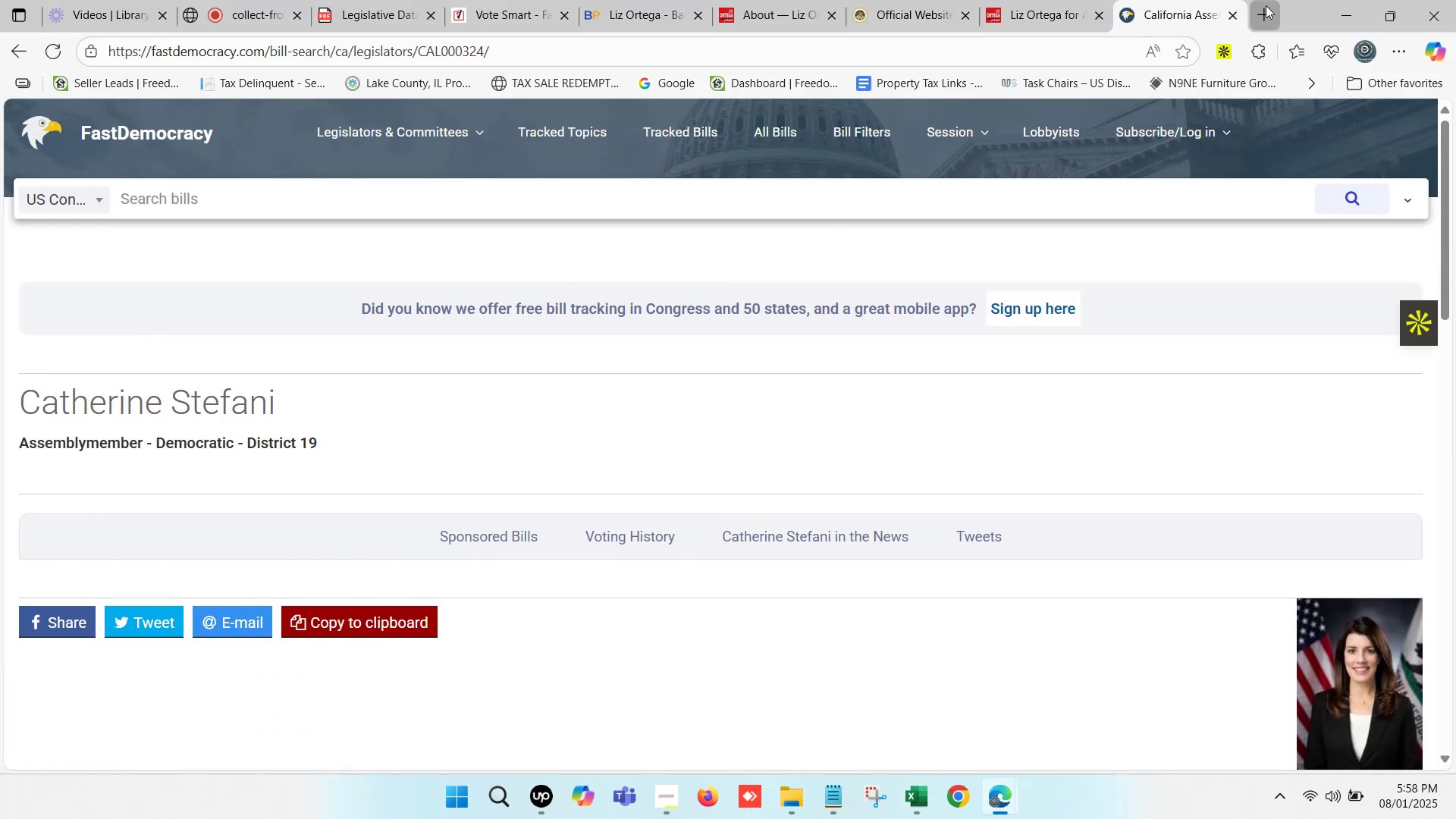 
key(Control+ControlLeft)
 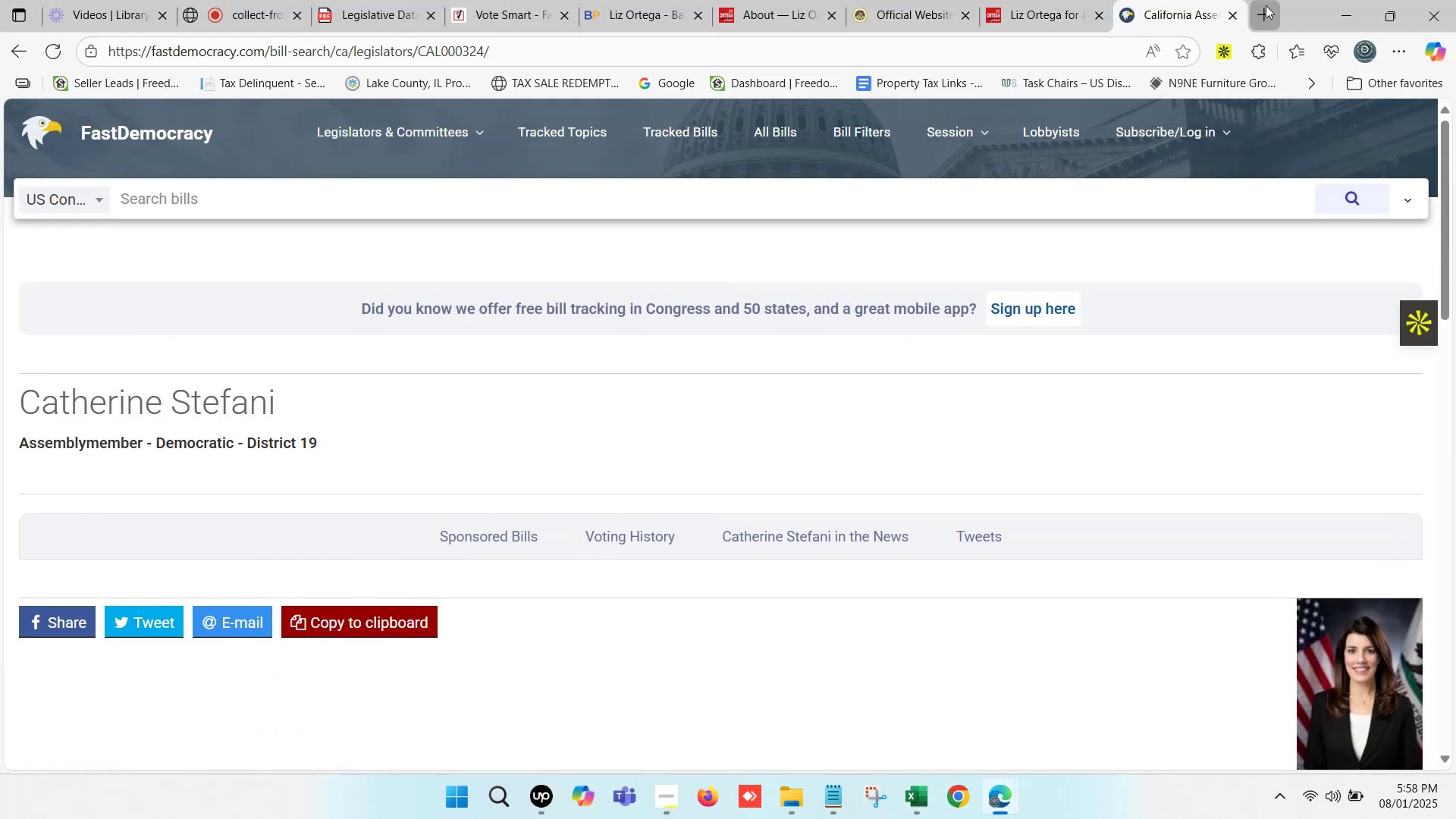 
key(Control+V)
 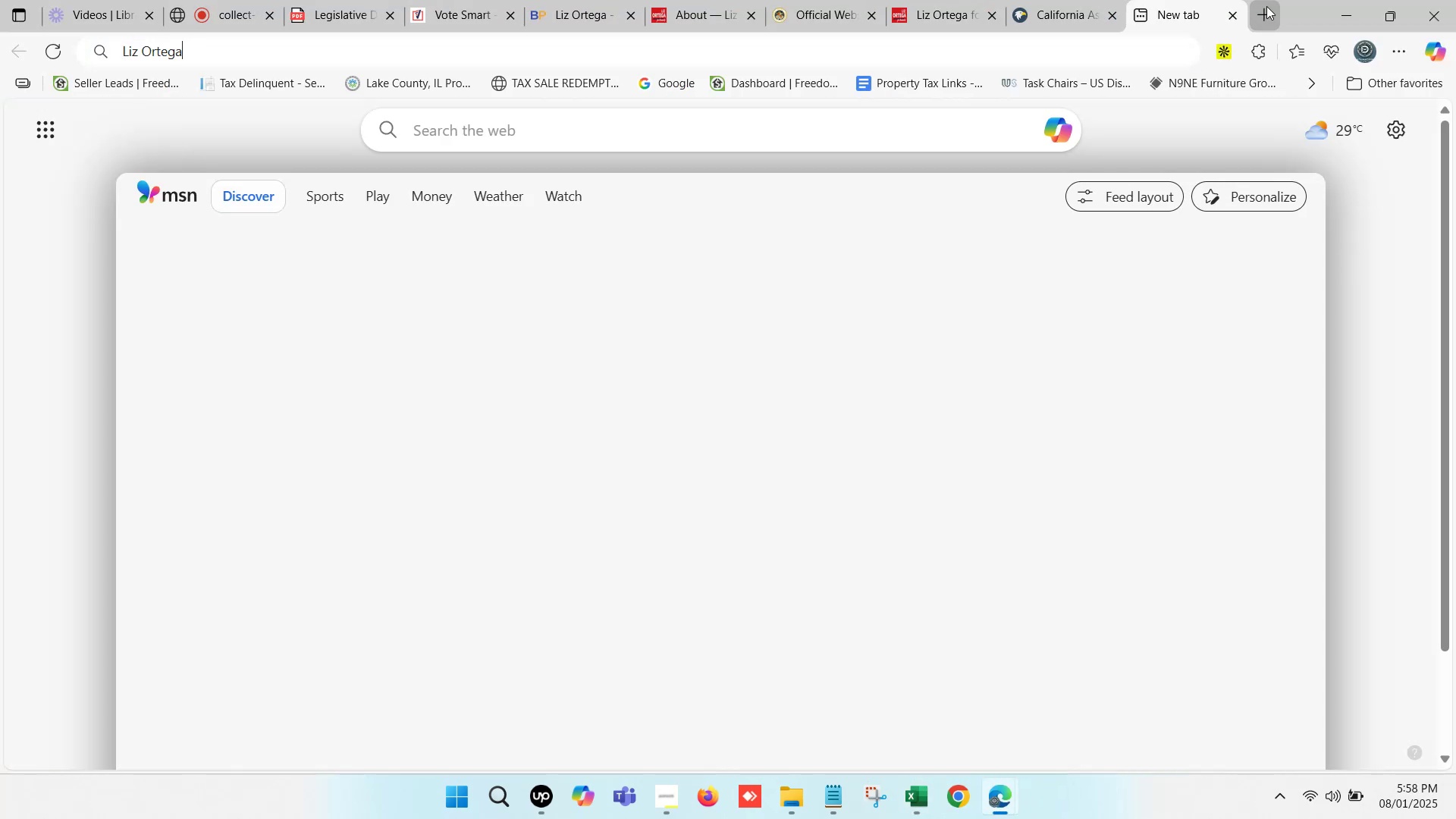 
key(Enter)
 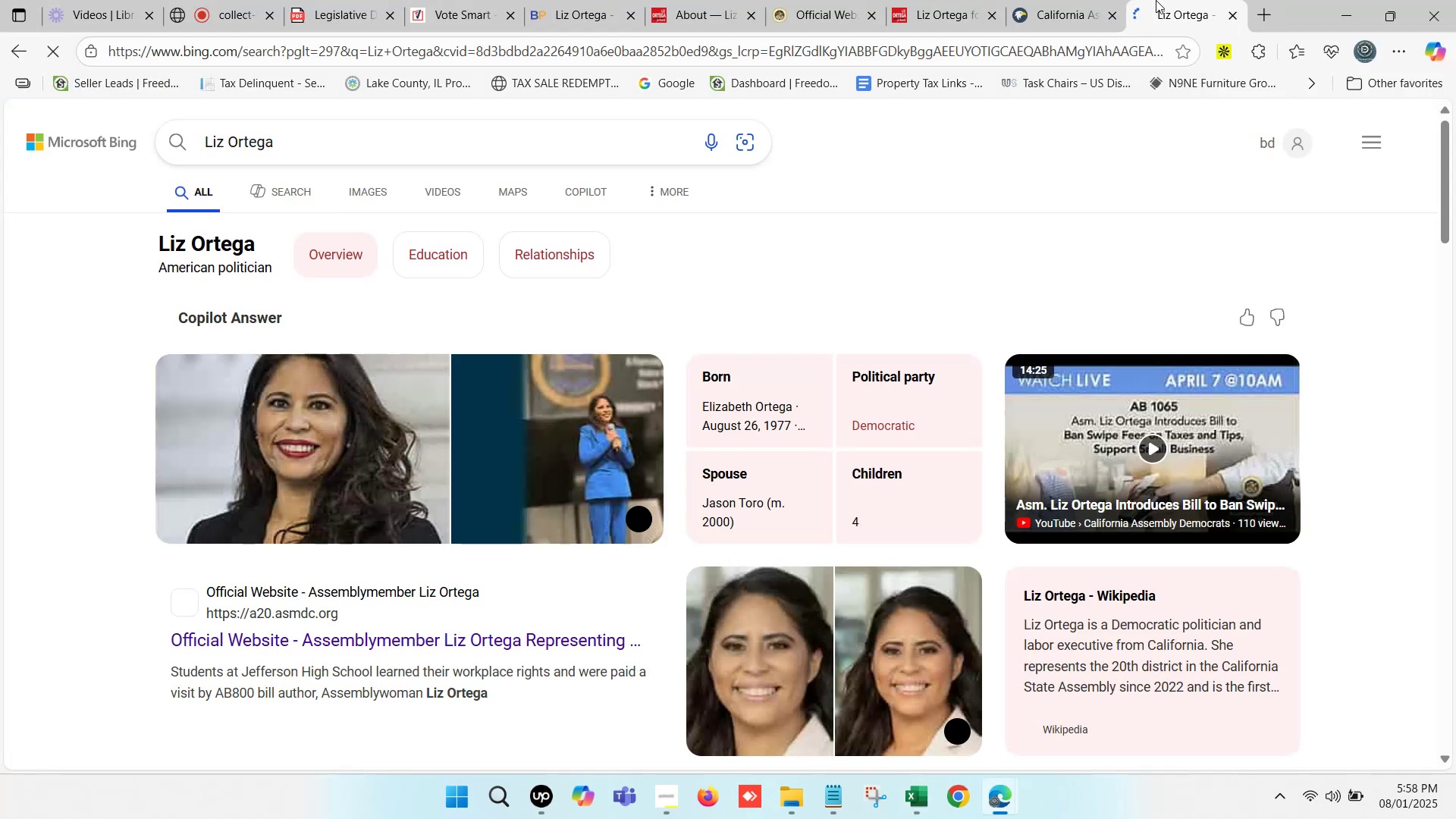 
scroll: coordinate [426, 453], scroll_direction: down, amount: 8.0
 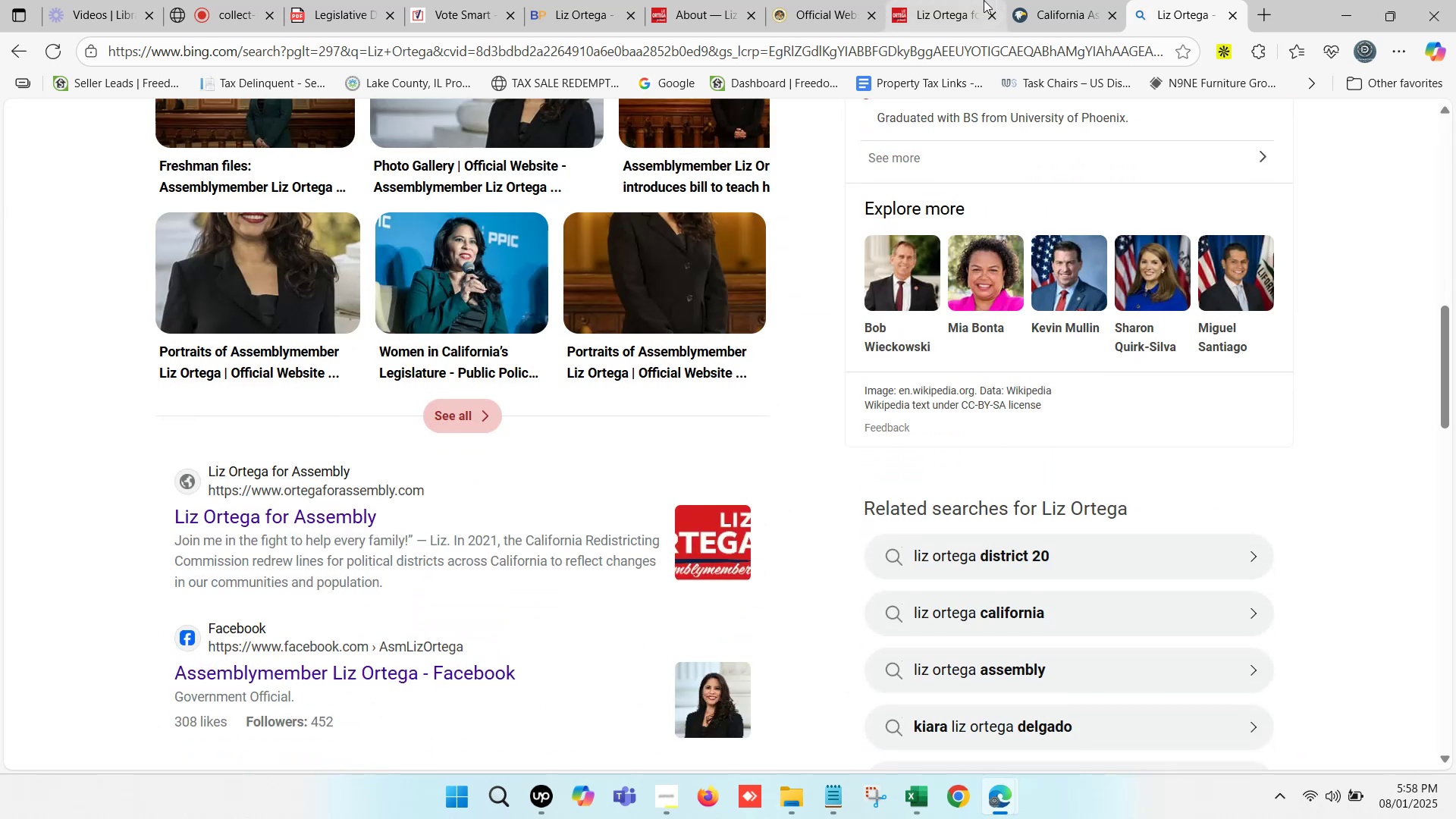 
left_click([959, 0])
 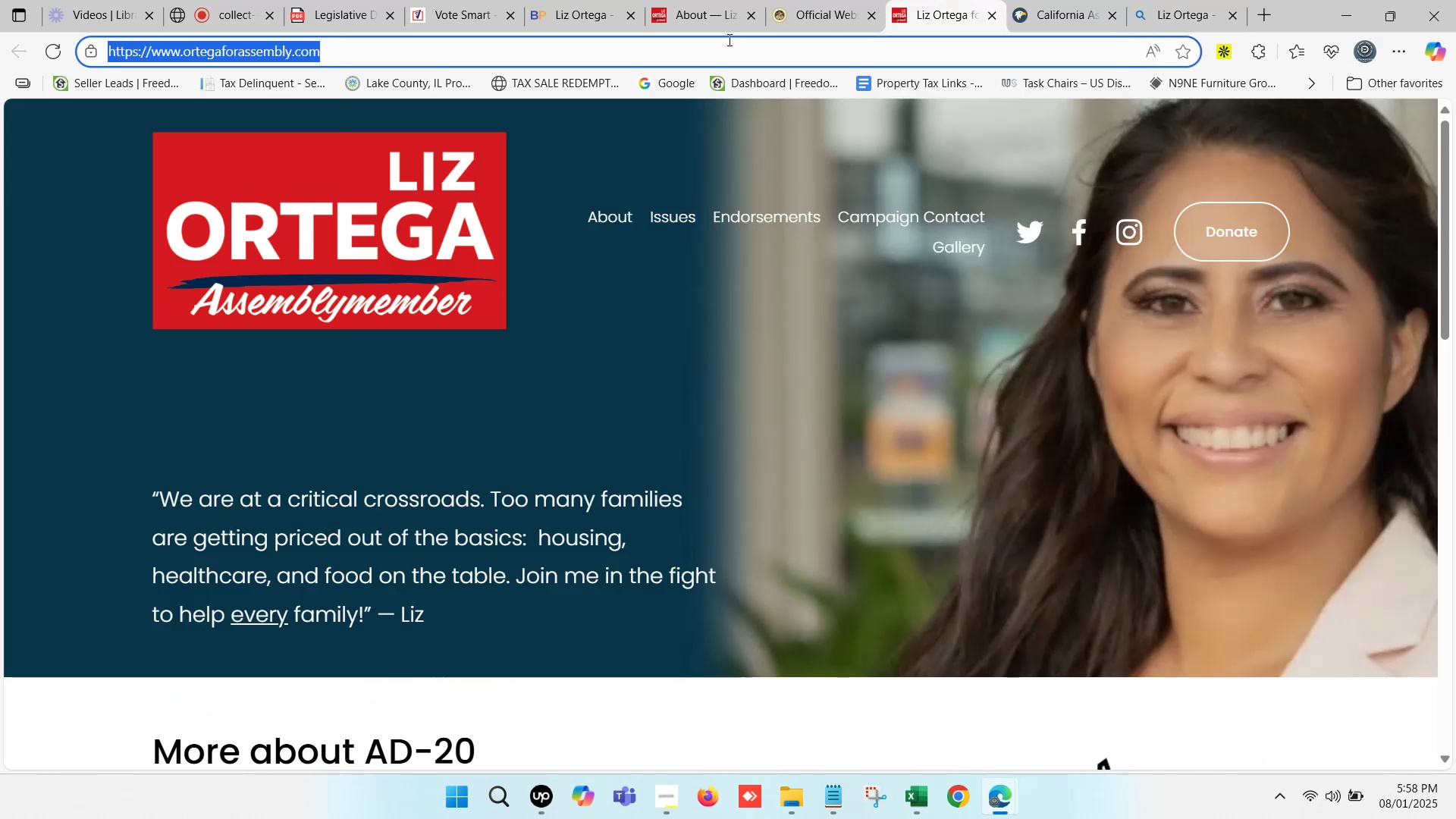 
left_click([700, 0])
 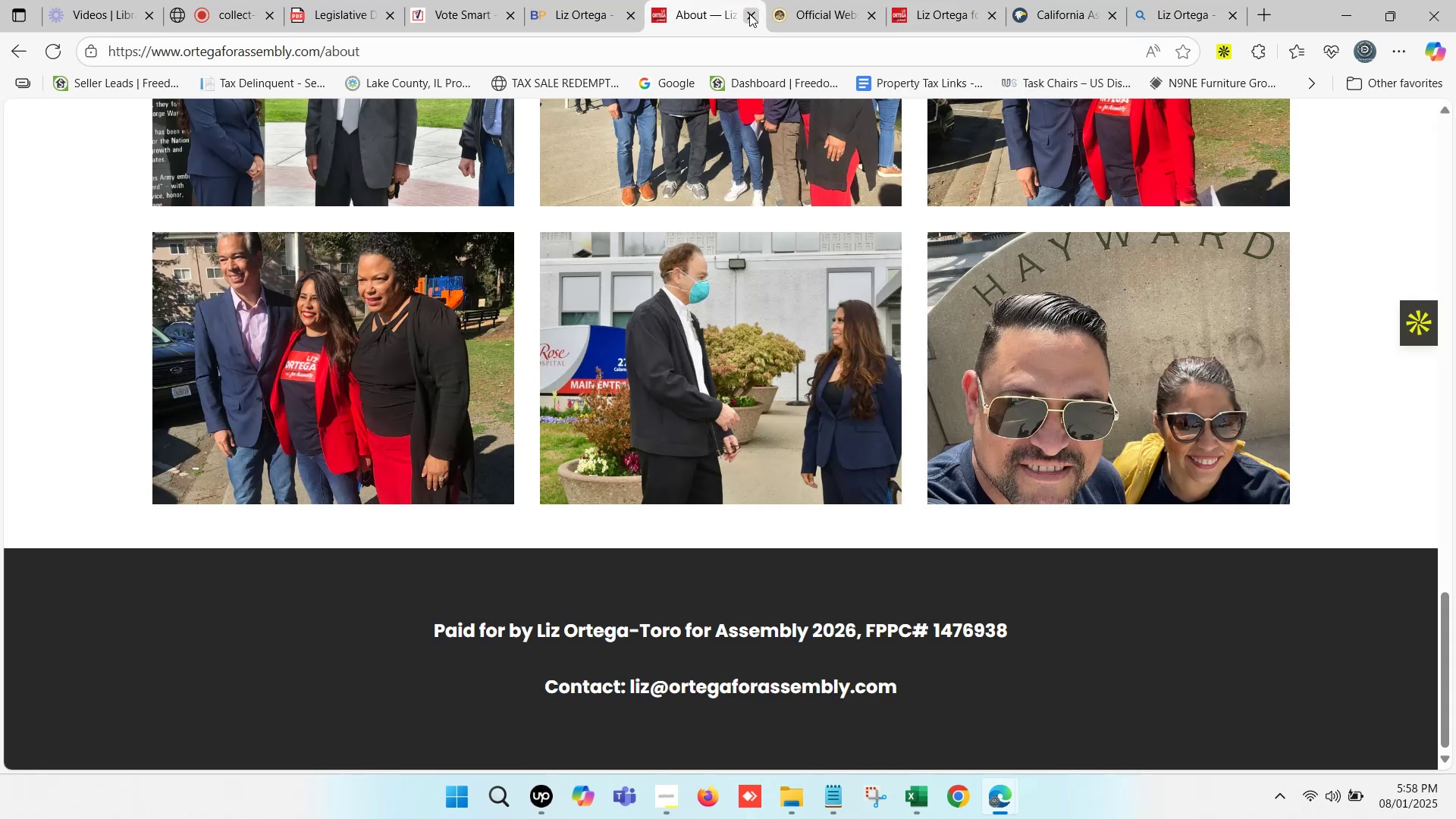 
left_click([749, 14])
 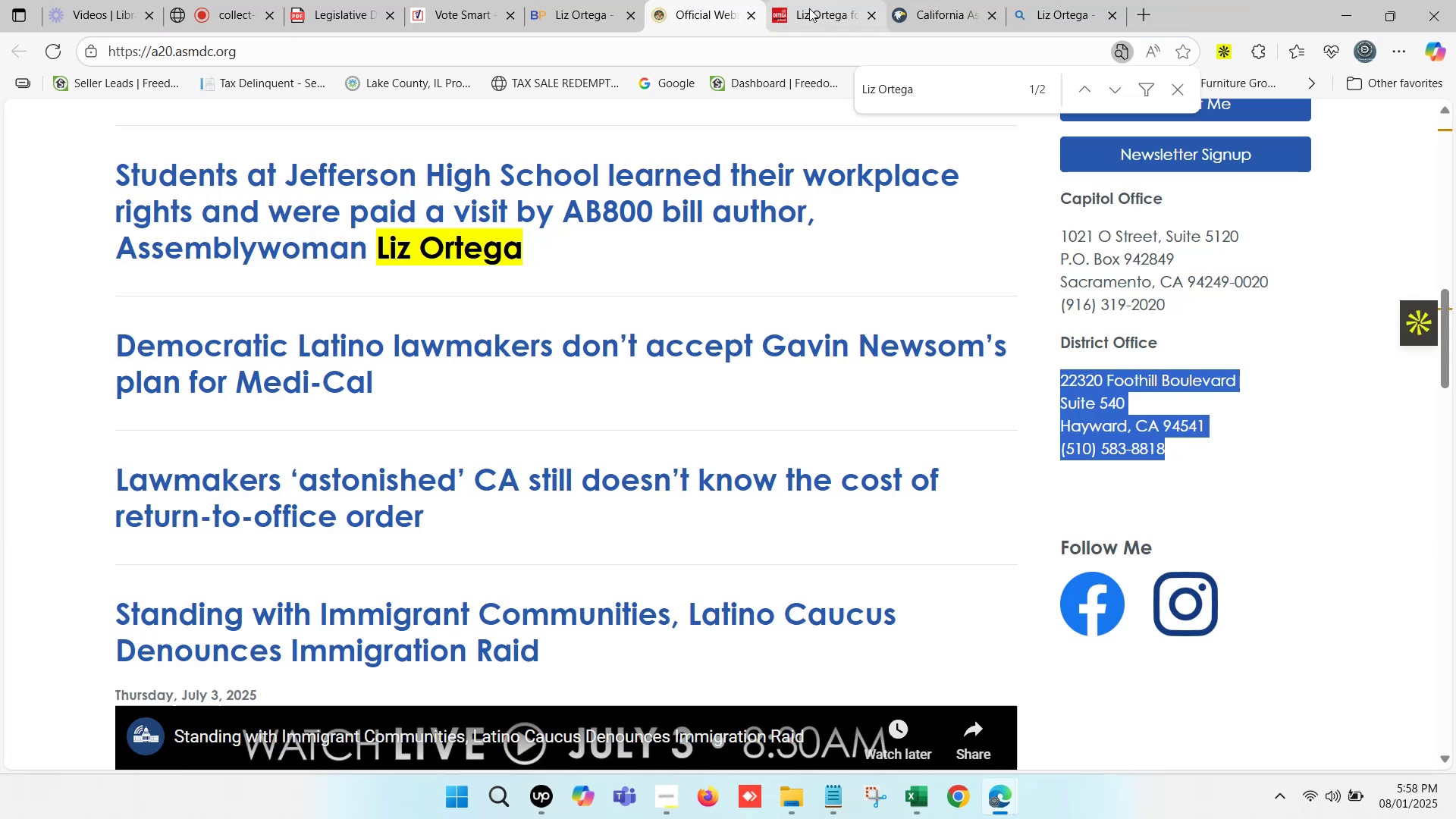 
left_click([843, 0])
 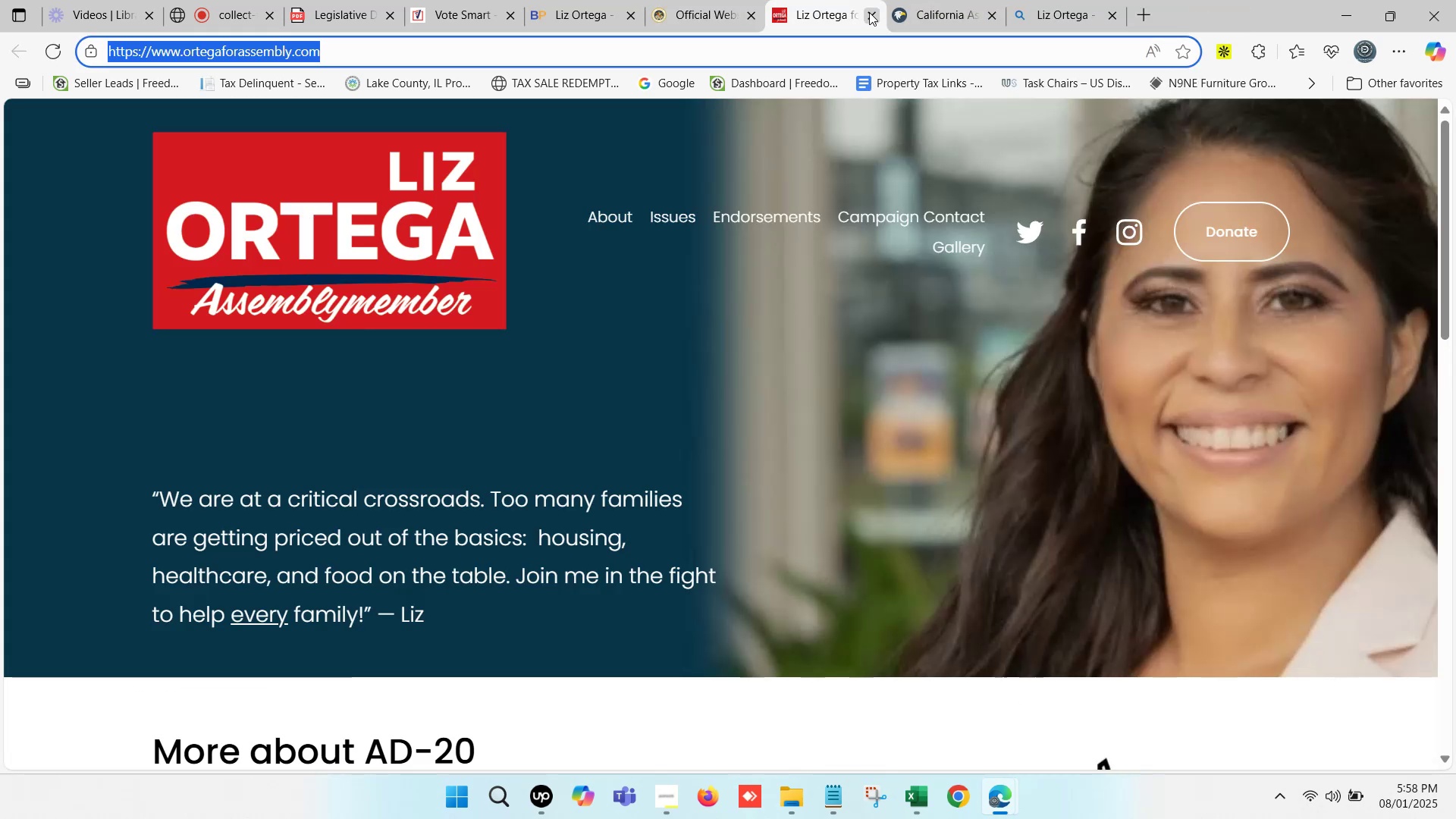 
left_click([872, 12])
 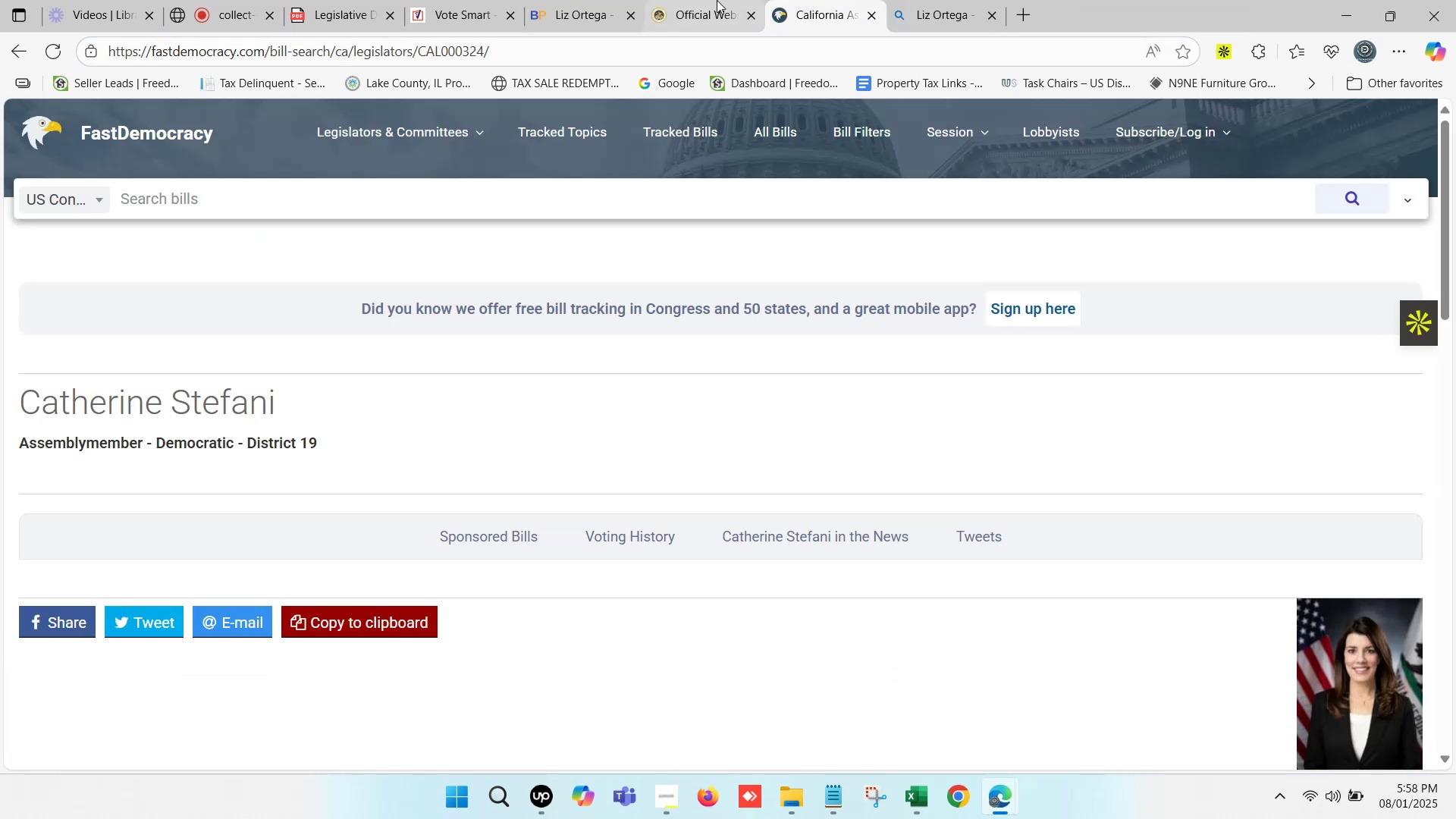 
left_click([714, 0])
 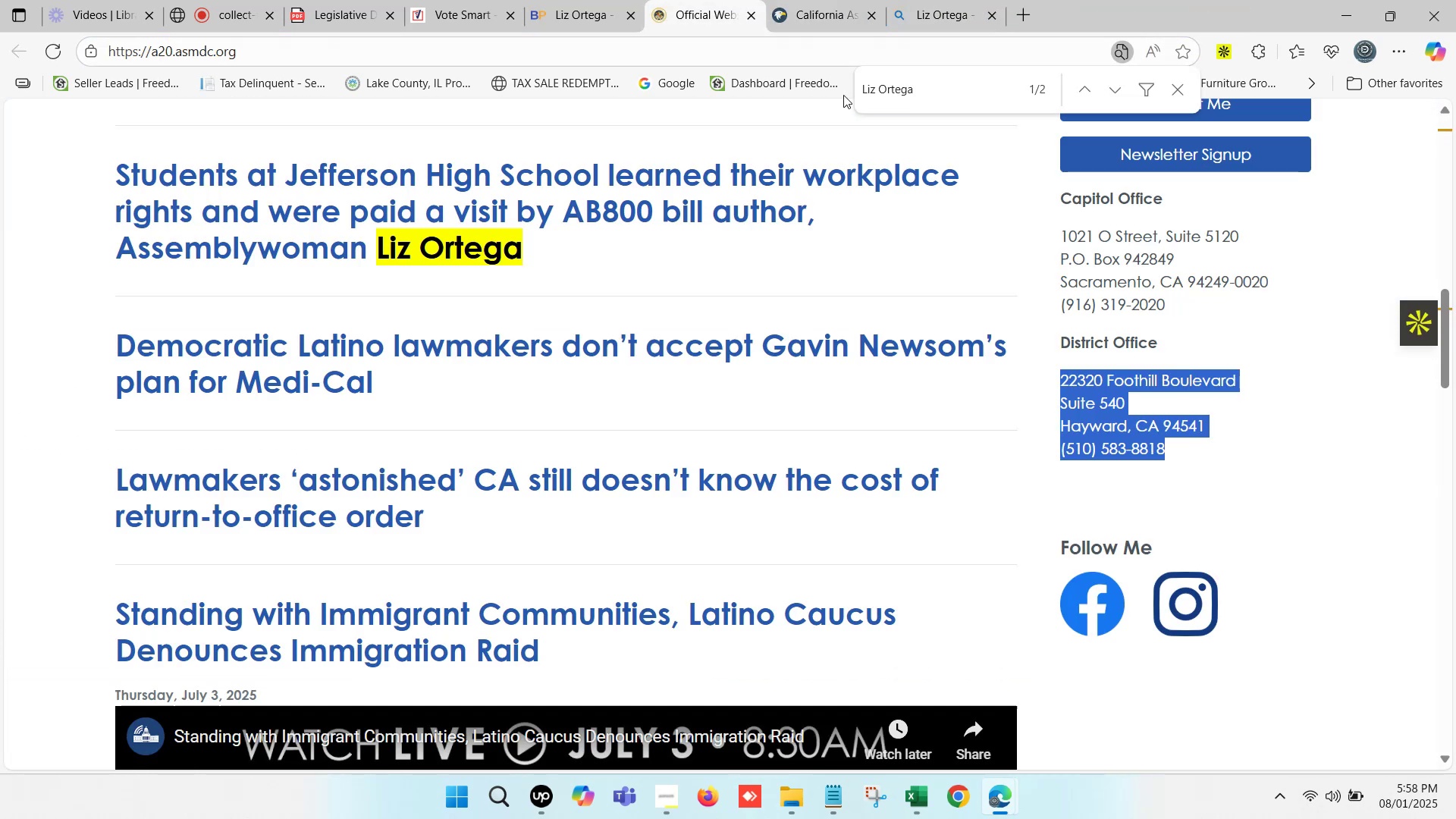 
scroll: coordinate [1001, 219], scroll_direction: up, amount: 11.0
 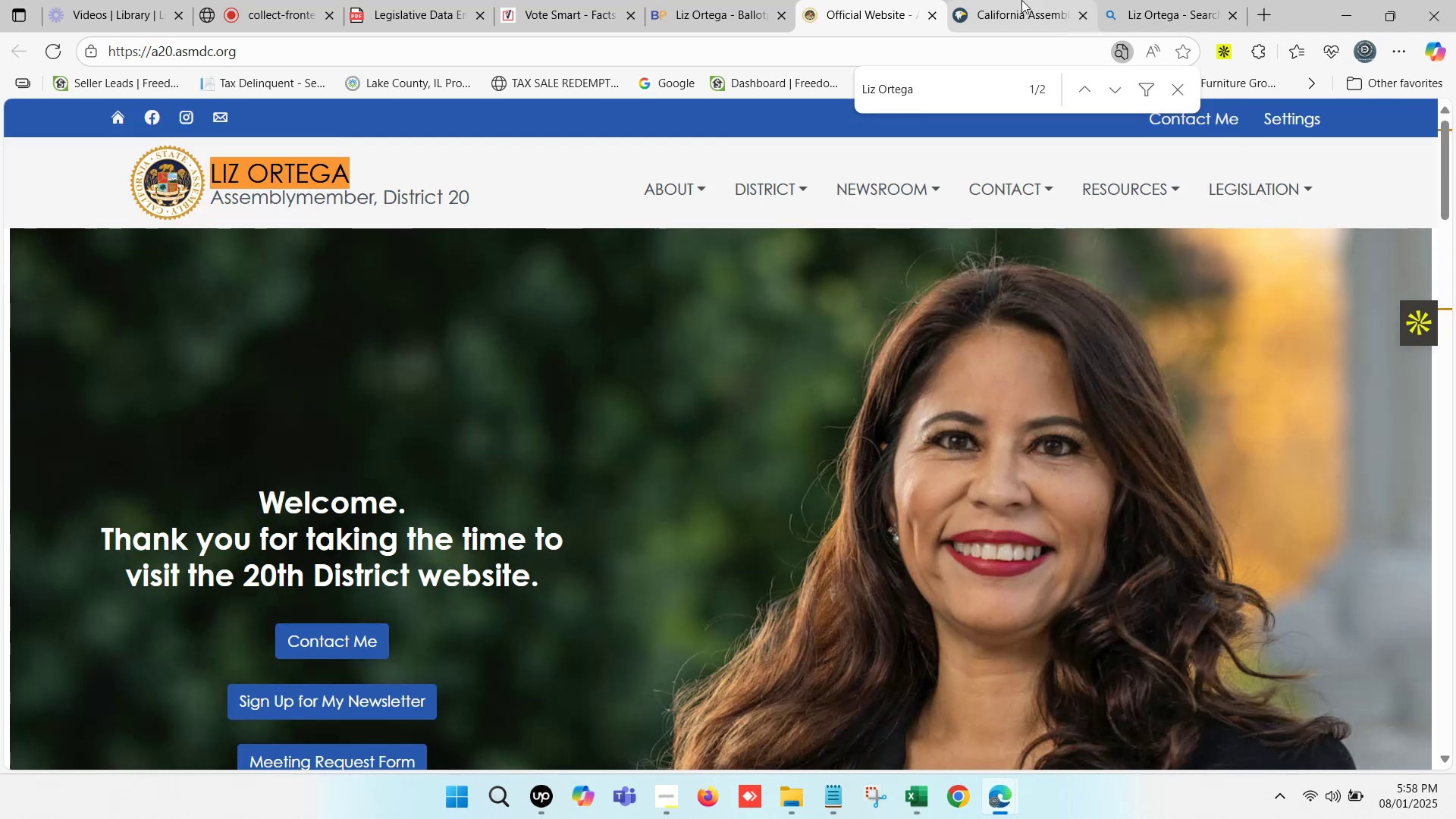 
left_click([1153, 0])
 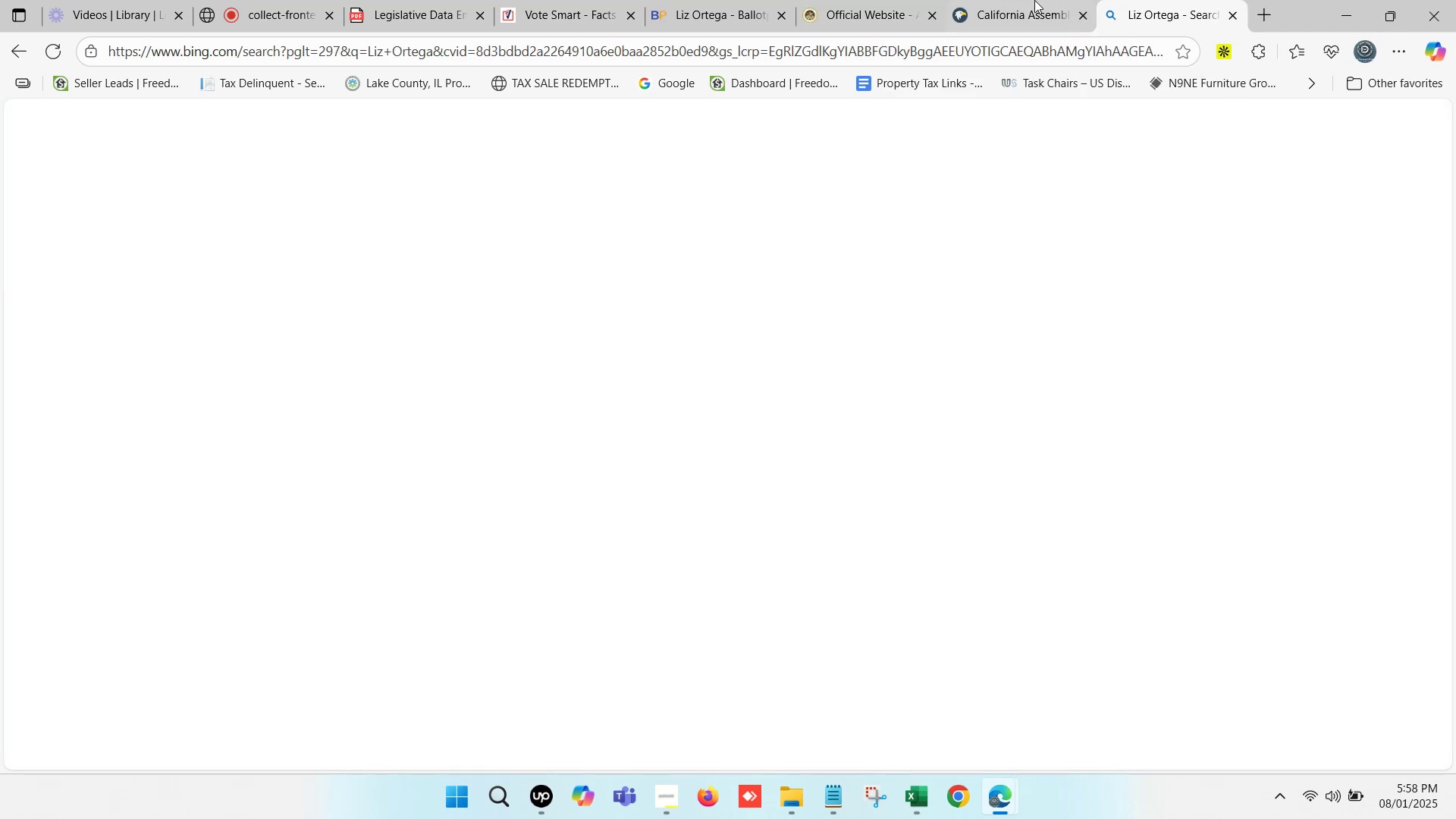 
left_click([991, 0])
 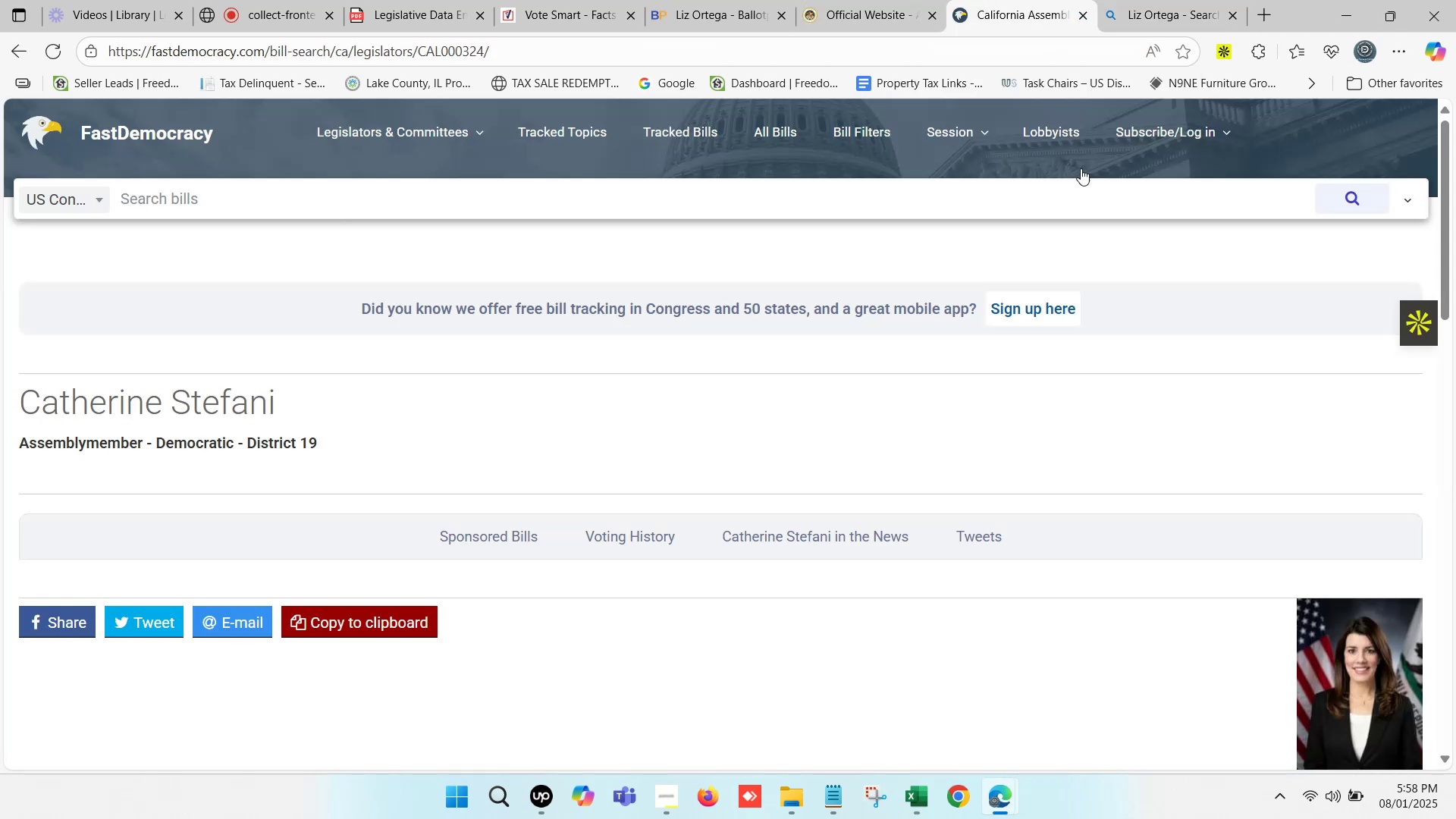 
scroll: coordinate [832, 510], scroll_direction: down, amount: 3.0
 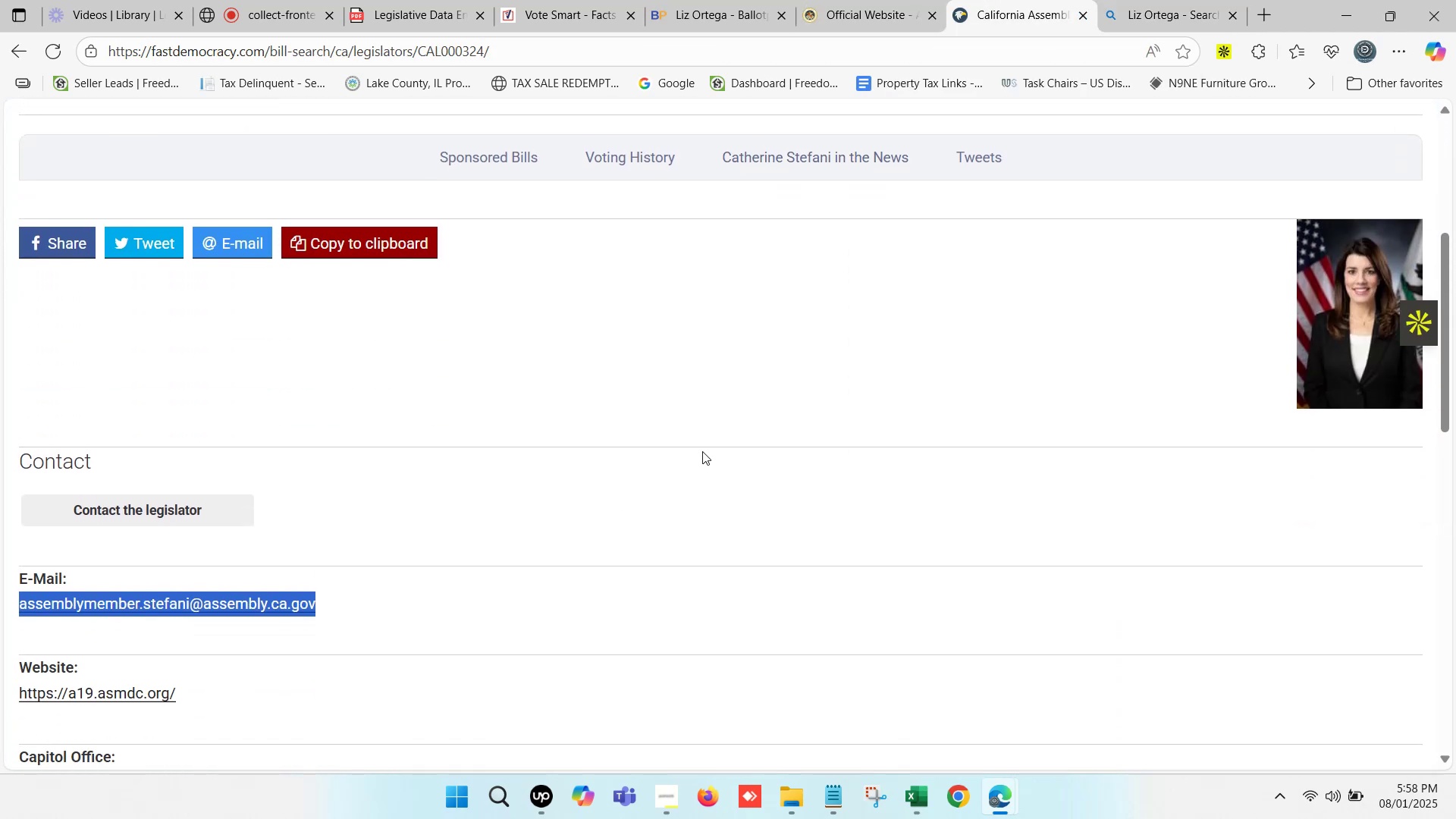 
scroll: coordinate [743, 428], scroll_direction: up, amount: 9.0
 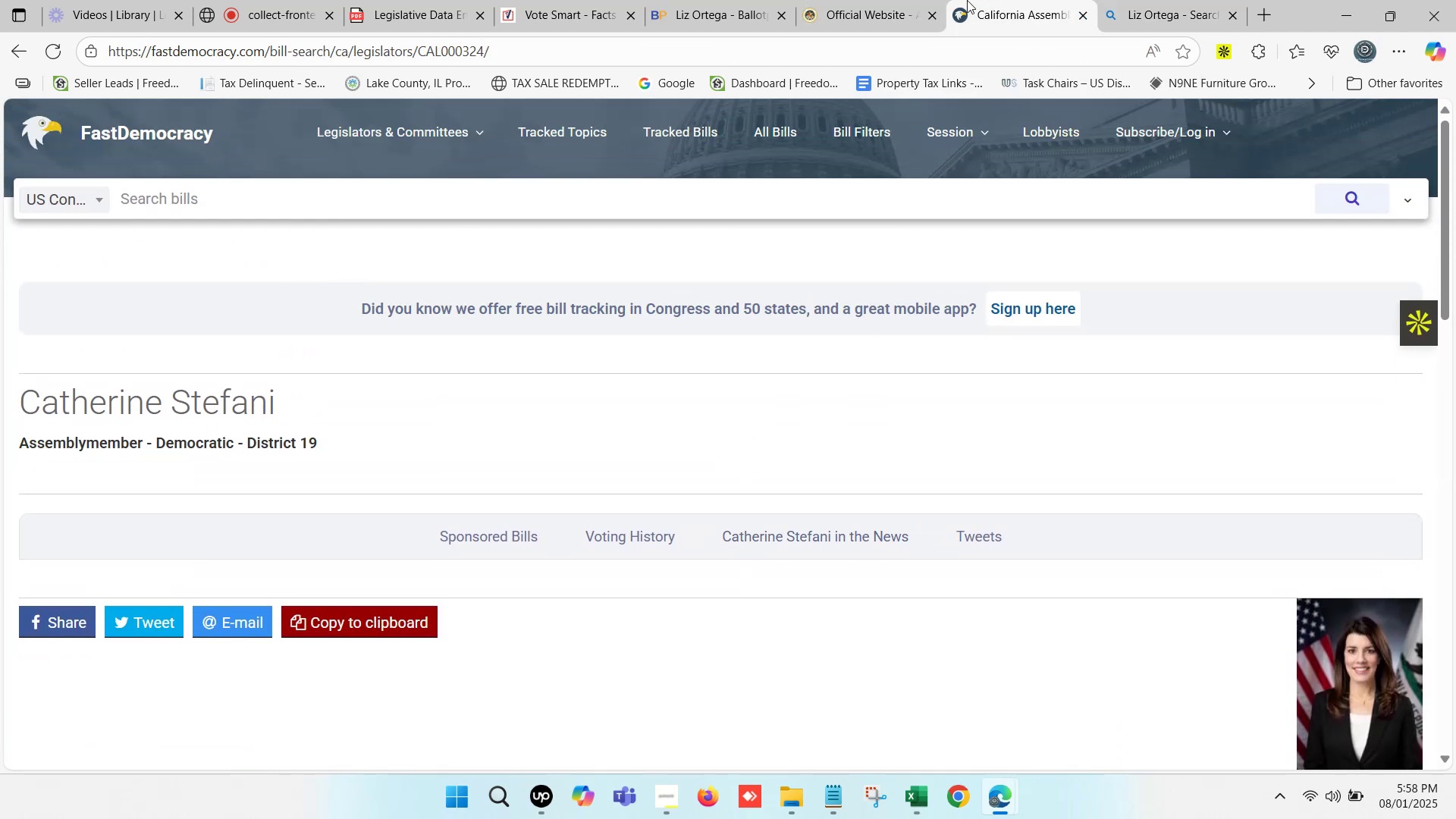 
left_click([848, 0])
 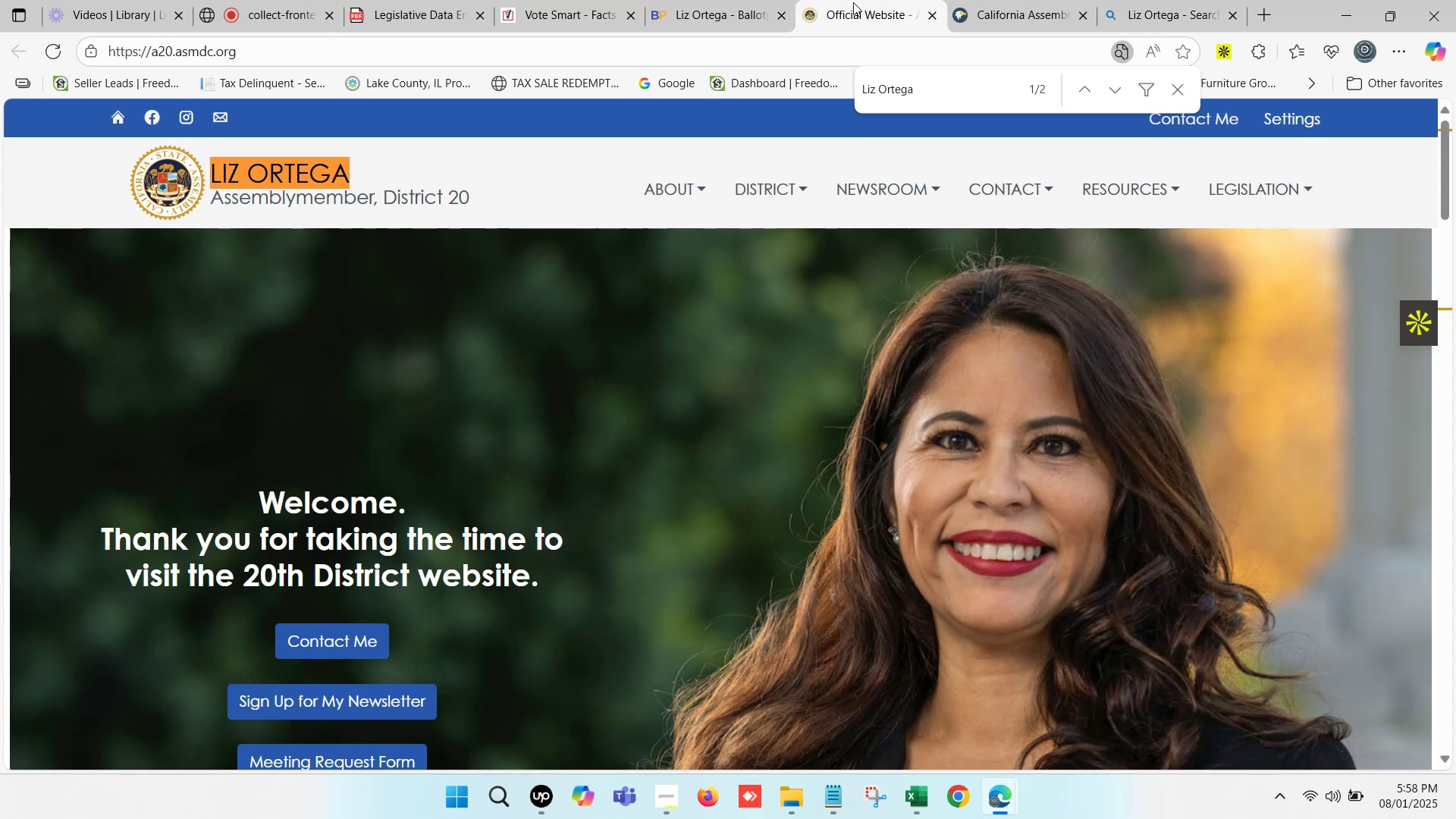 
scroll: coordinate [727, 429], scroll_direction: none, amount: 0.0
 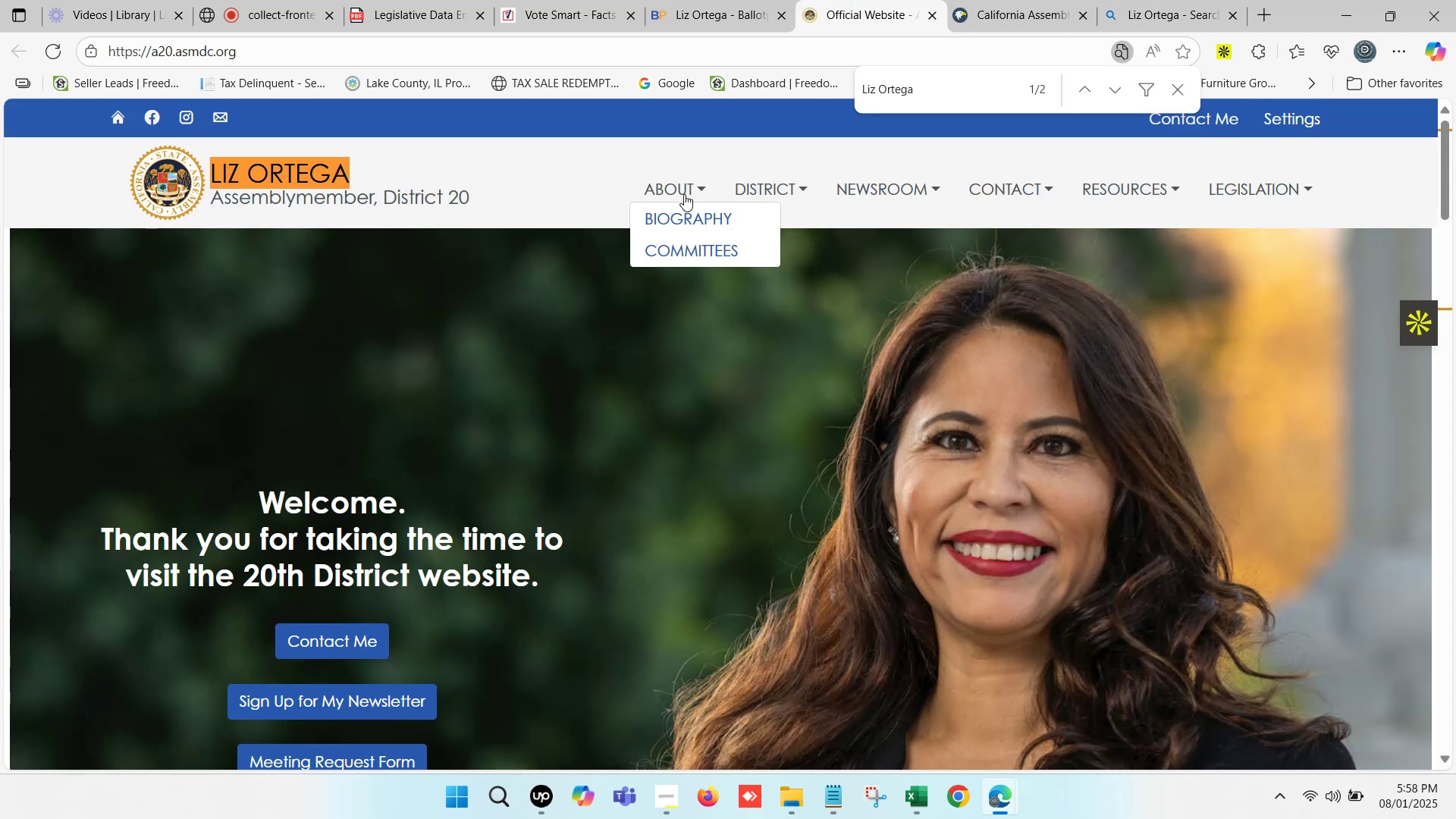 
left_click([701, 246])
 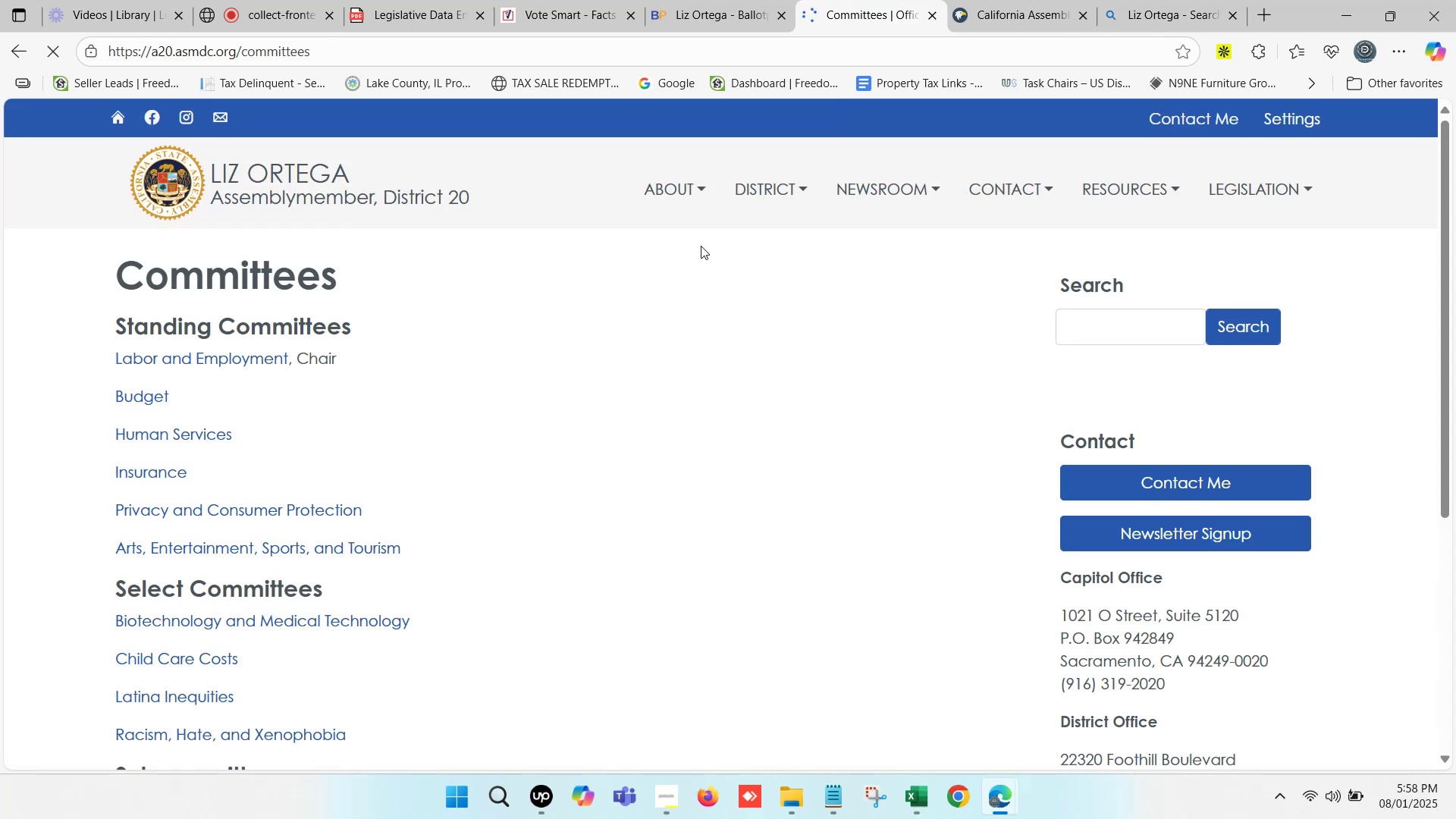 
scroll: coordinate [393, 463], scroll_direction: down, amount: 2.0
 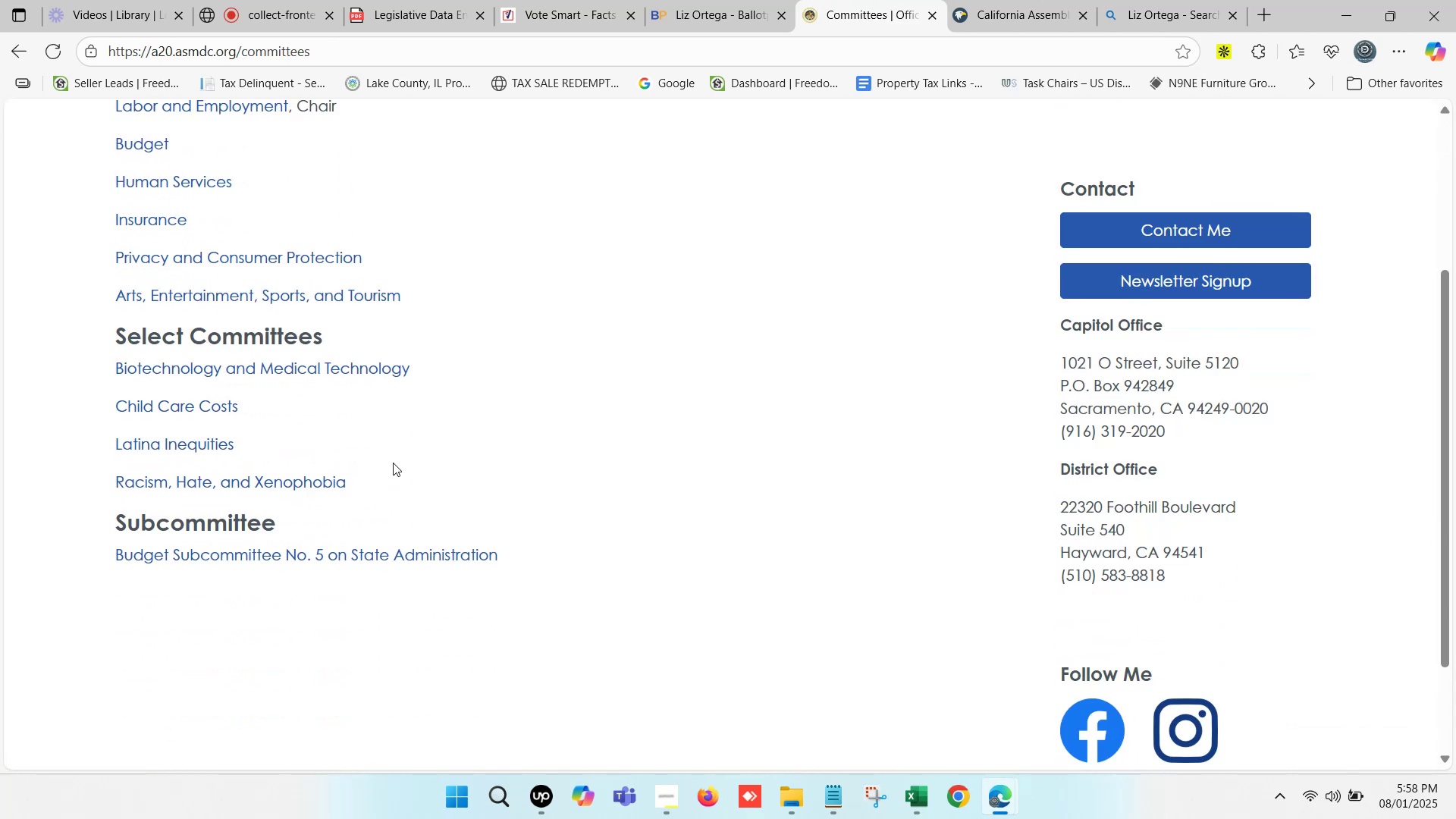 
scroll: coordinate [397, 462], scroll_direction: up, amount: 2.0
 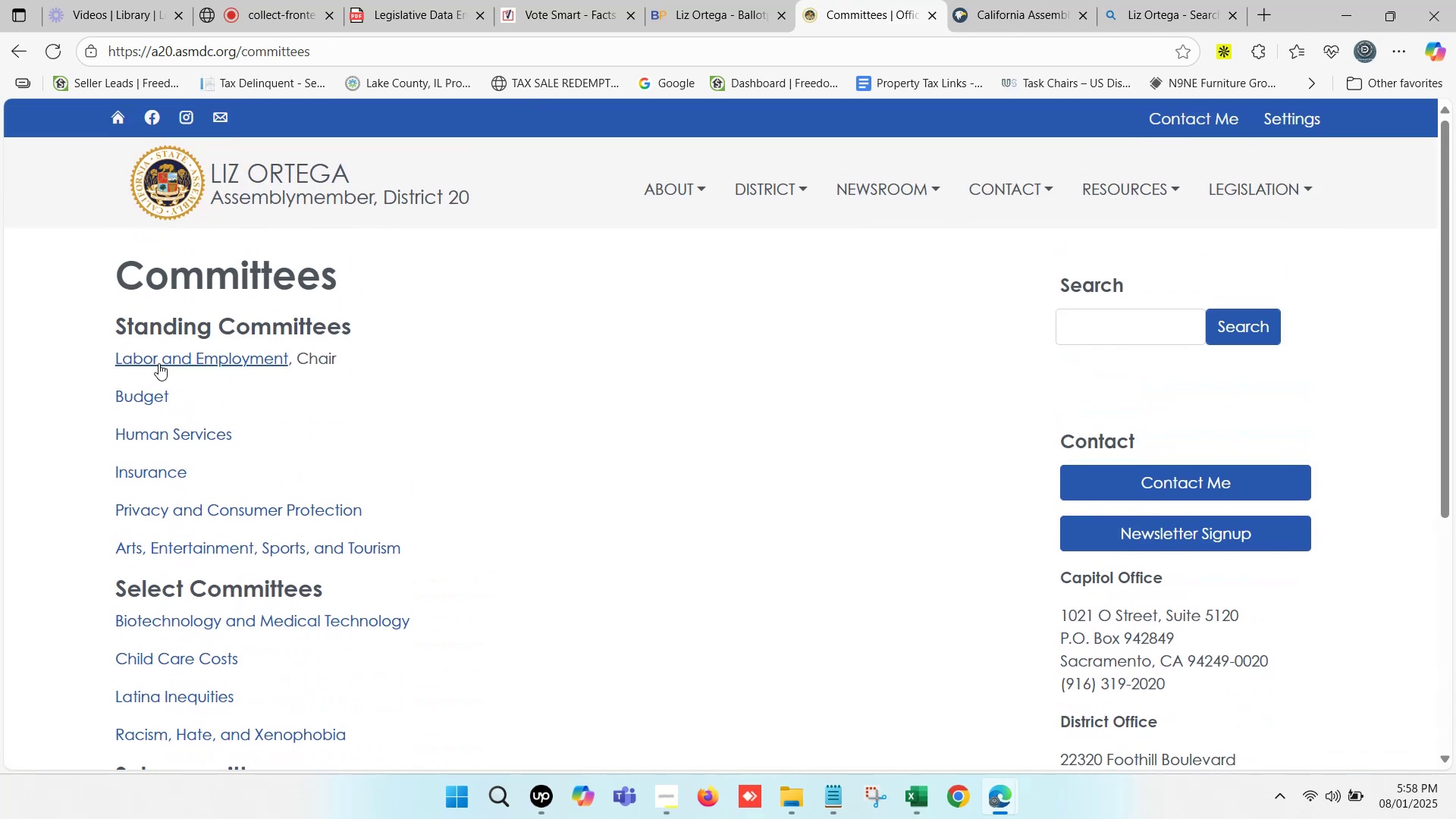 
left_click_drag(start_coordinate=[99, 356], to_coordinate=[405, 545])
 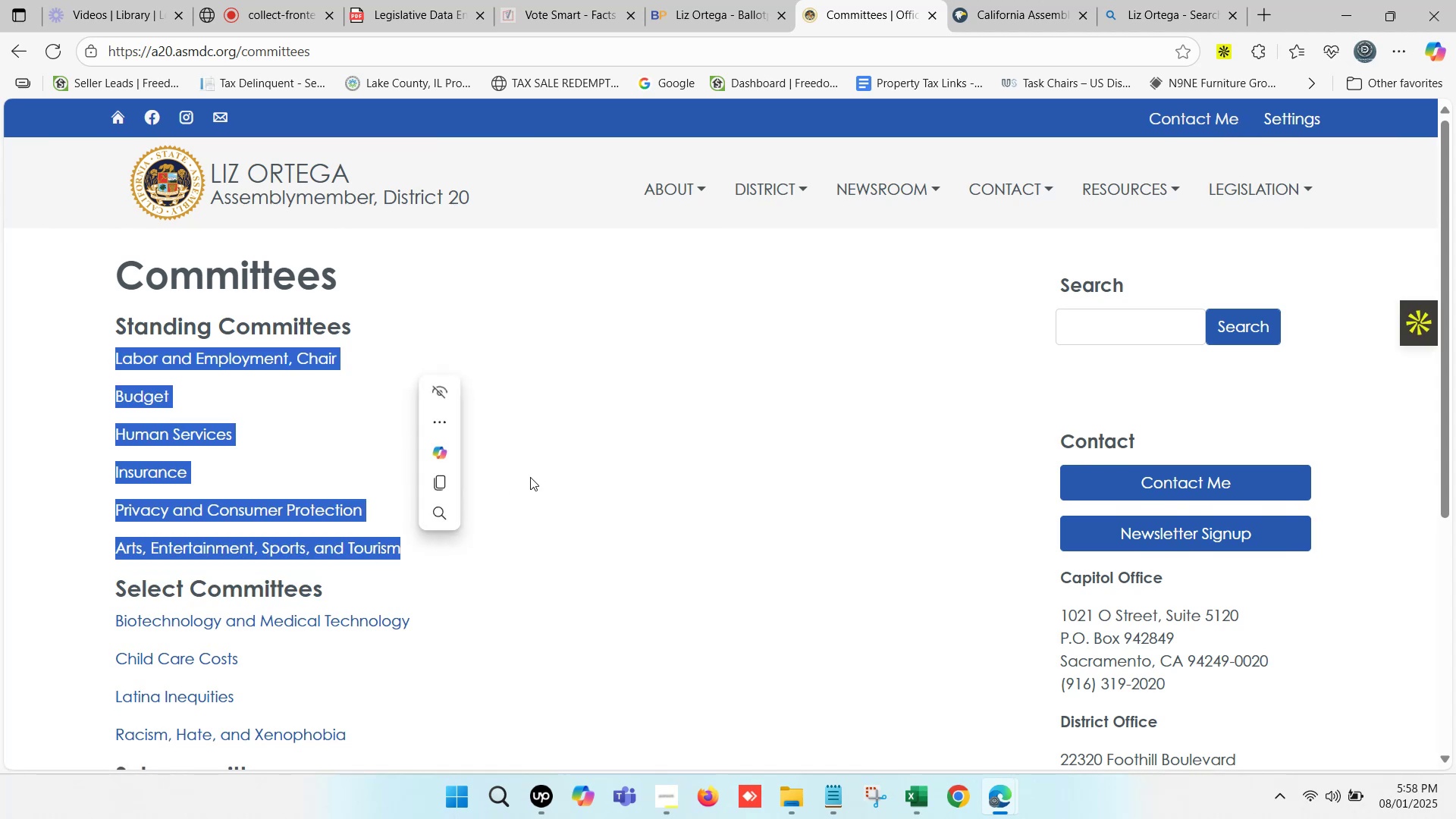 
key(C)
 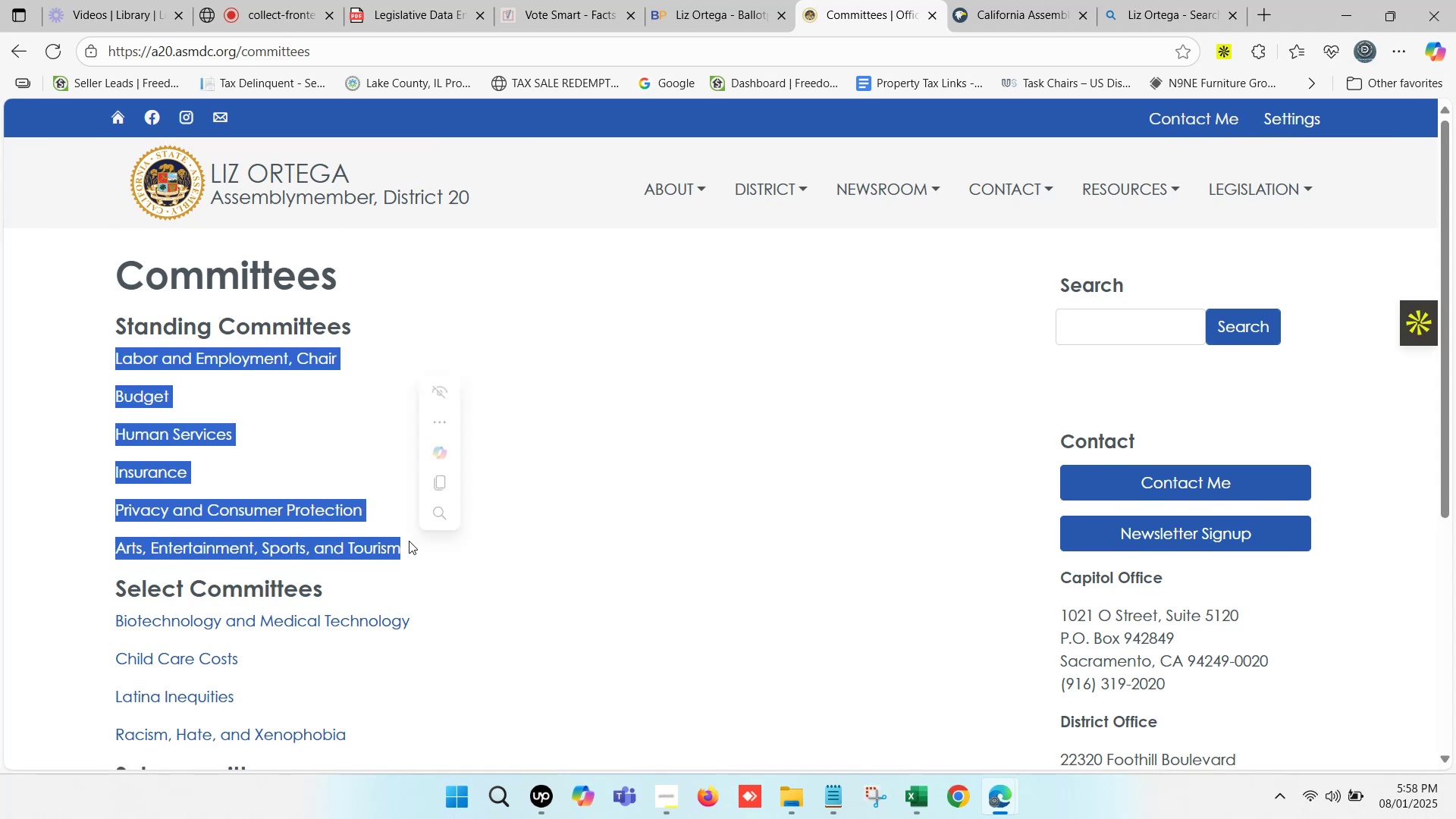 
key(Control+C)
 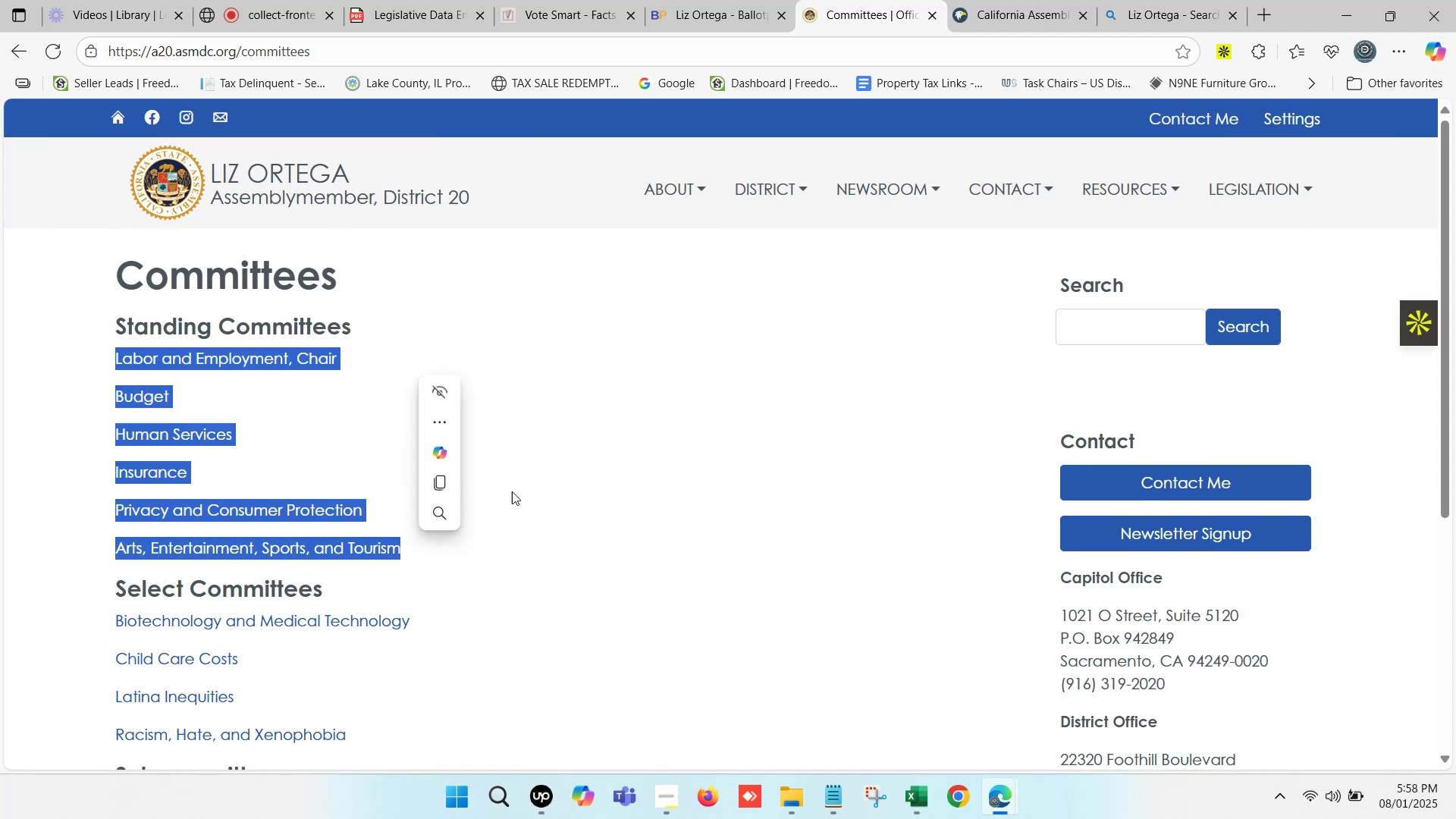 
key(Control+C)
 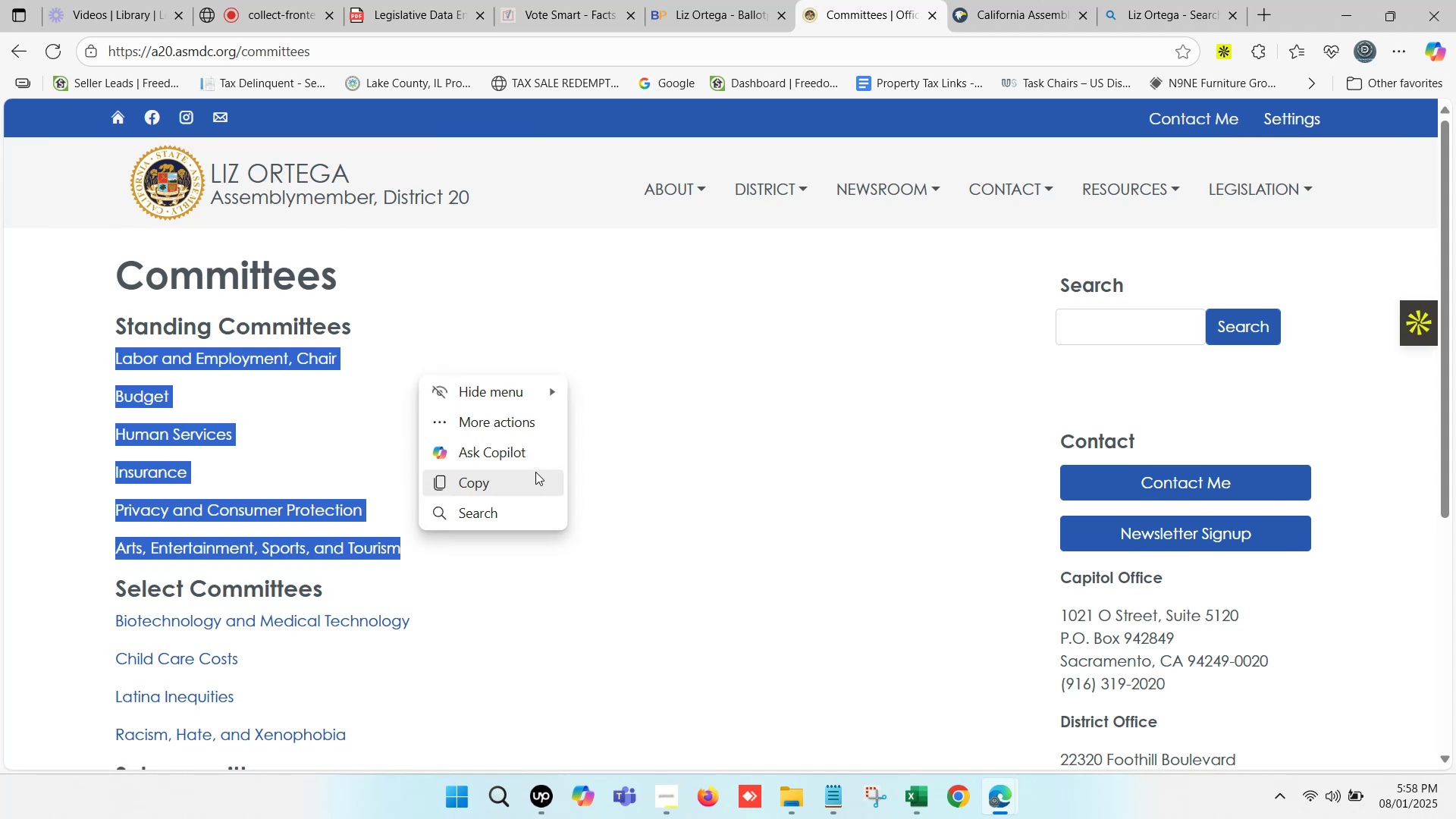 
key(Control+C)
 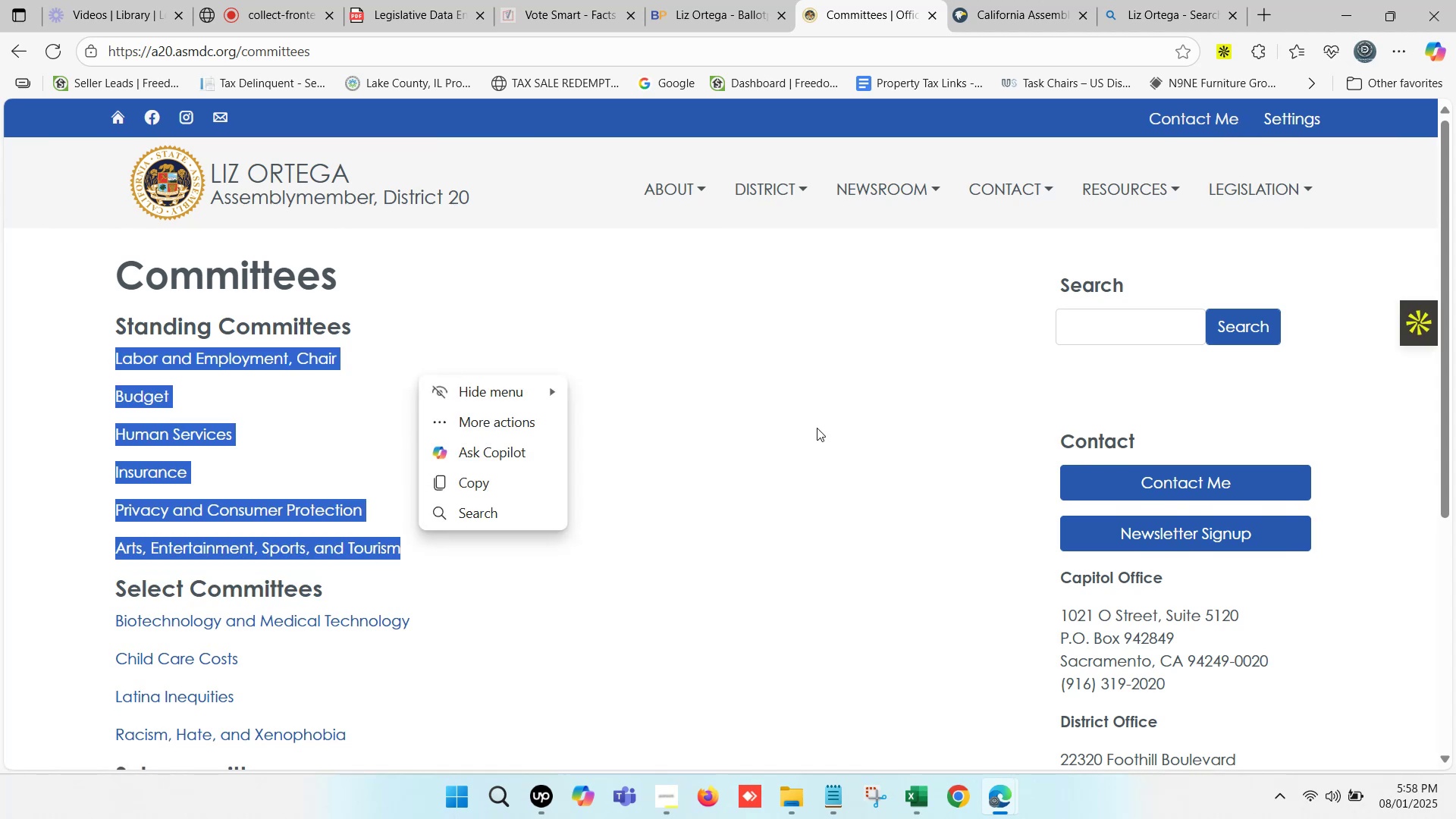 
key(Control+C)
 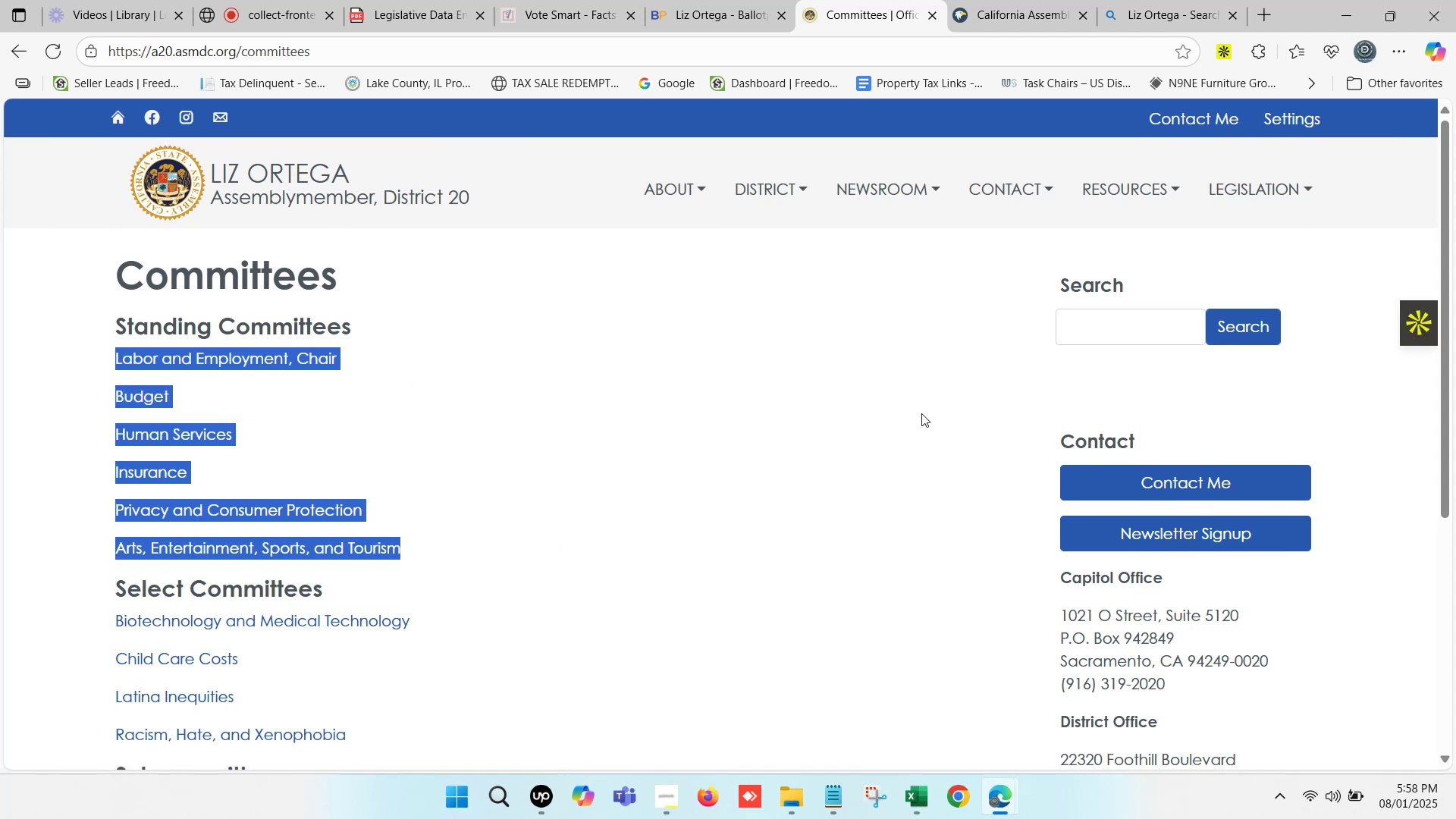 
key(Control+C)
 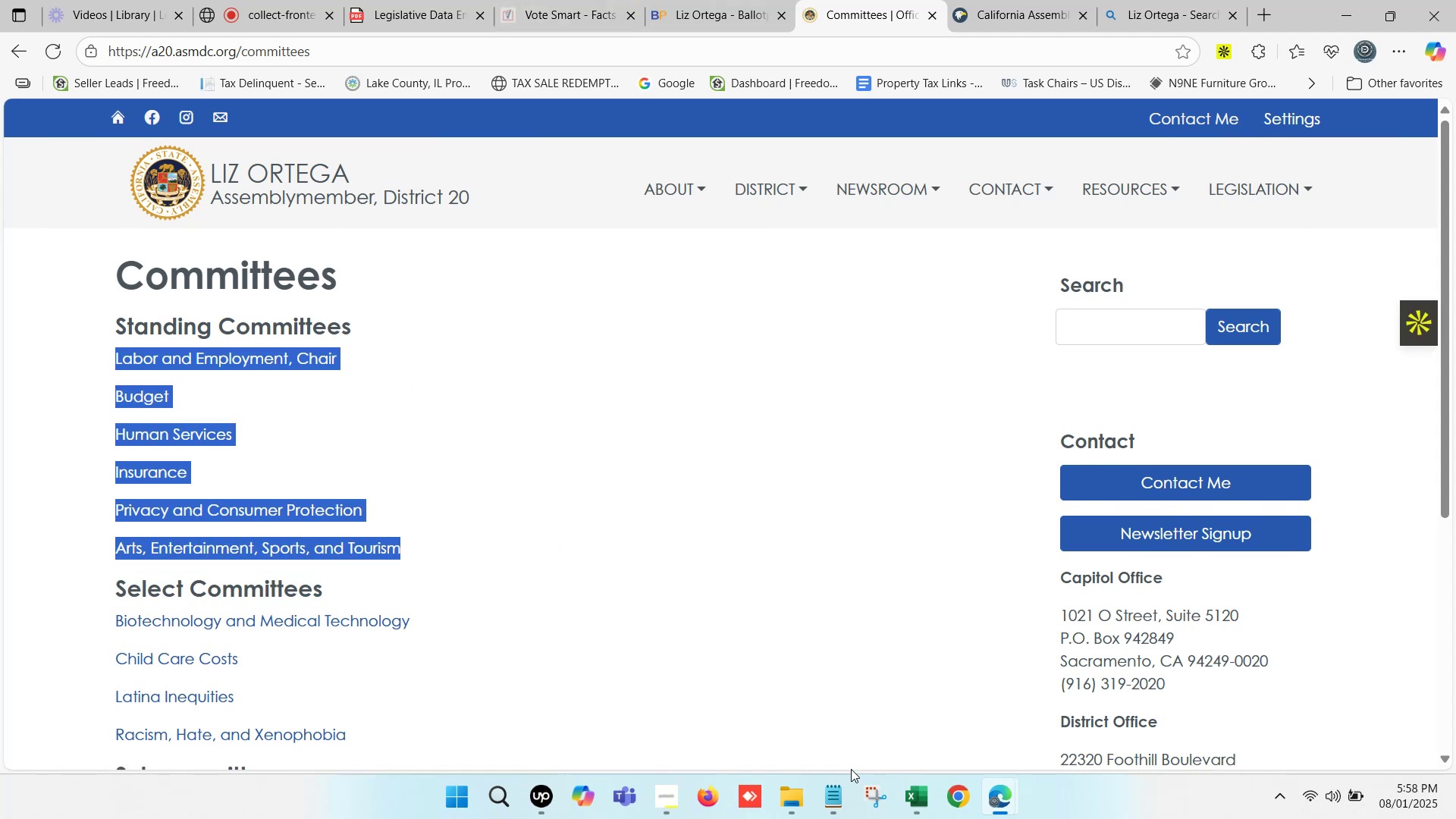 
left_click([927, 804])
 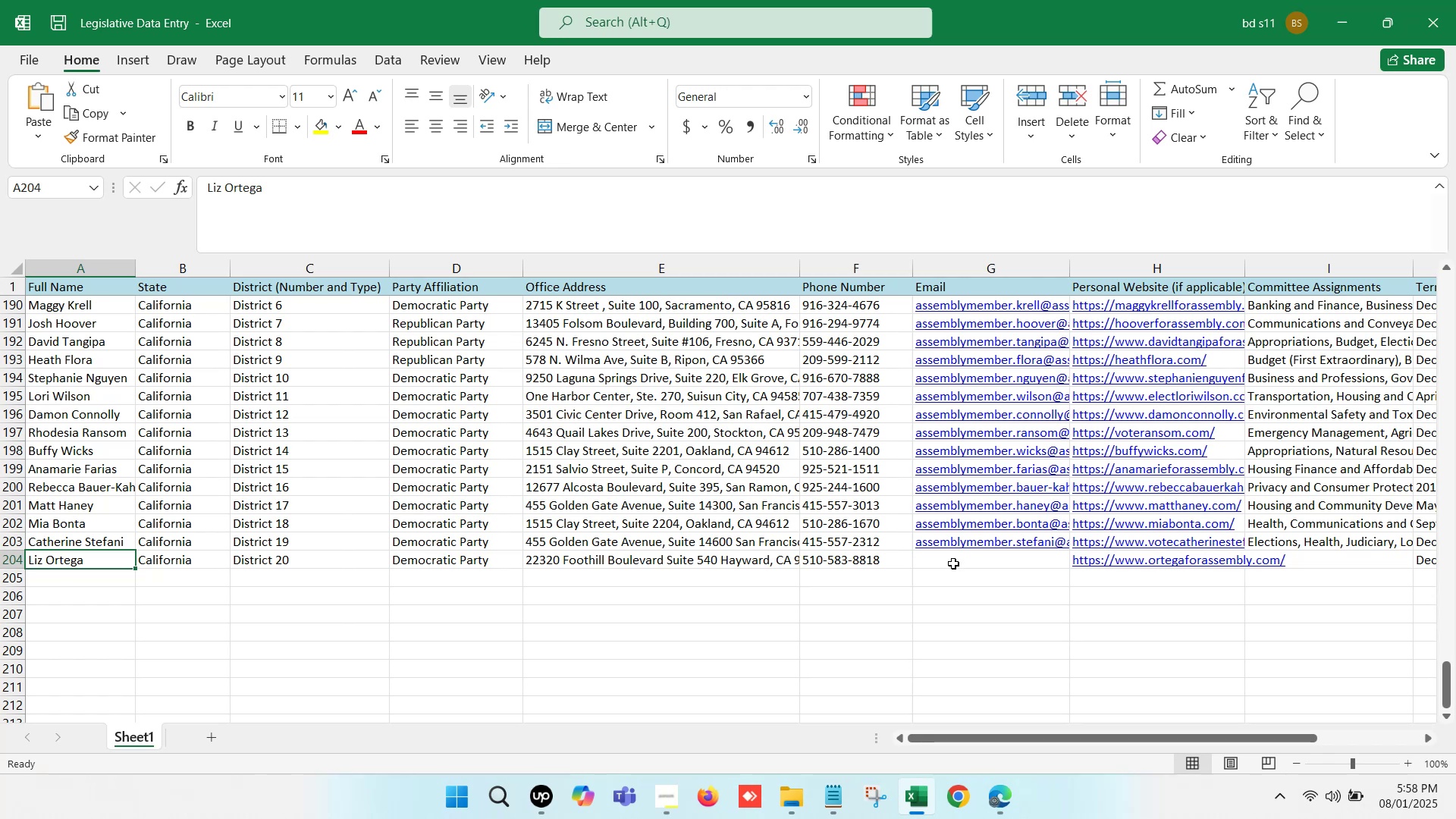 
left_click([964, 562])
 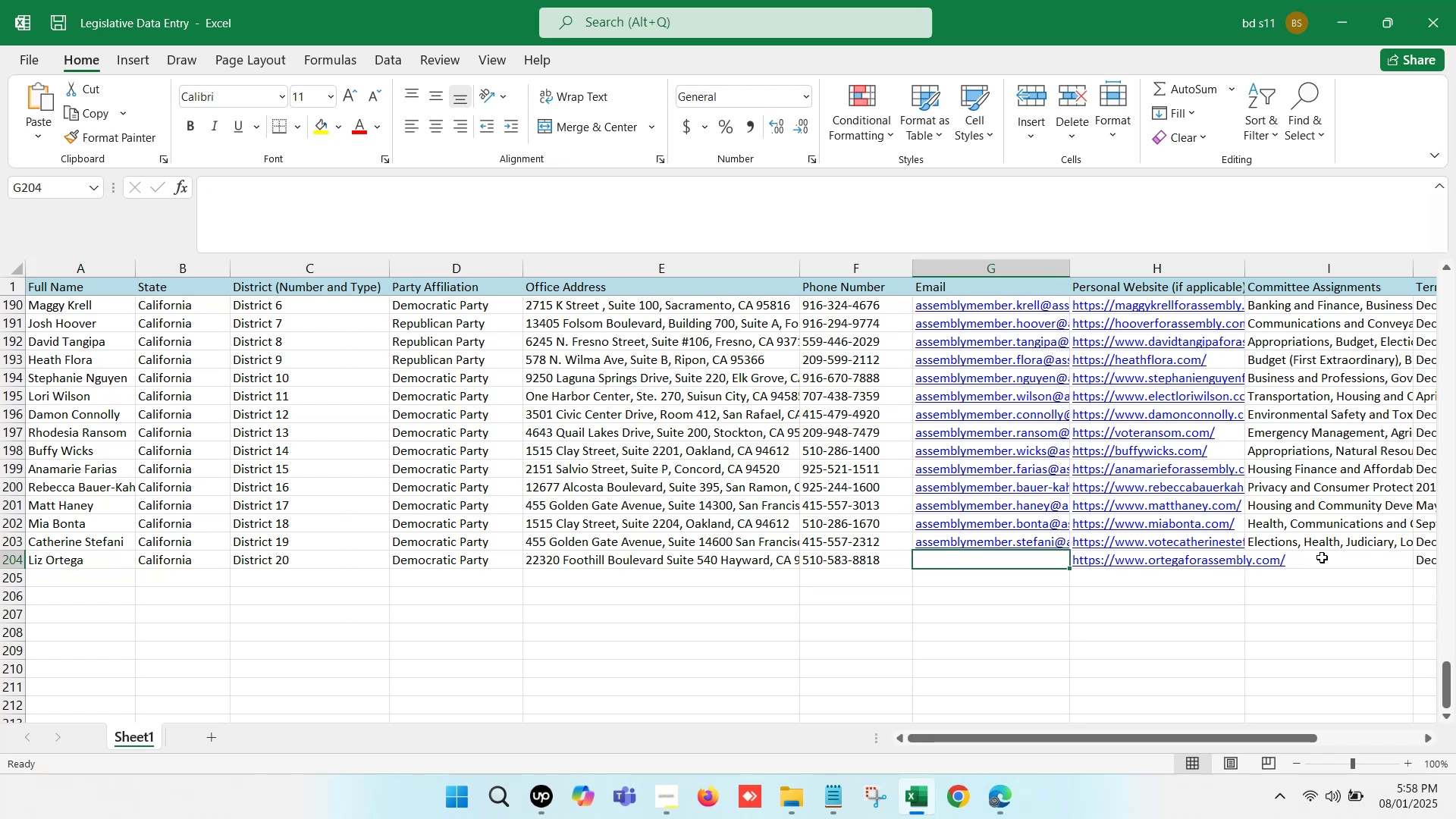 
left_click([1319, 557])
 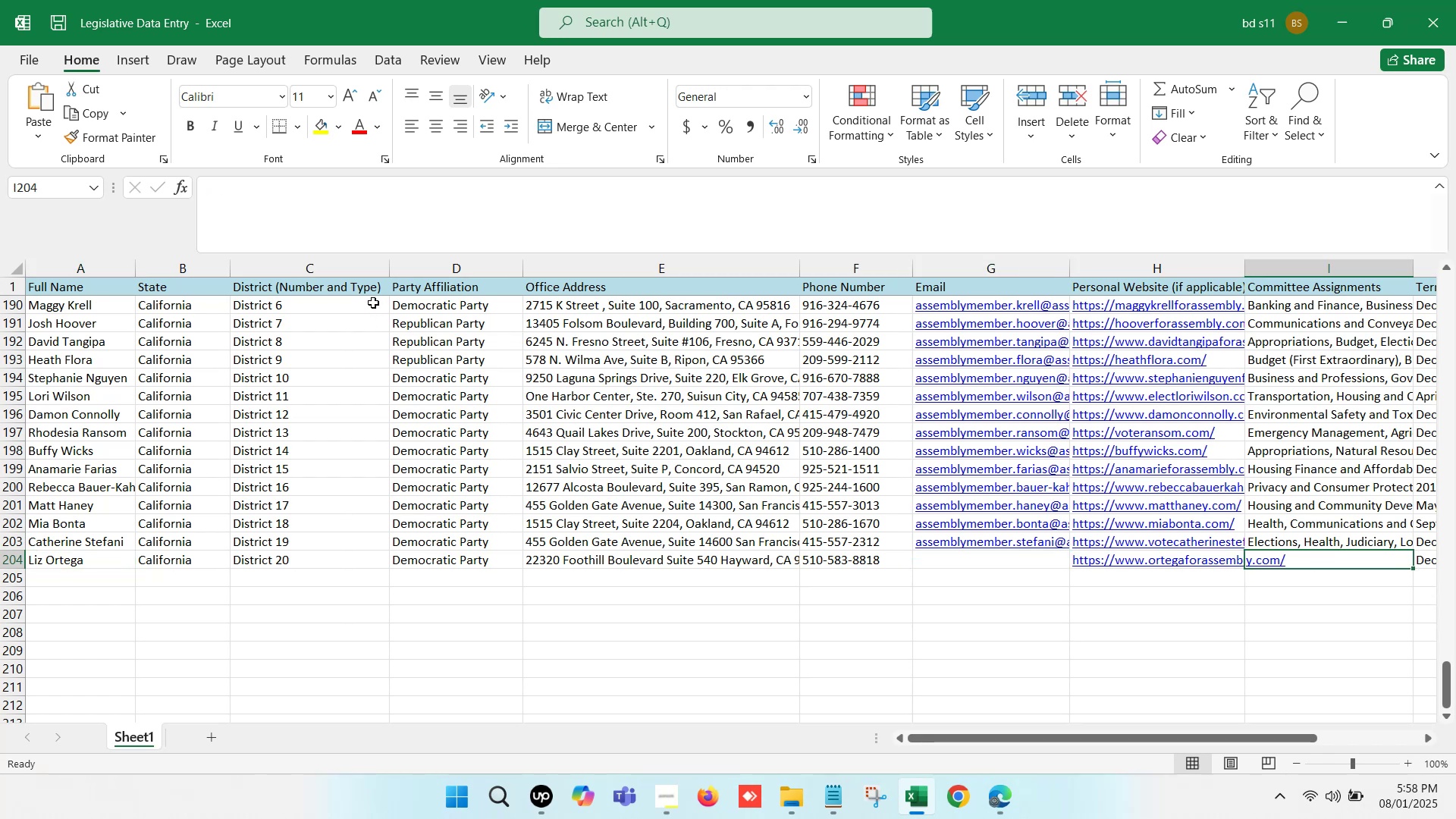 
left_click([301, 194])
 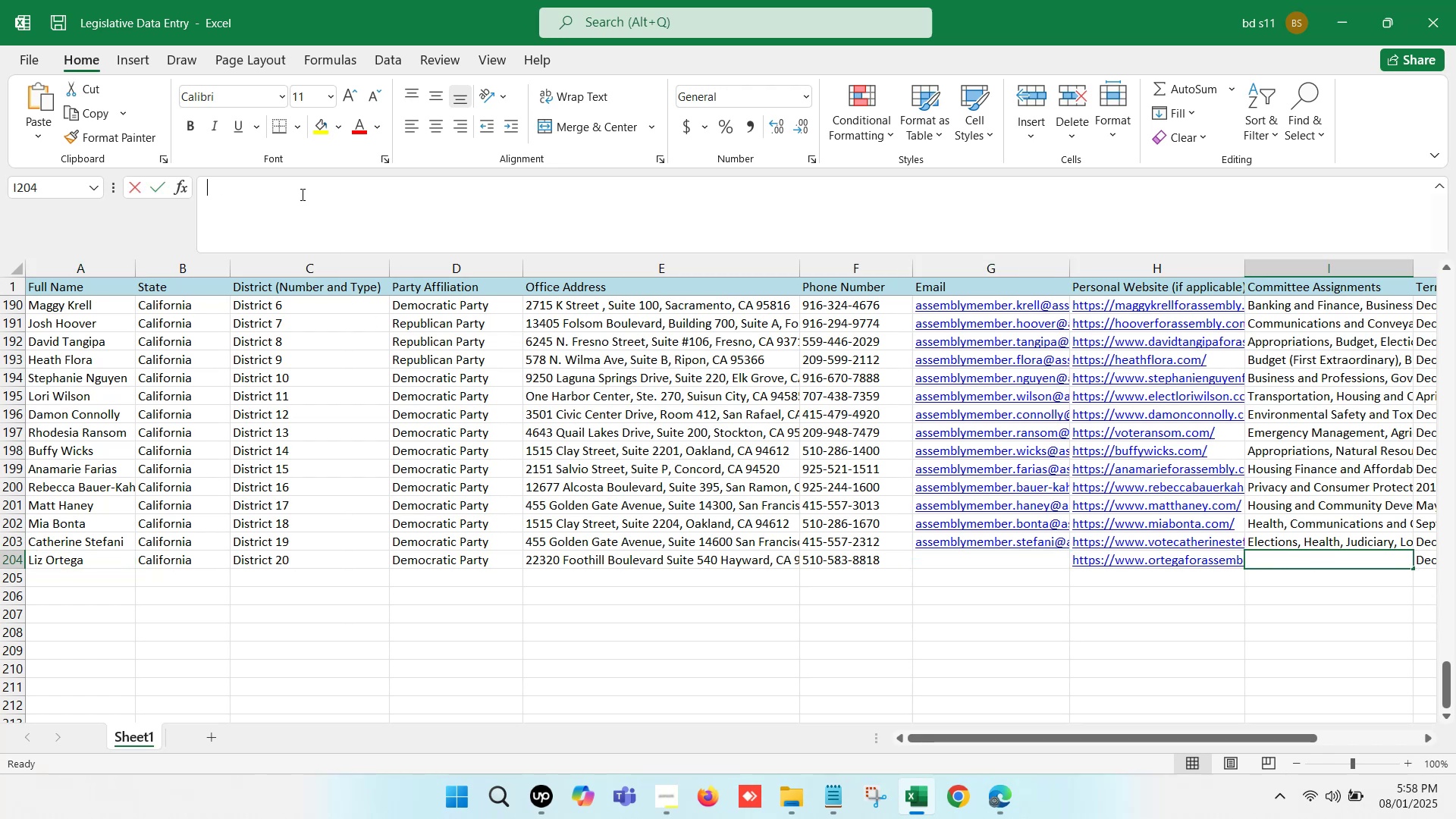 
key(Control+V)
 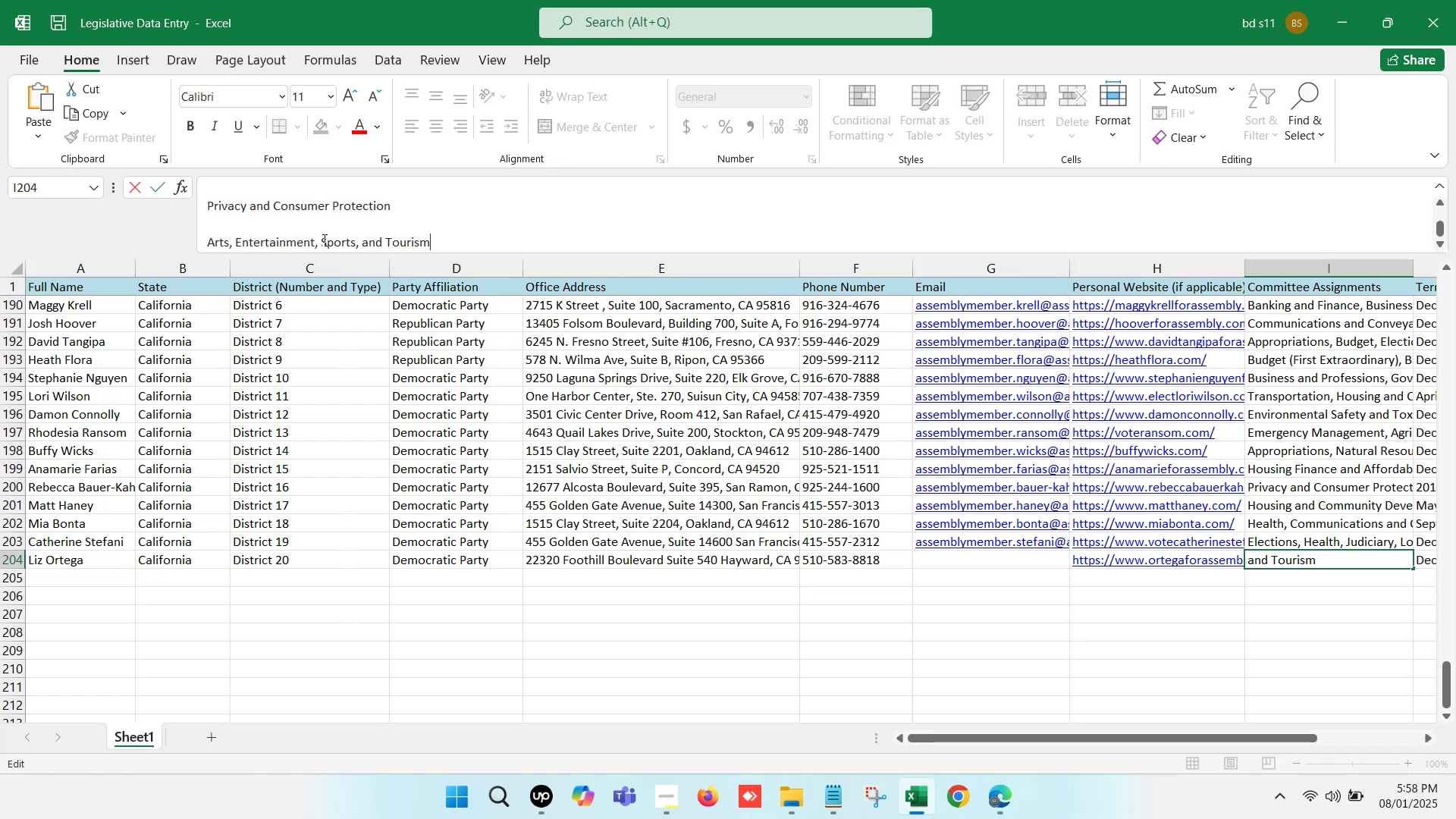 
scroll: coordinate [217, 216], scroll_direction: up, amount: 9.0
 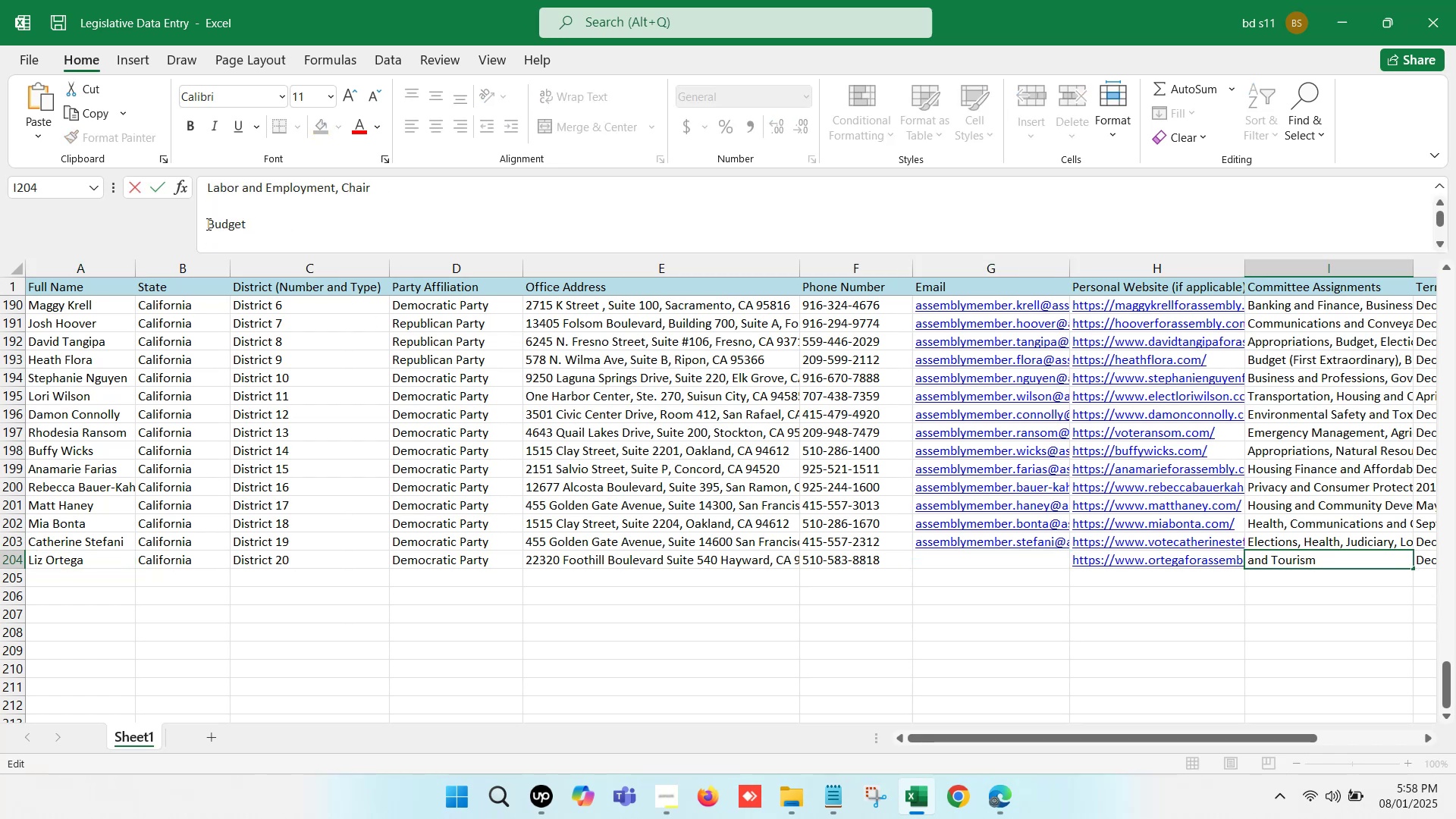 
left_click([207, 224])
 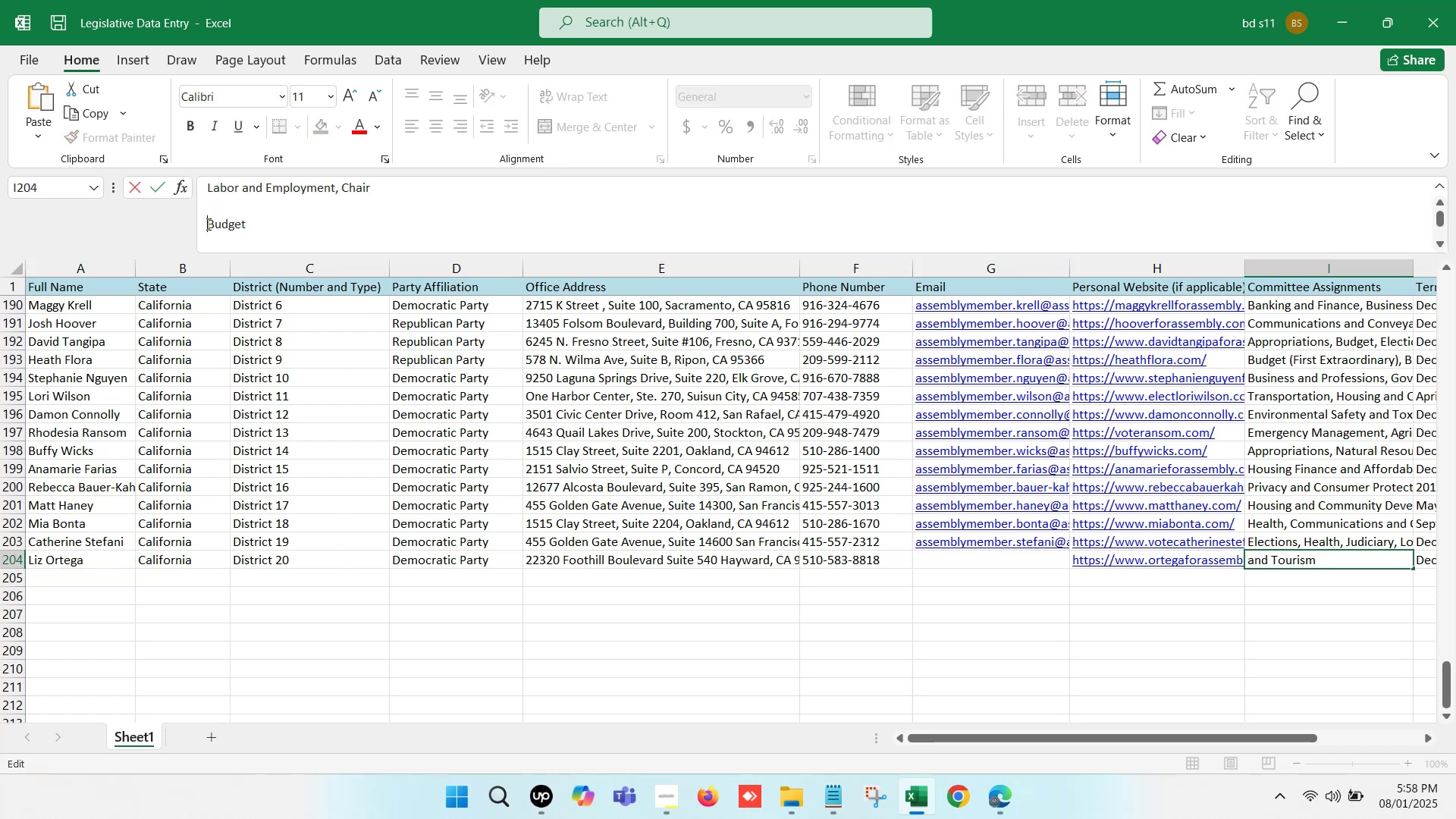 
key(Backspace)
 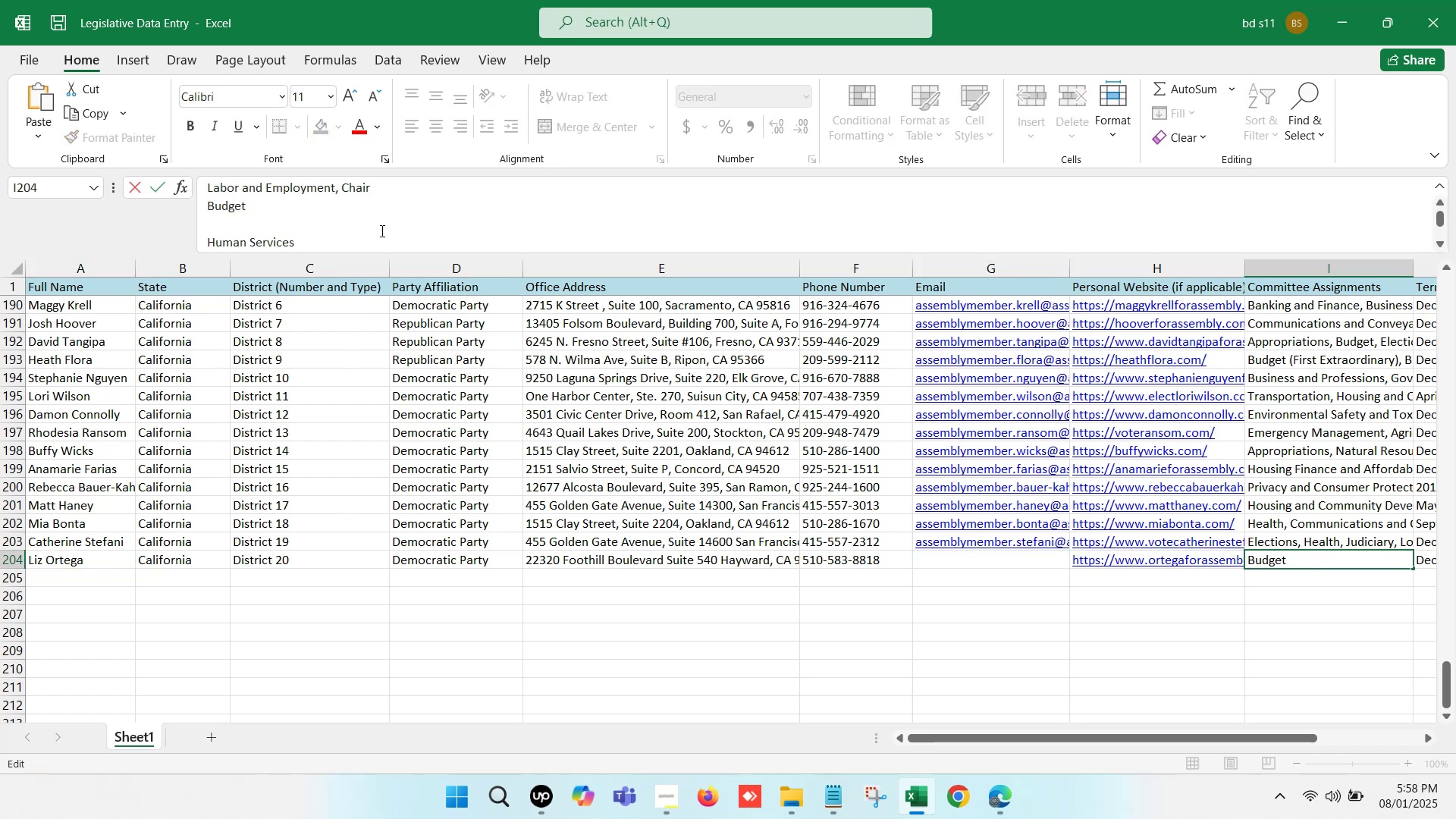 
key(Backspace)
 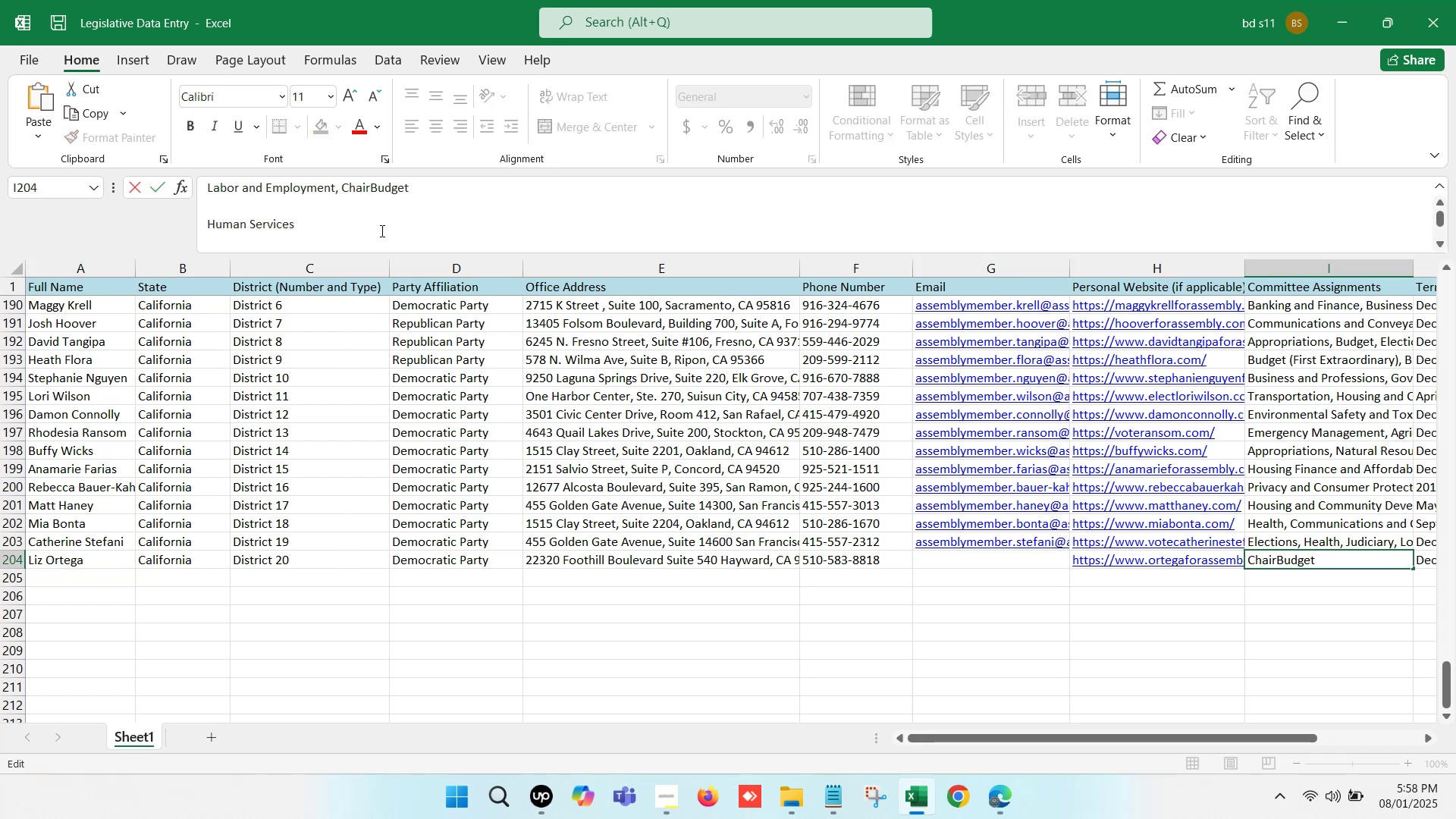 
key(Comma)
 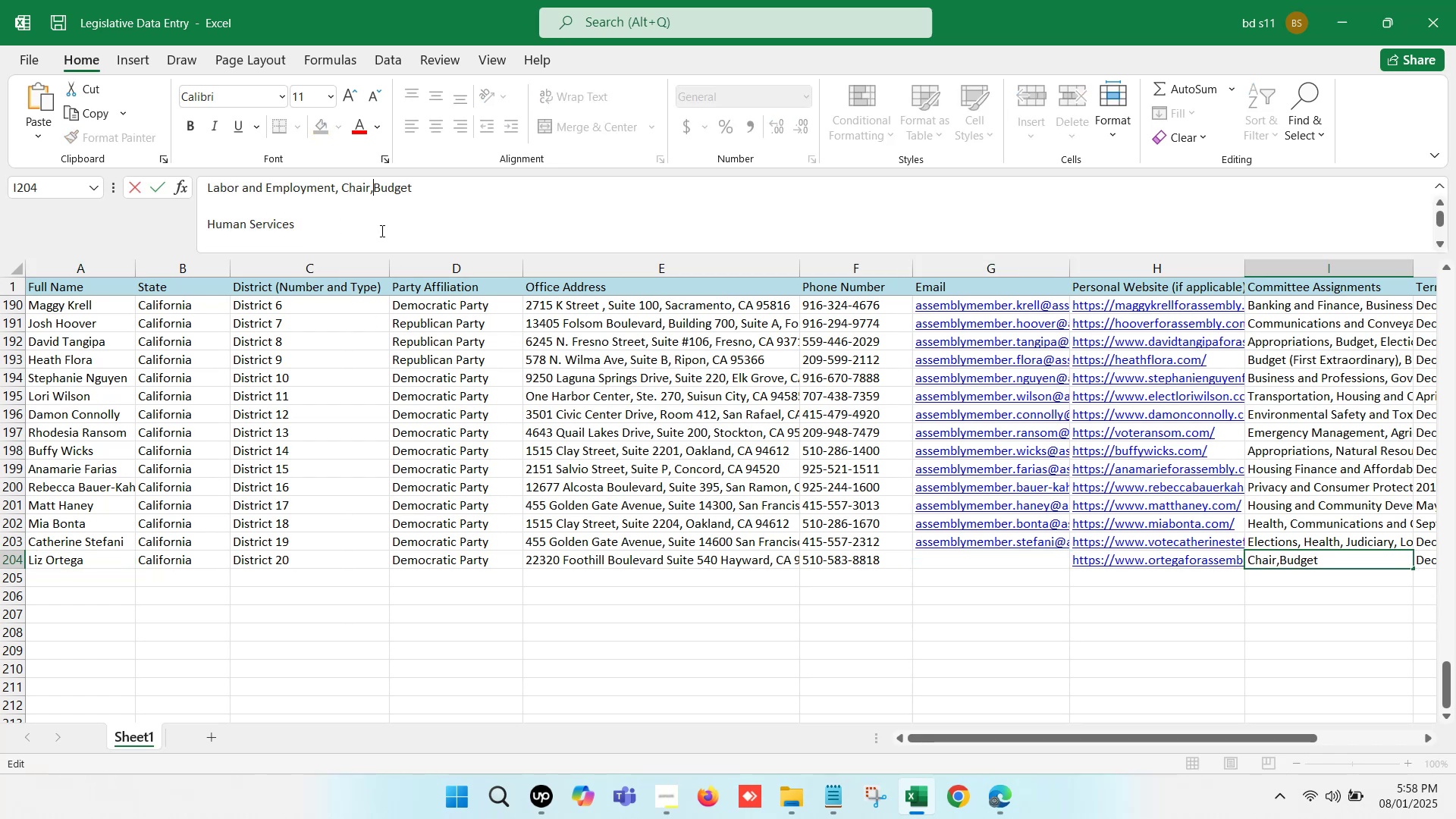 
key(Space)
 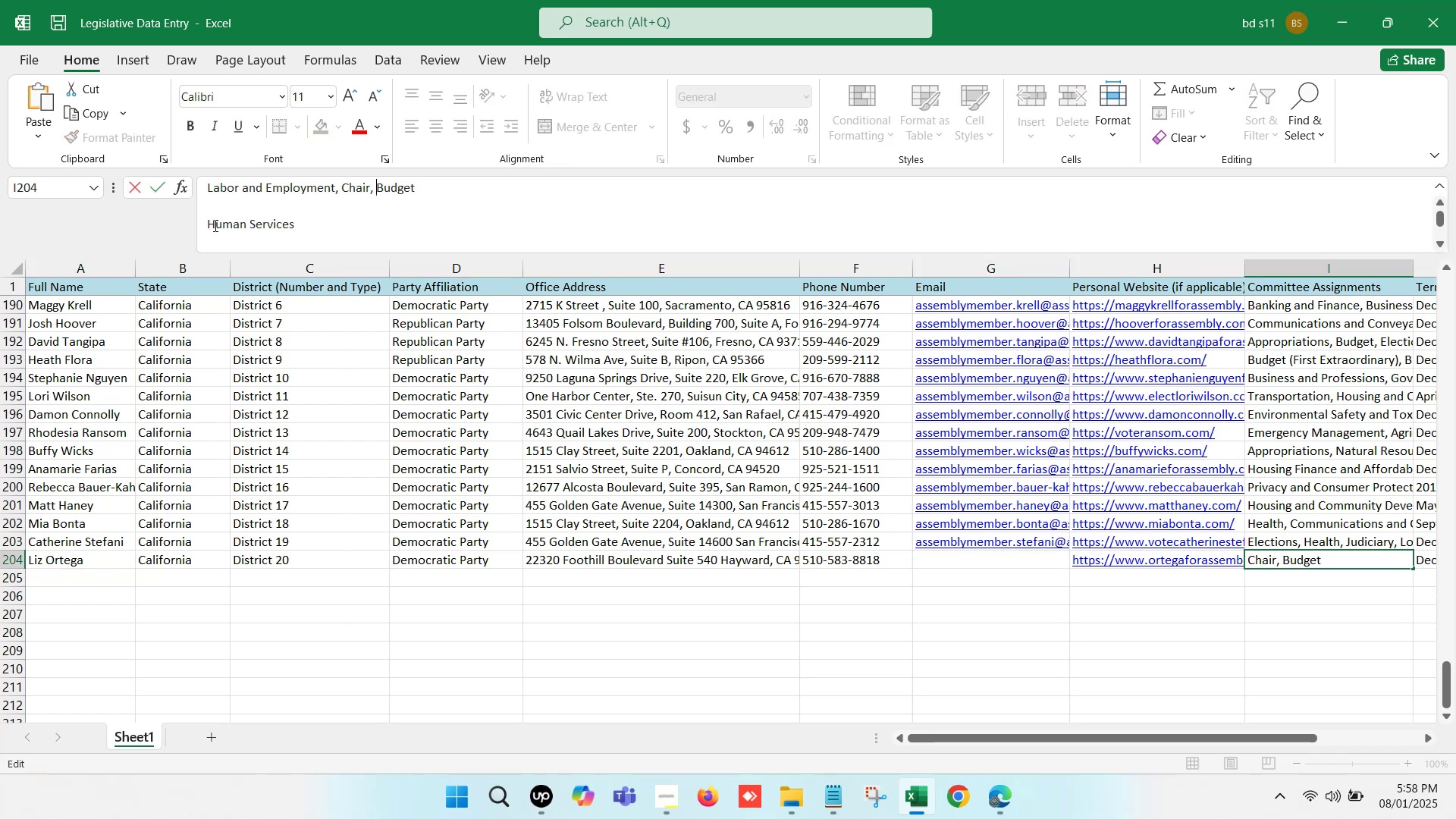 
left_click([209, 225])
 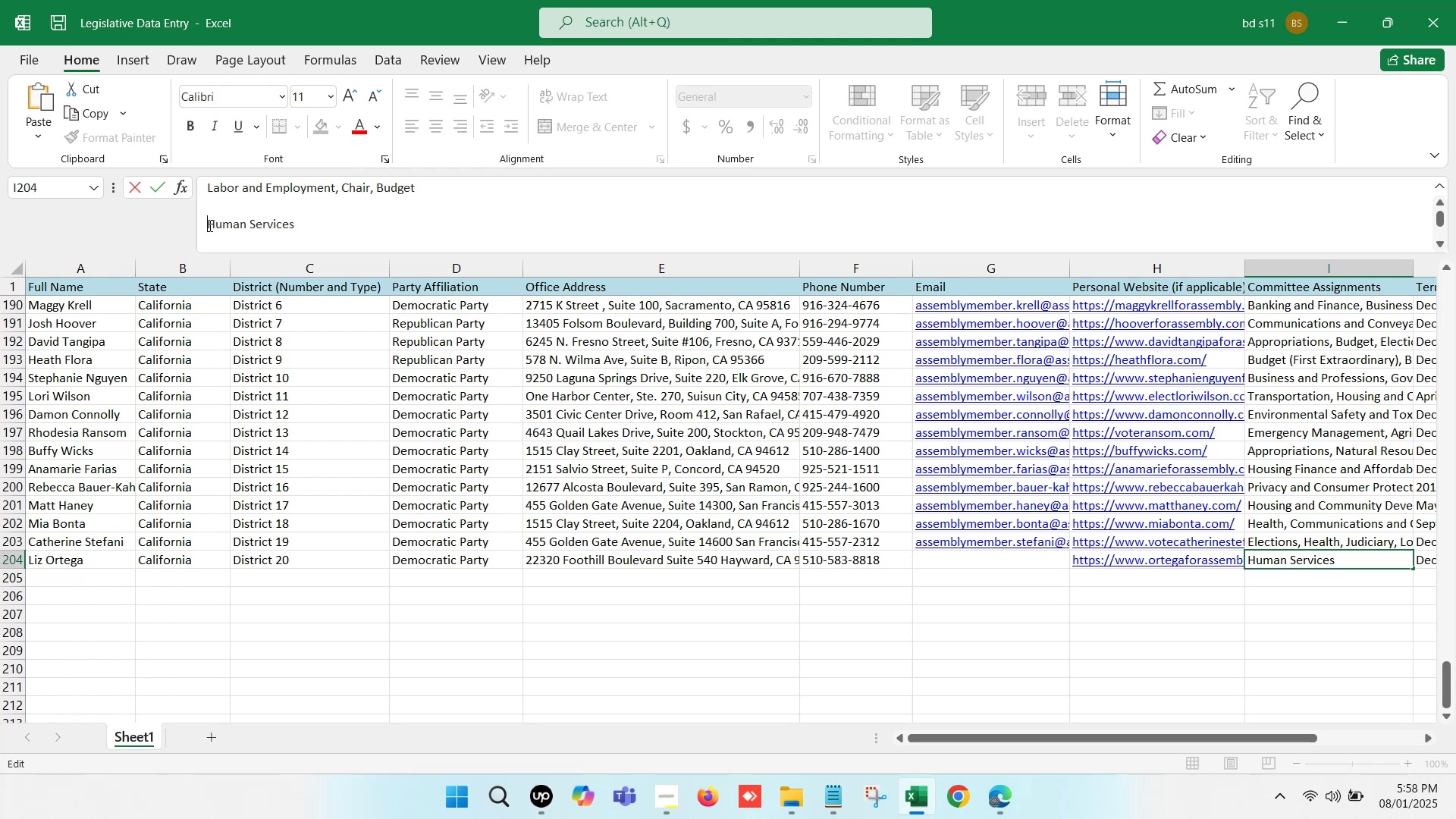 
key(Backspace)
 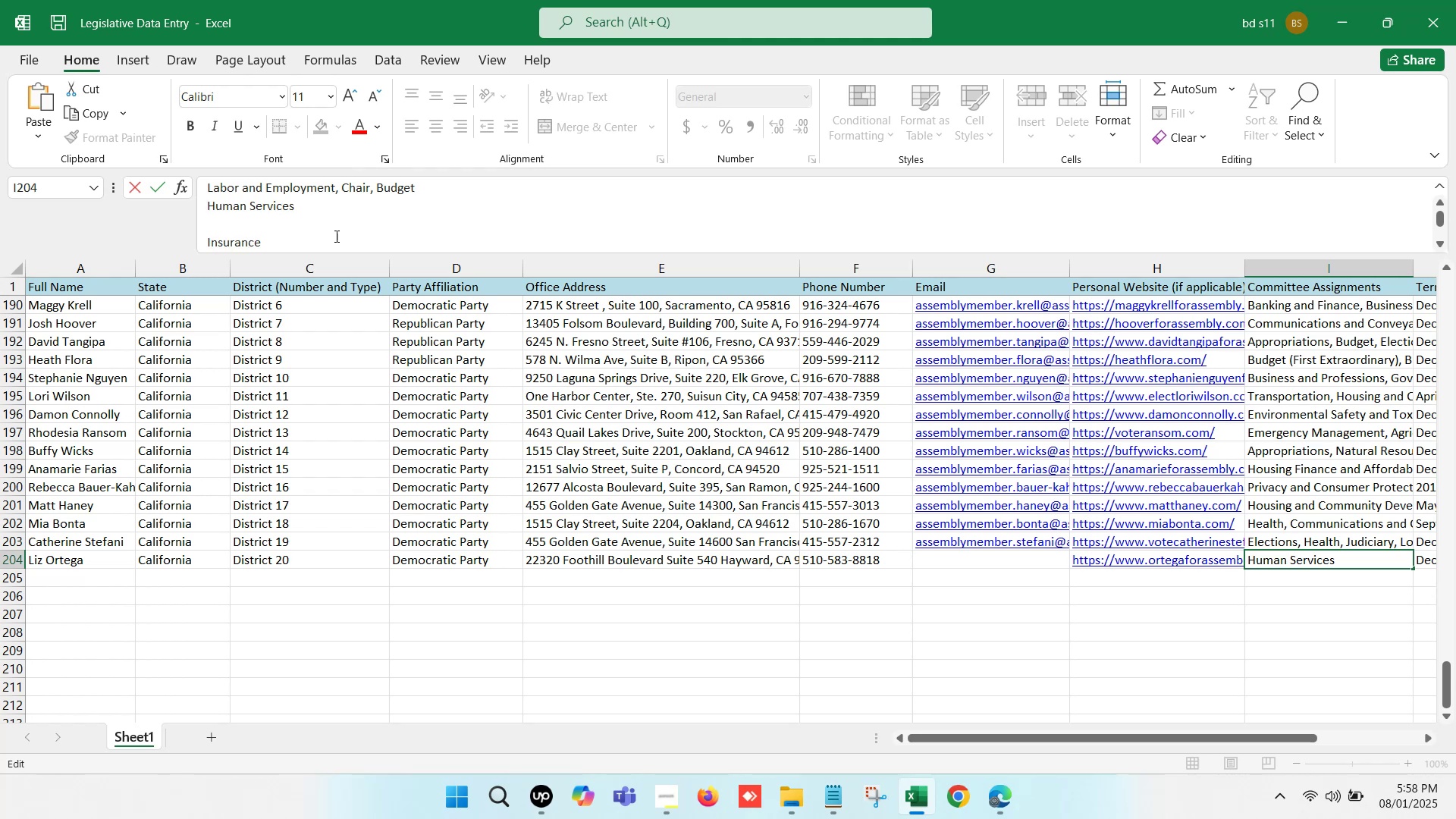 
key(Backspace)
 